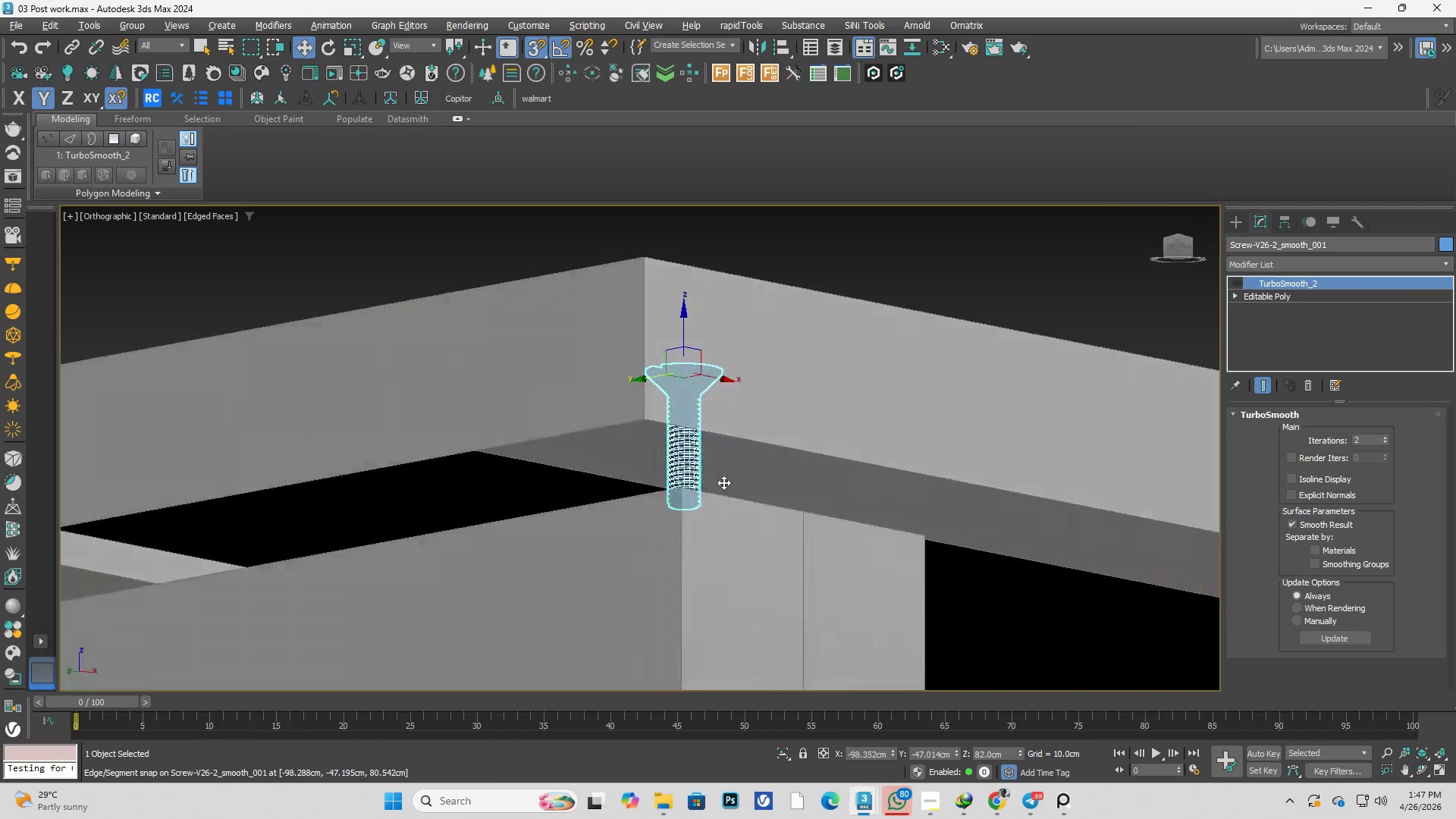 
scroll: coordinate [665, 532], scroll_direction: up, amount: 3.0
 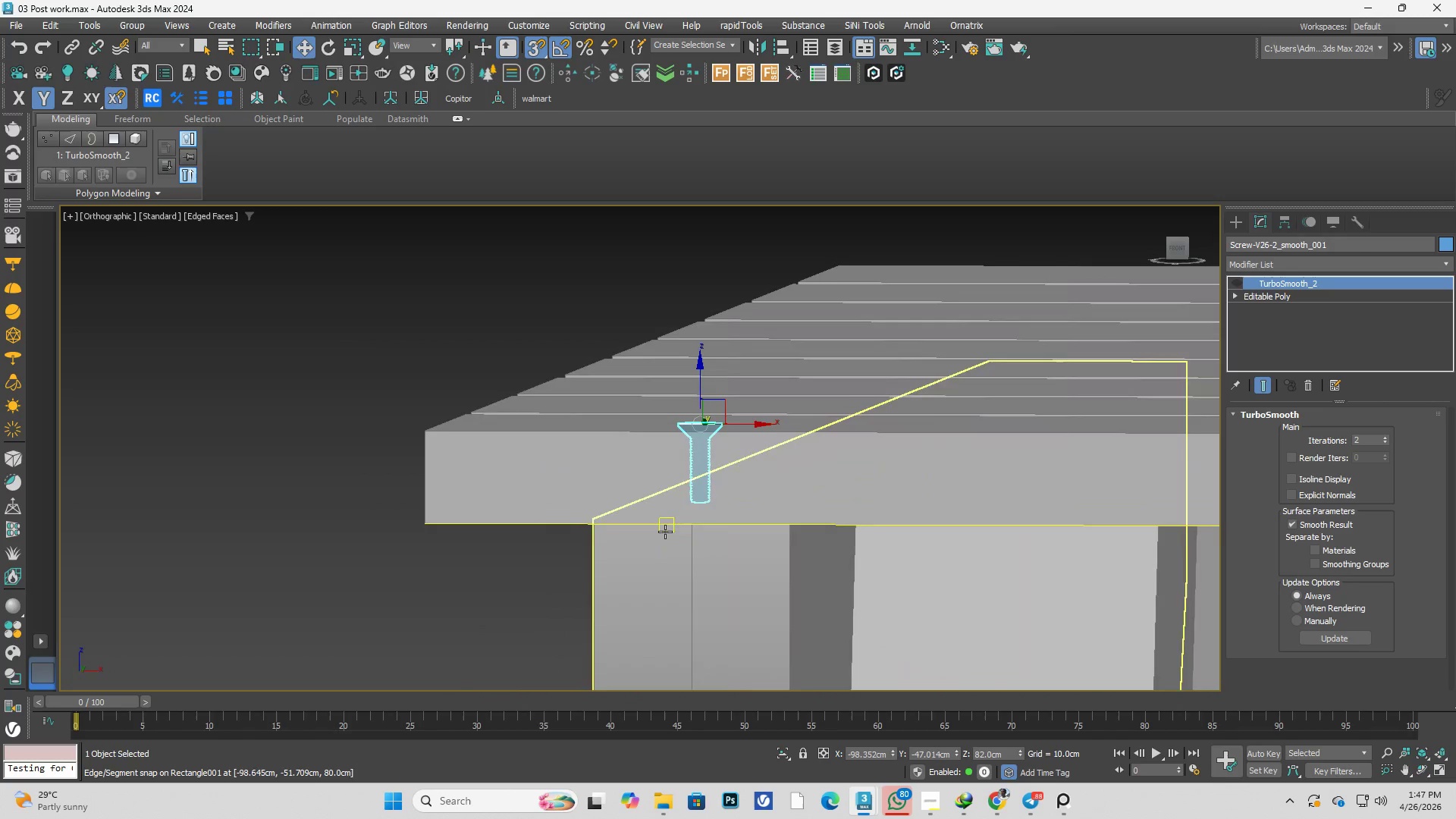 
hold_key(key=AltLeft, duration=3.0)
 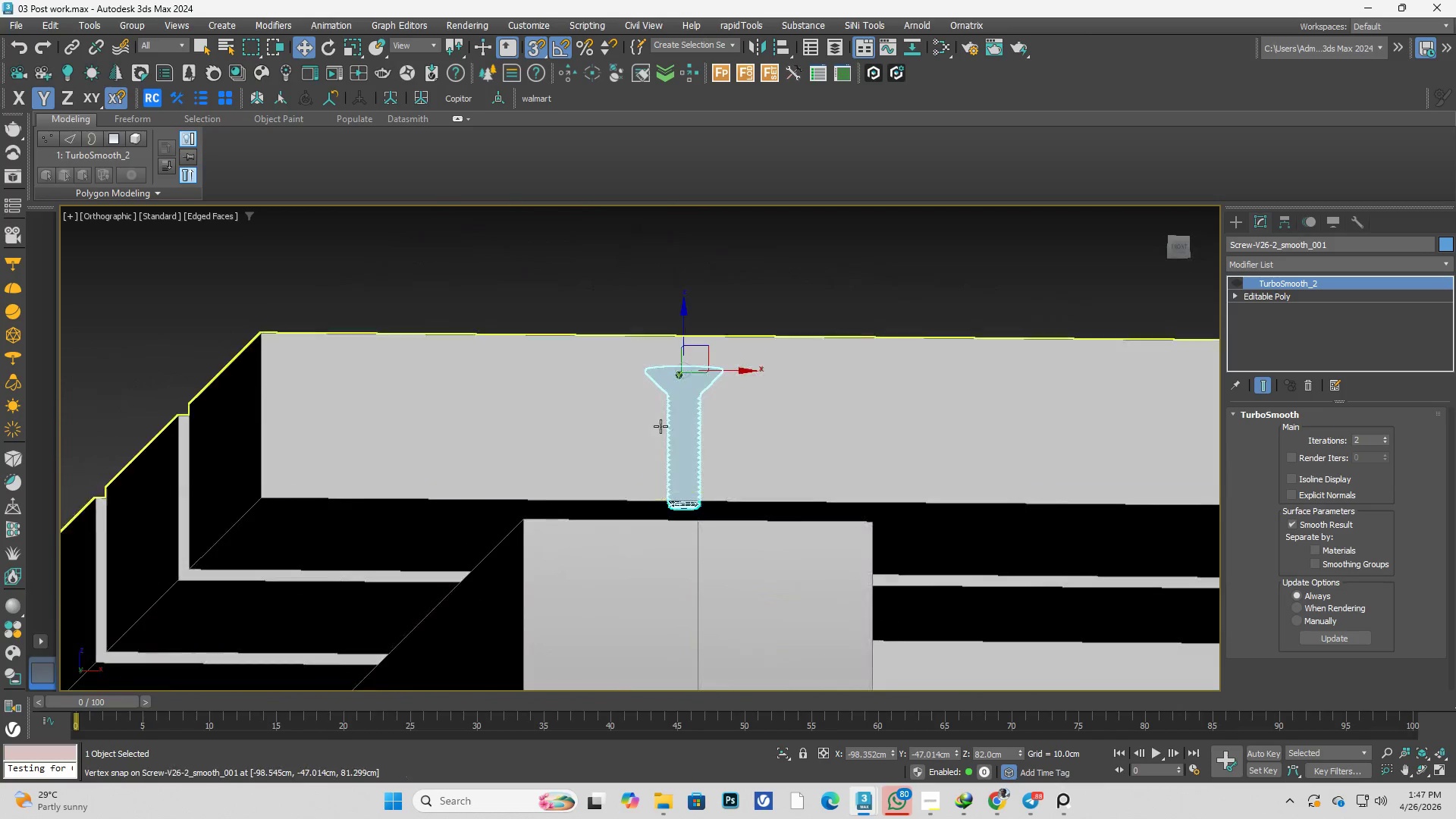 
scroll: coordinate [720, 489], scroll_direction: up, amount: 3.0
 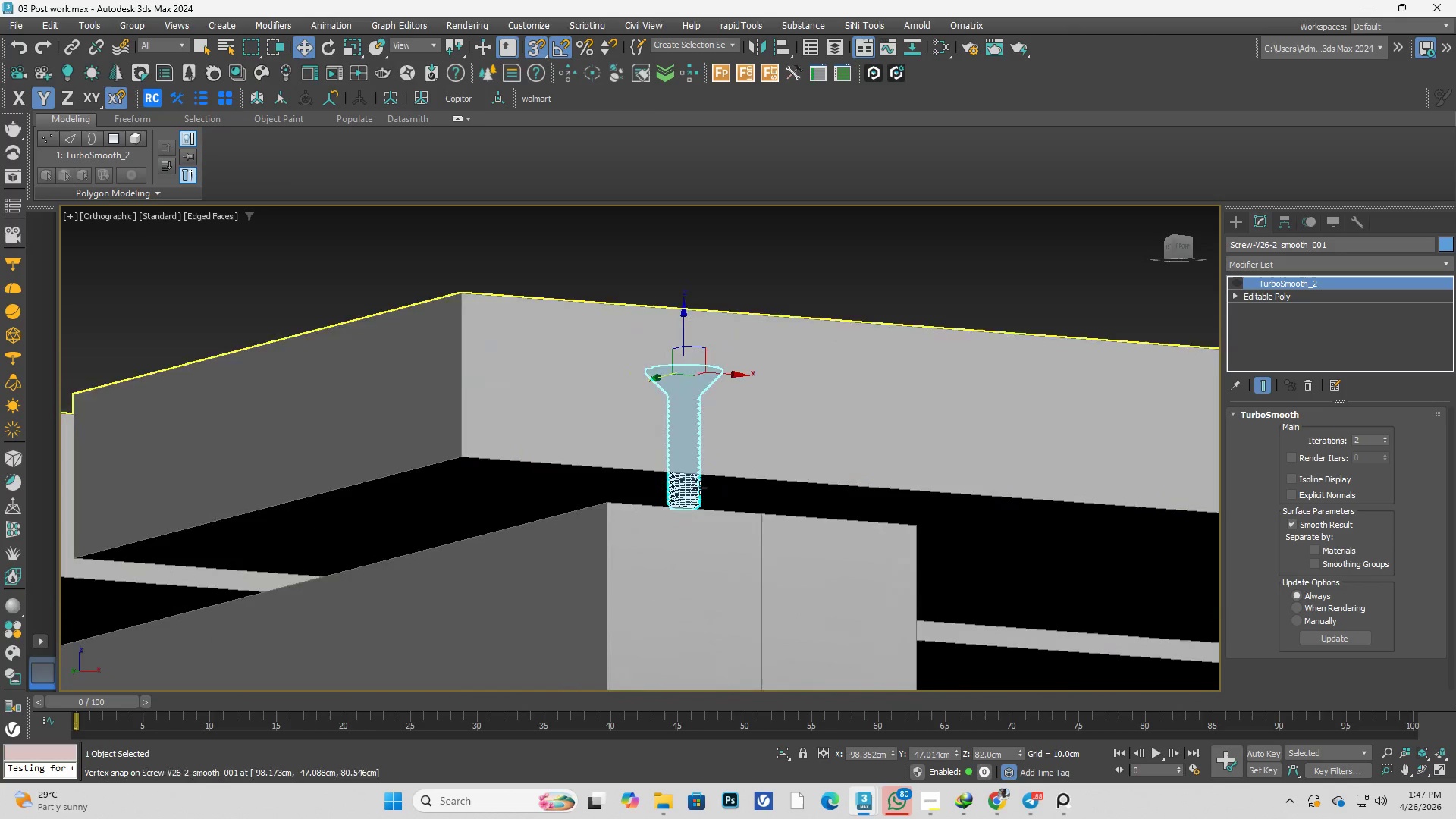 
hold_key(key=AltLeft, duration=0.88)
 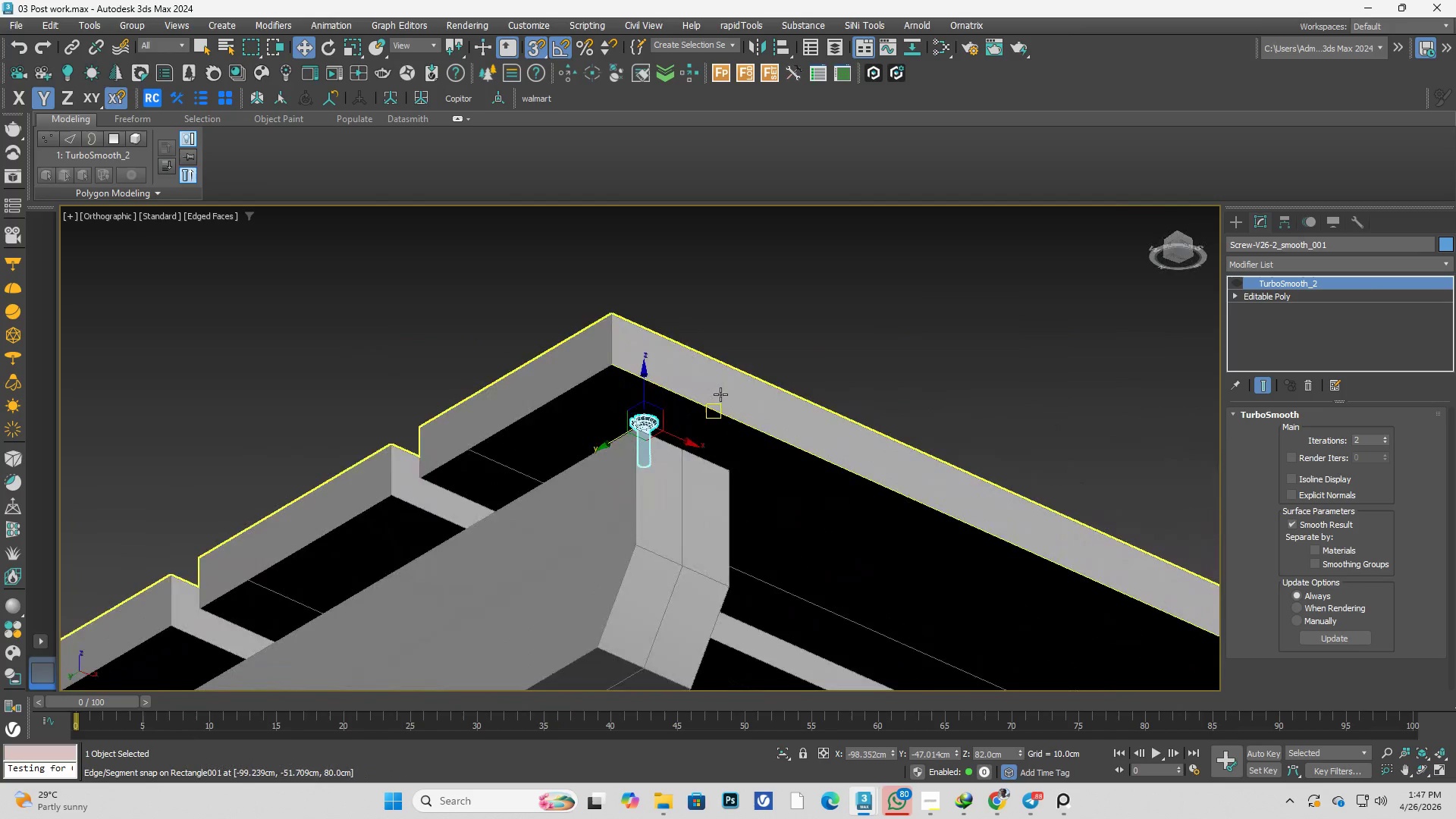 
scroll: coordinate [661, 425], scroll_direction: down, amount: 4.0
 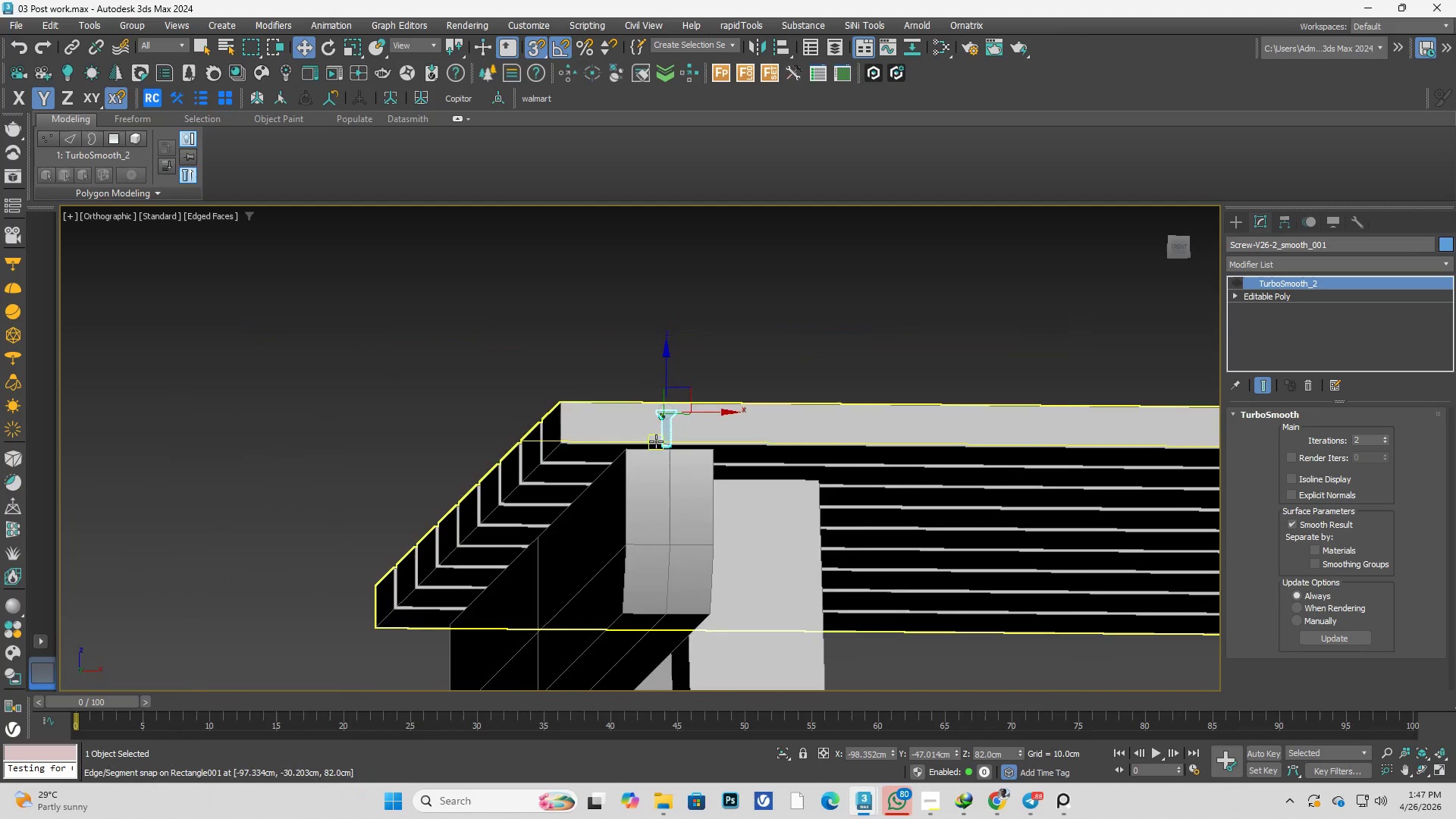 
hold_key(key=AltLeft, duration=1.17)
 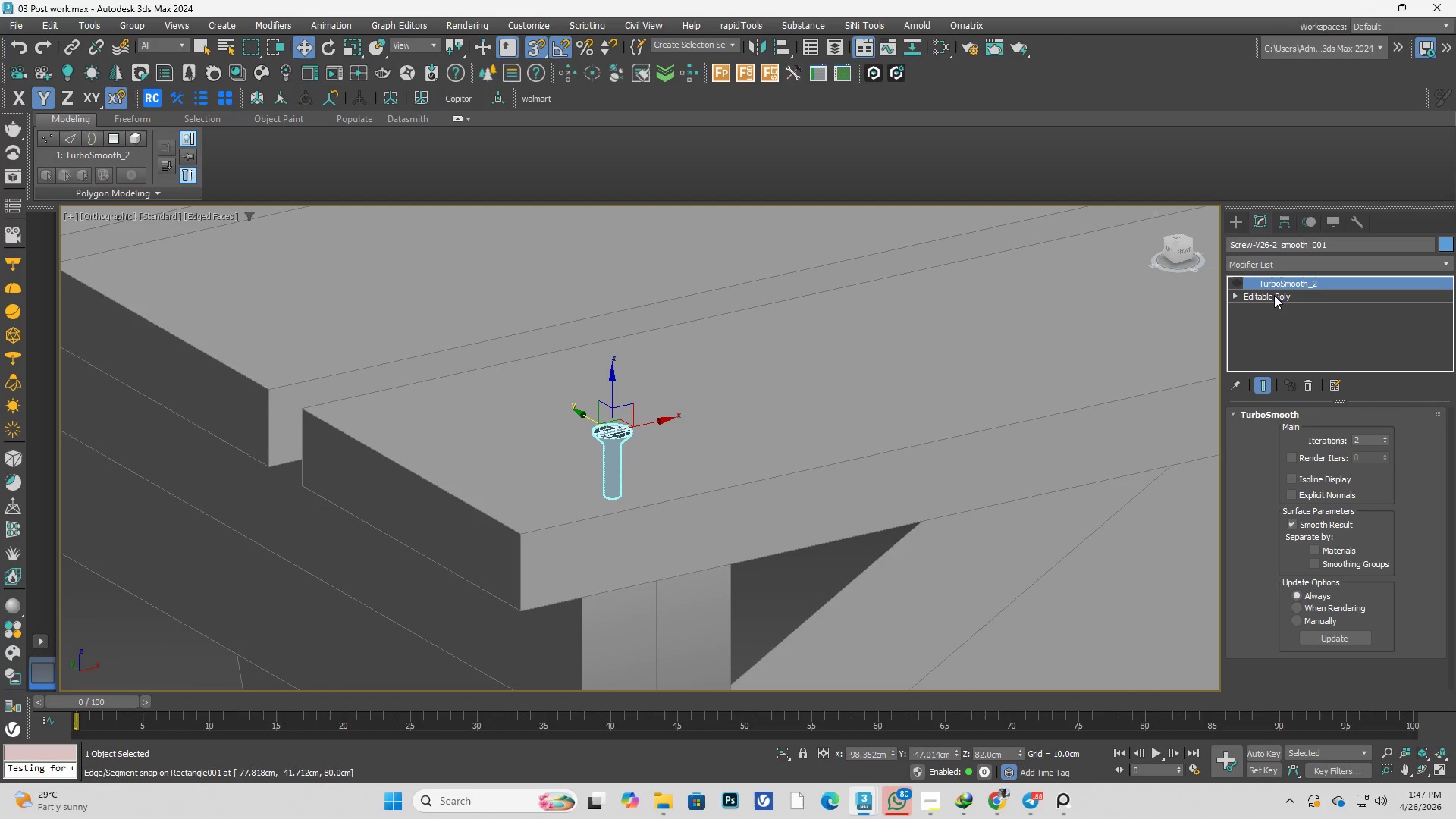 
scroll: coordinate [720, 394], scroll_direction: up, amount: 2.0
 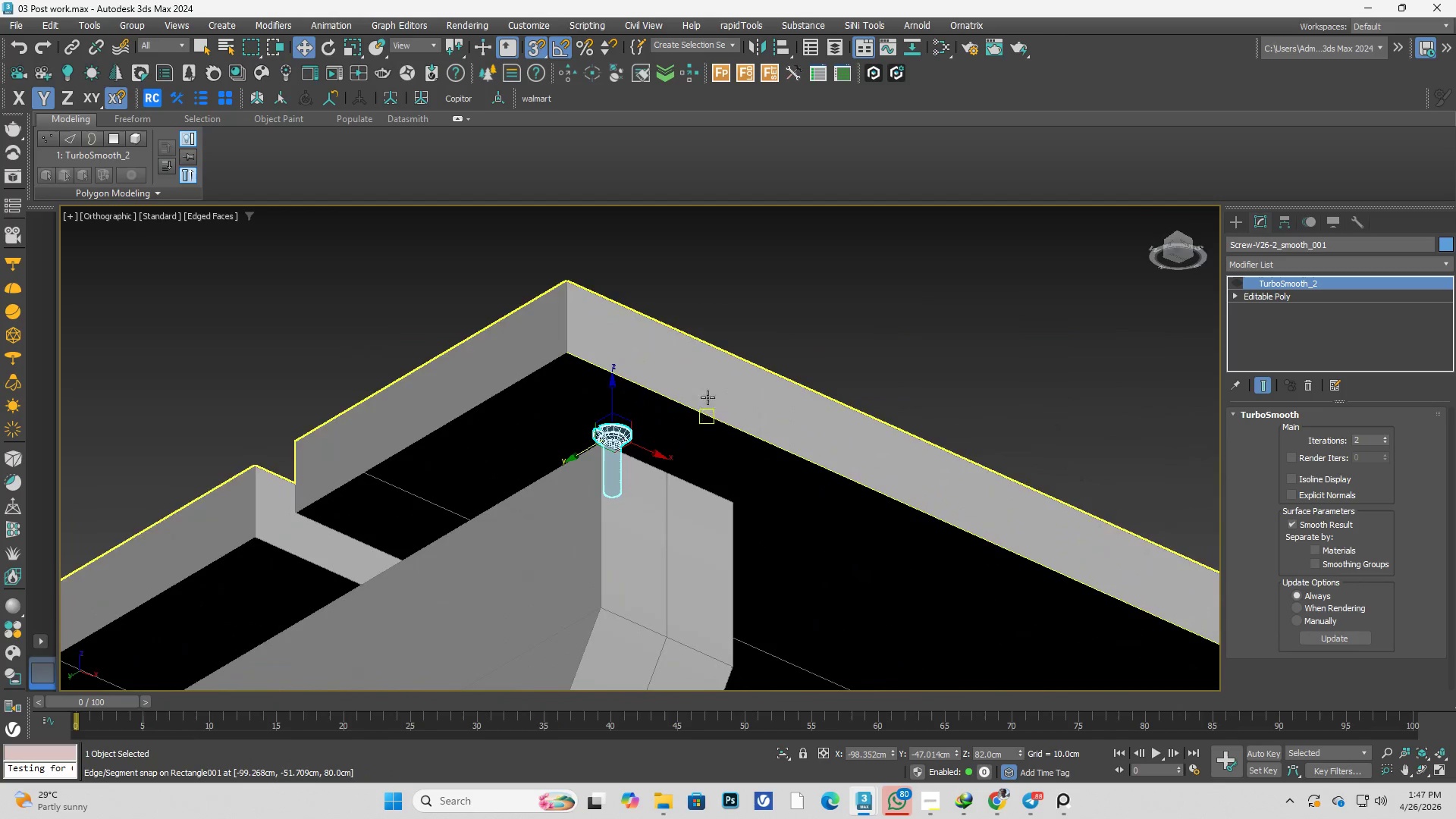 
left_click([1003, 404])
 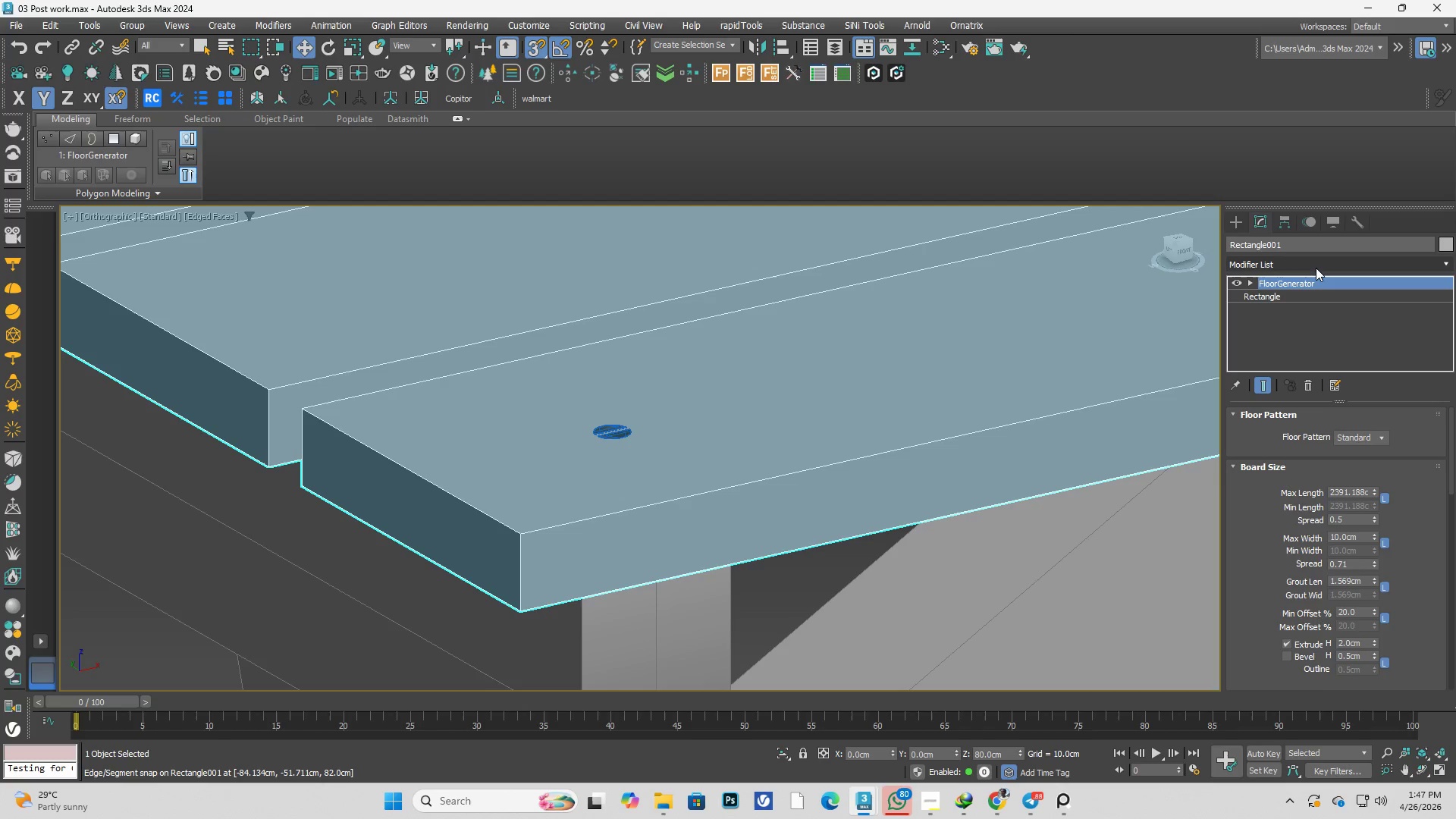 
left_click([1316, 268])
 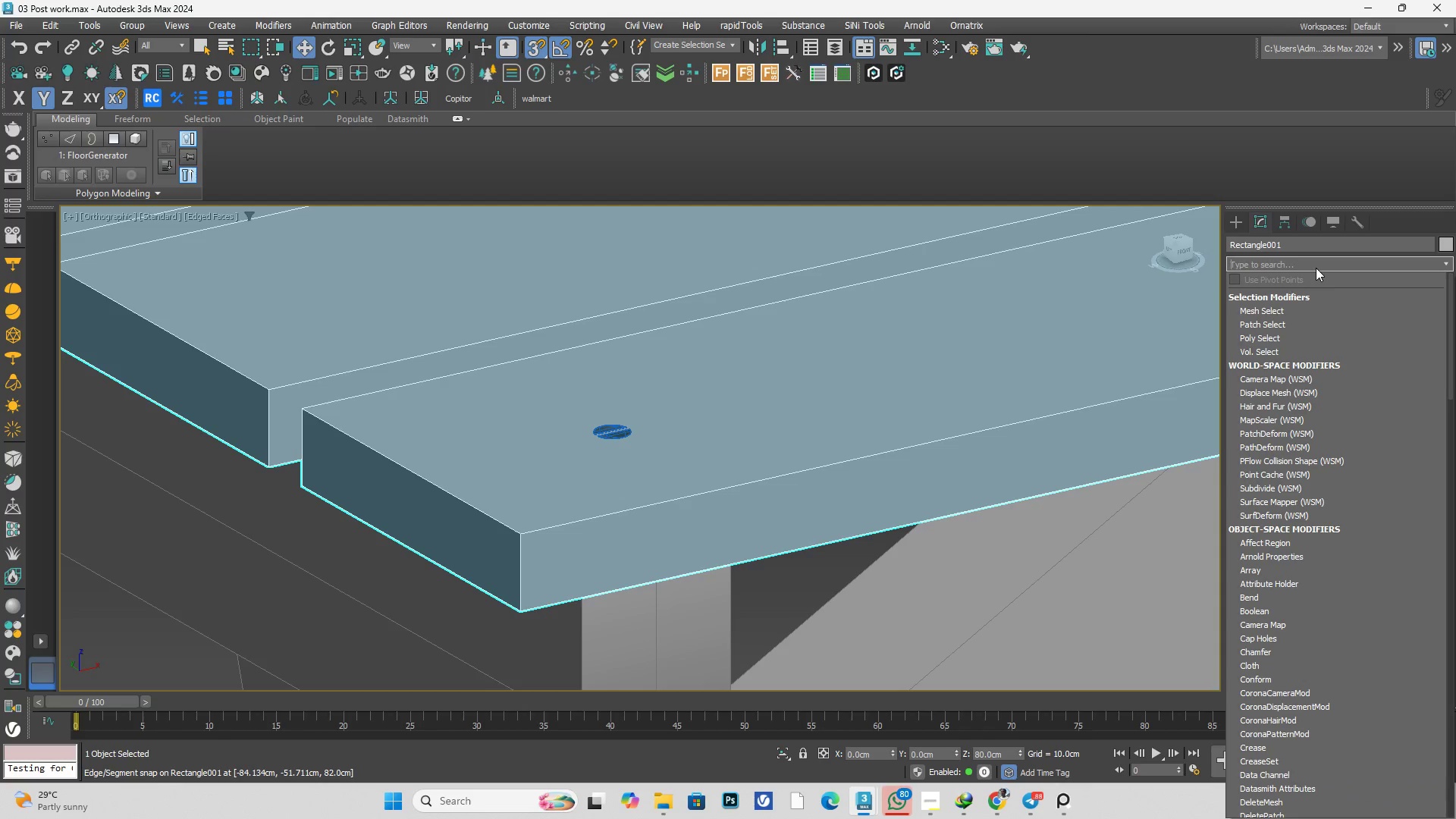 
type(cap)
 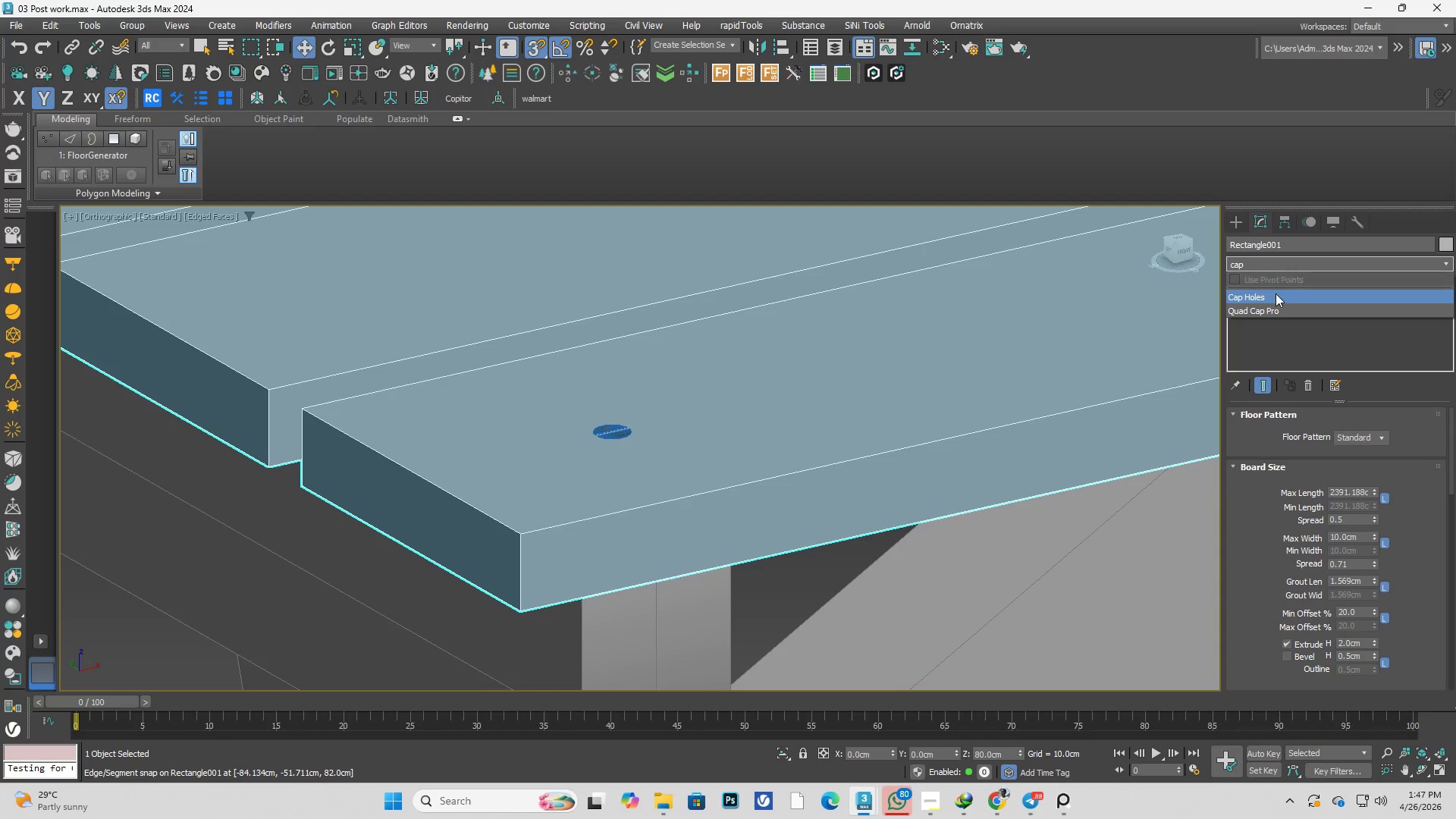 
left_click([1272, 297])
 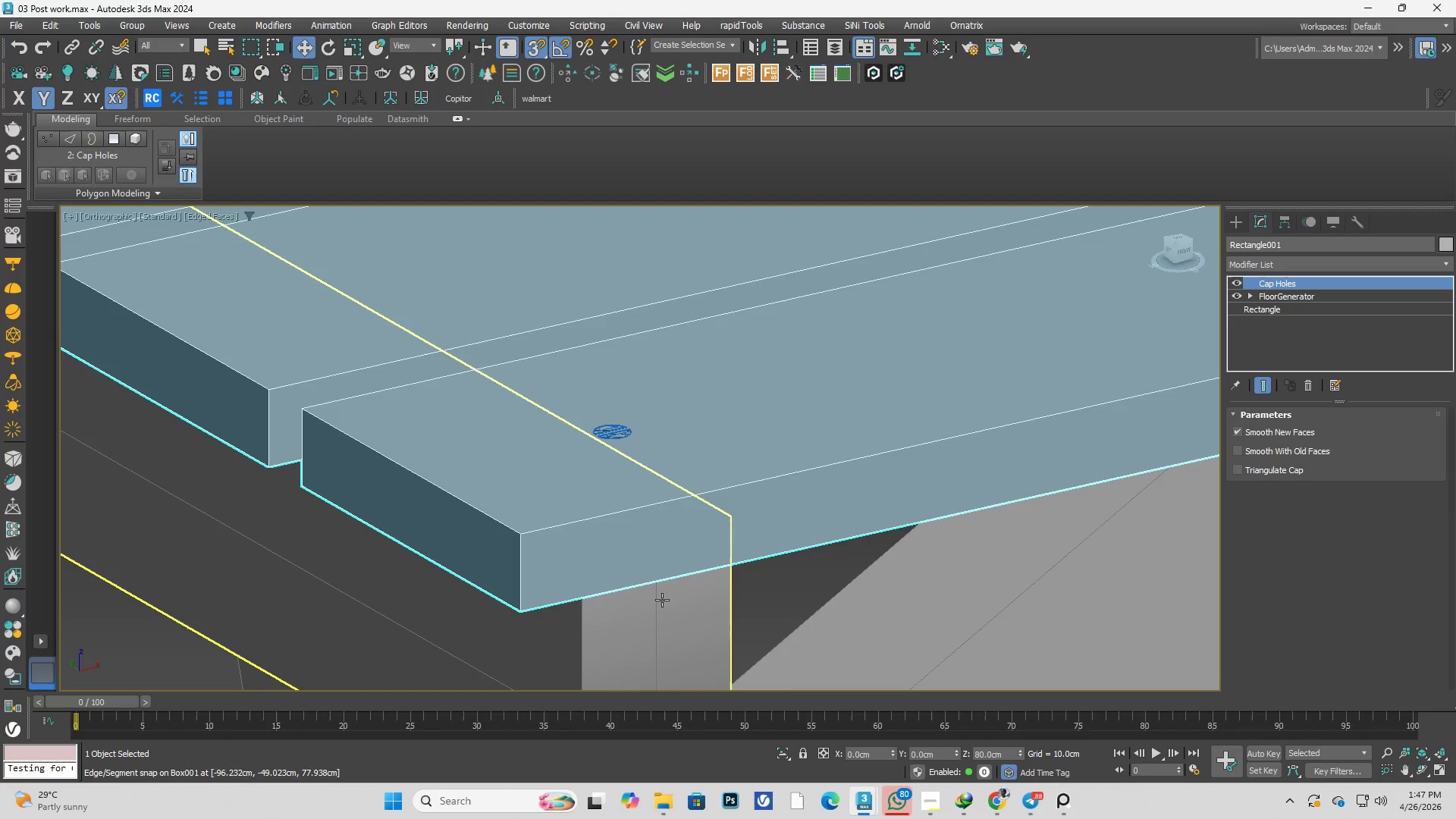 
hold_key(key=AltLeft, duration=0.5)
 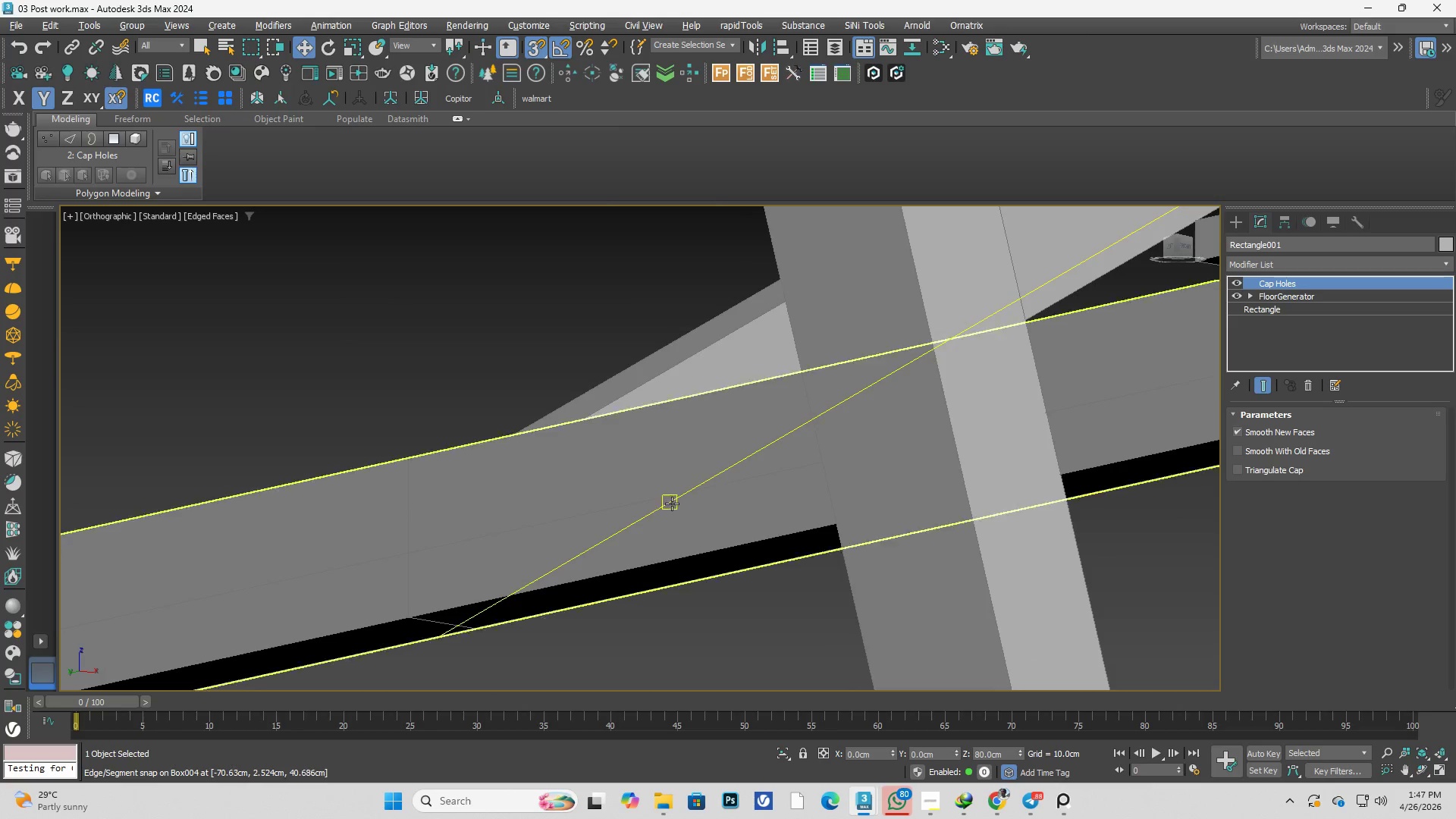 
scroll: coordinate [673, 503], scroll_direction: down, amount: 5.0
 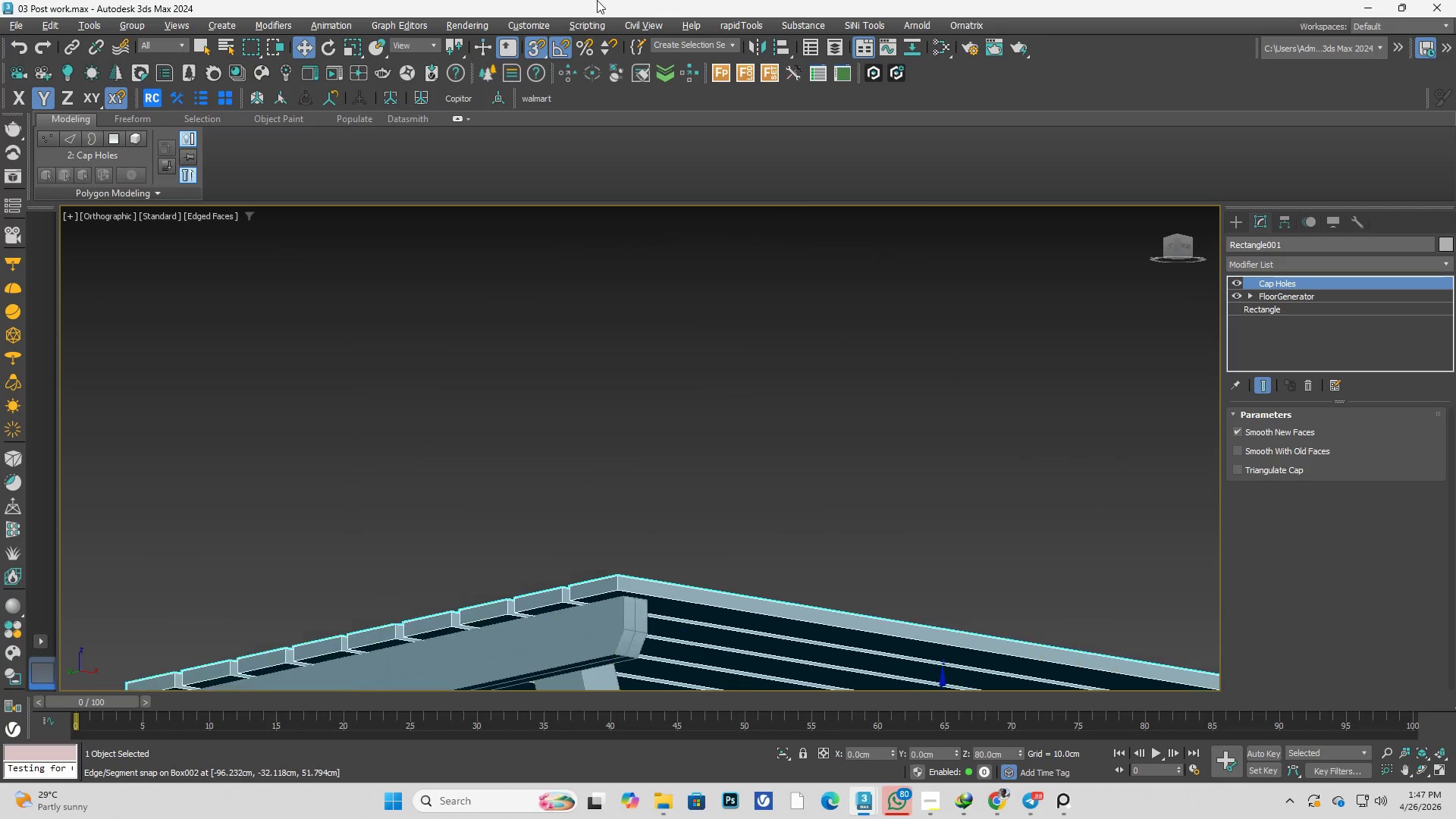 
scroll: coordinate [420, 0], scroll_direction: up, amount: 5.0
 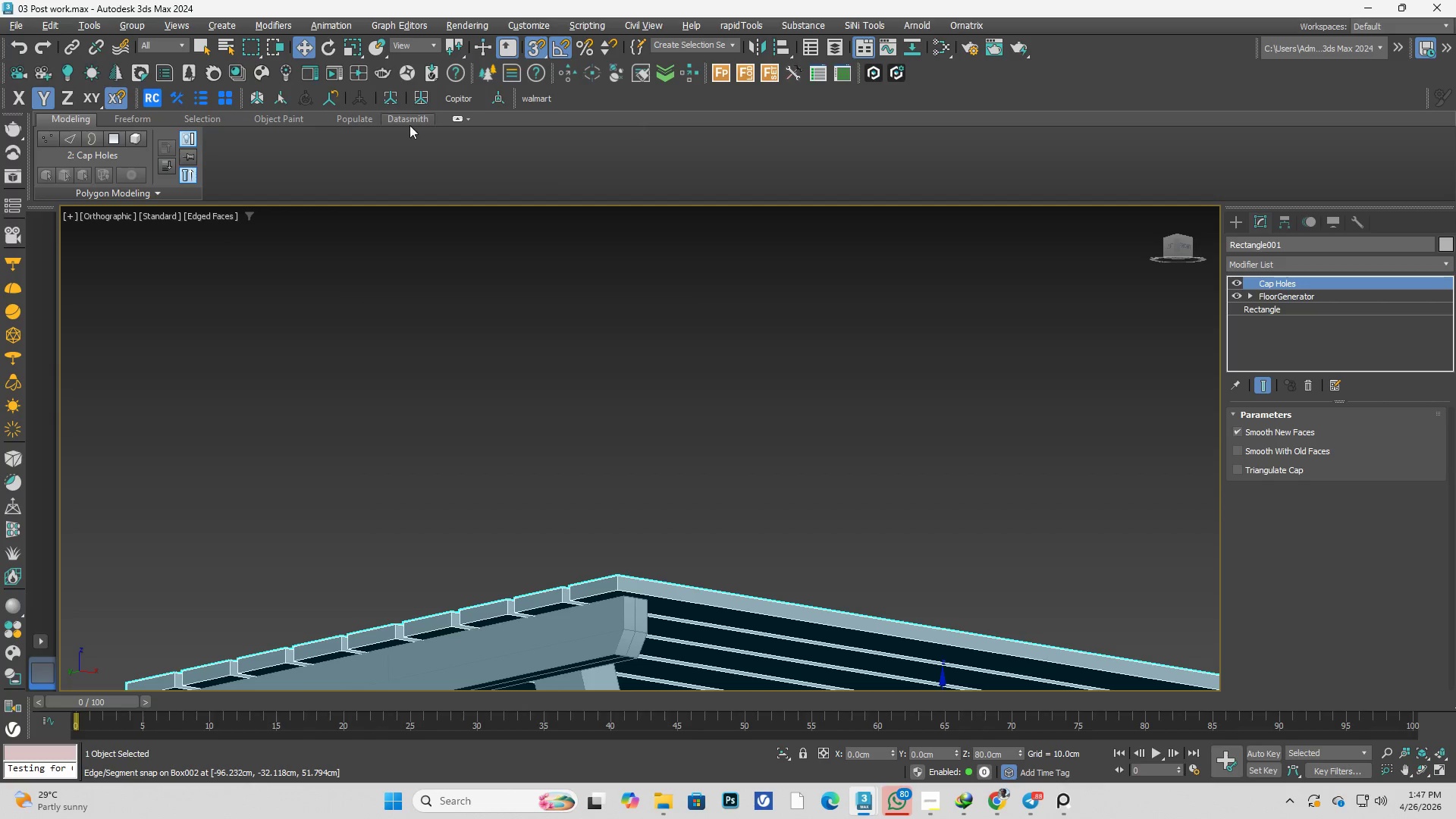 
left_click([686, 483])
 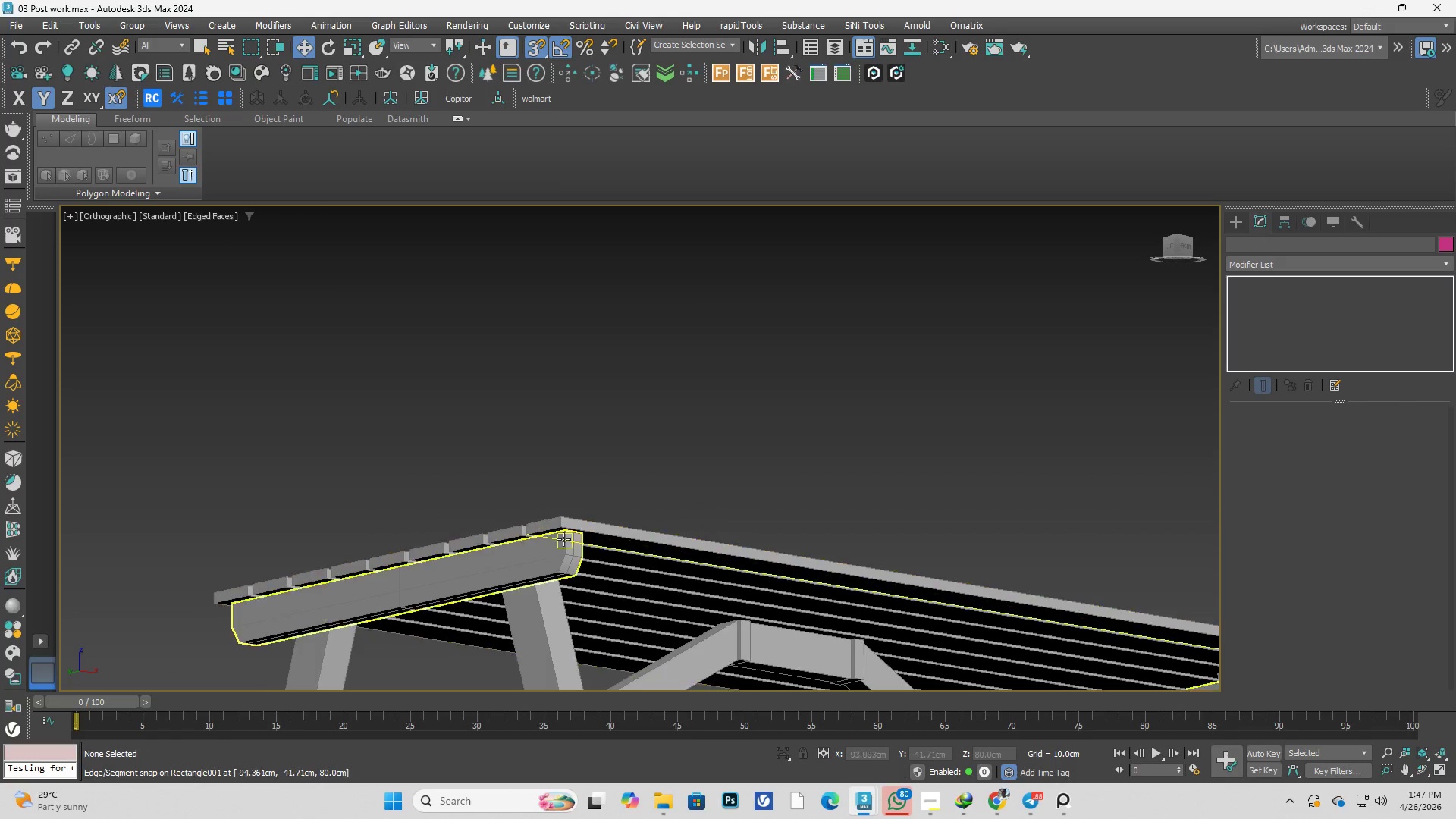 
scroll: coordinate [608, 529], scroll_direction: down, amount: 1.0
 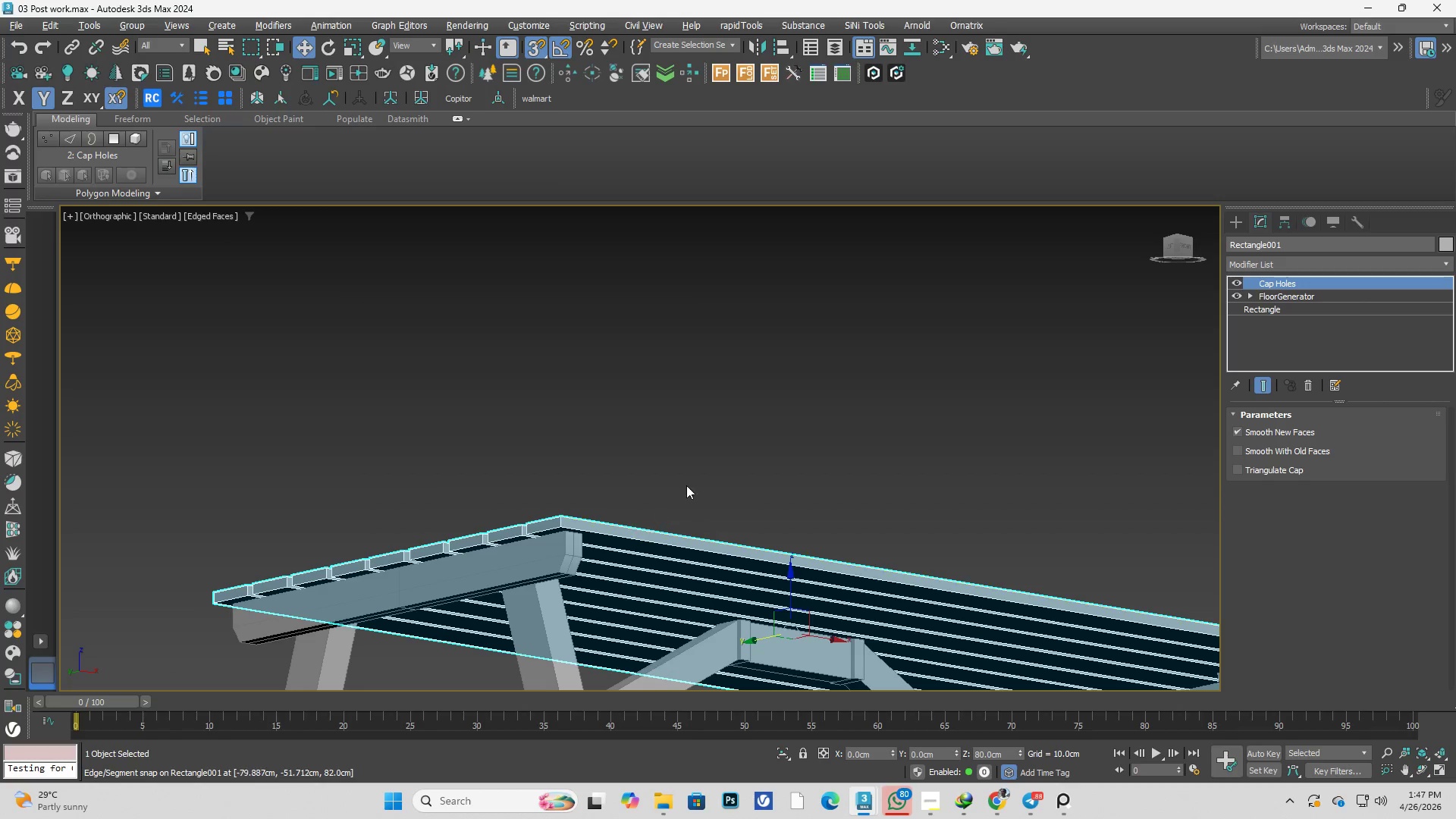 
left_click([631, 504])
 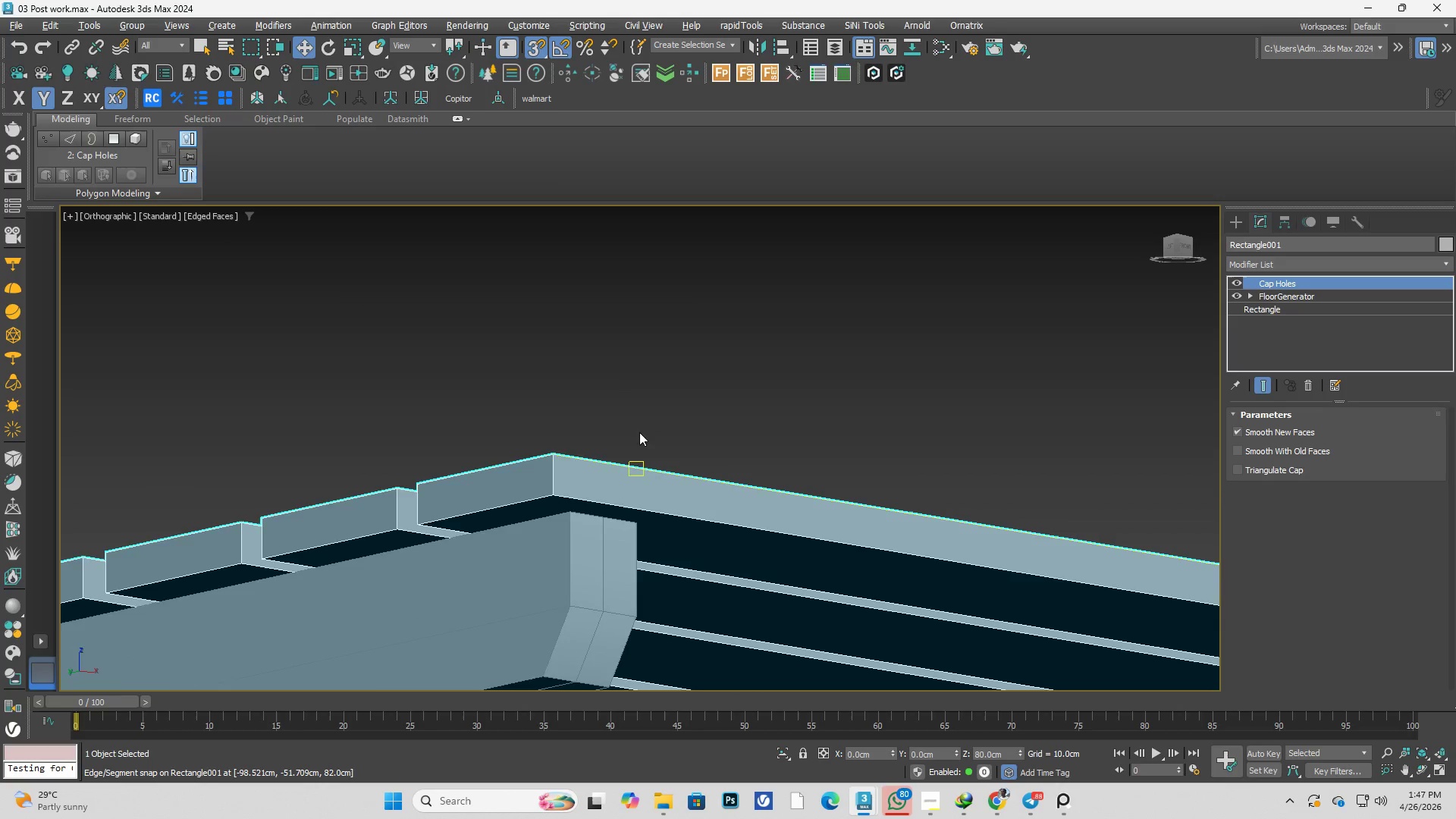 
scroll: coordinate [563, 536], scroll_direction: up, amount: 4.0
 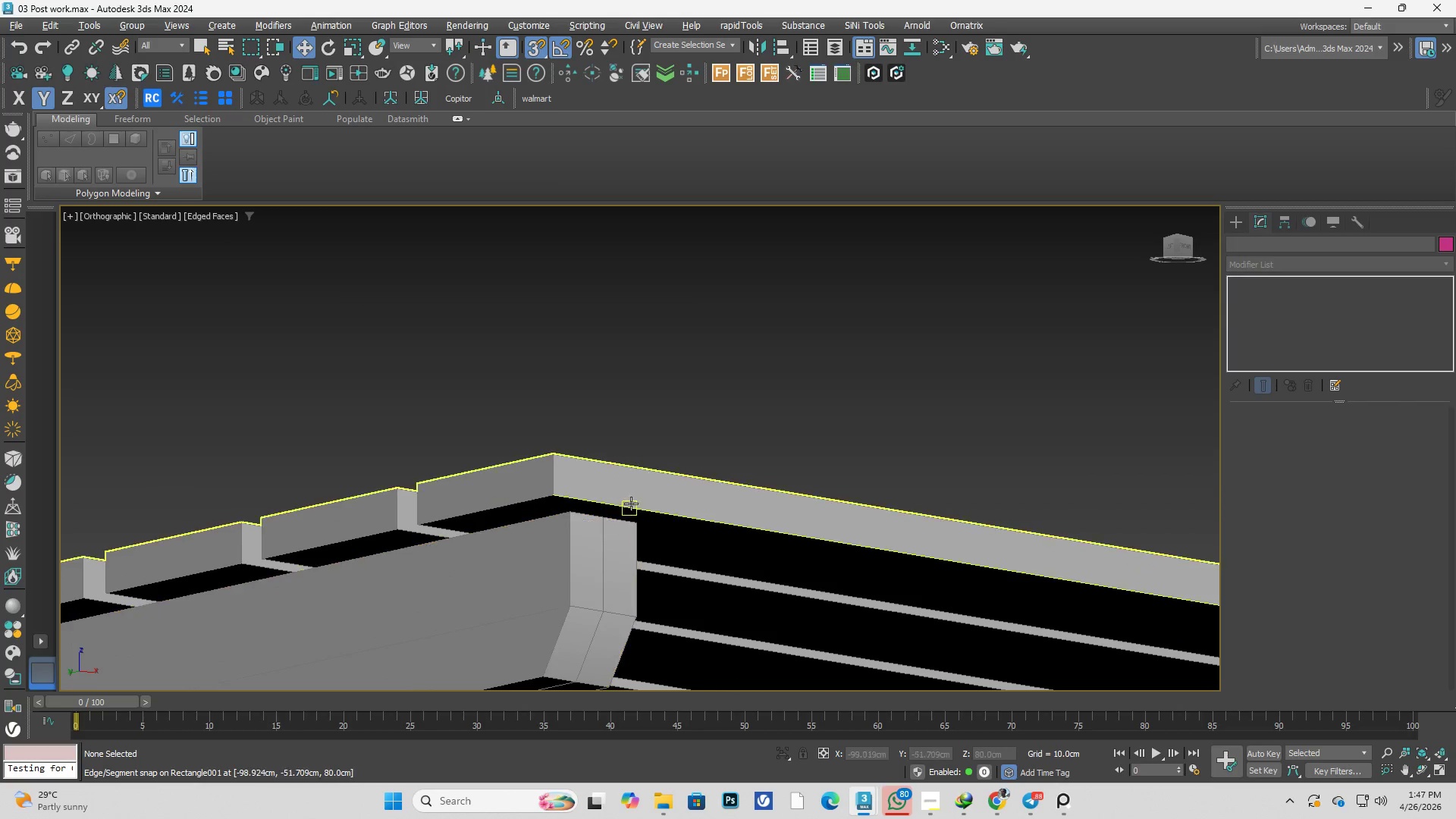 
hold_key(key=AltLeft, duration=0.39)
 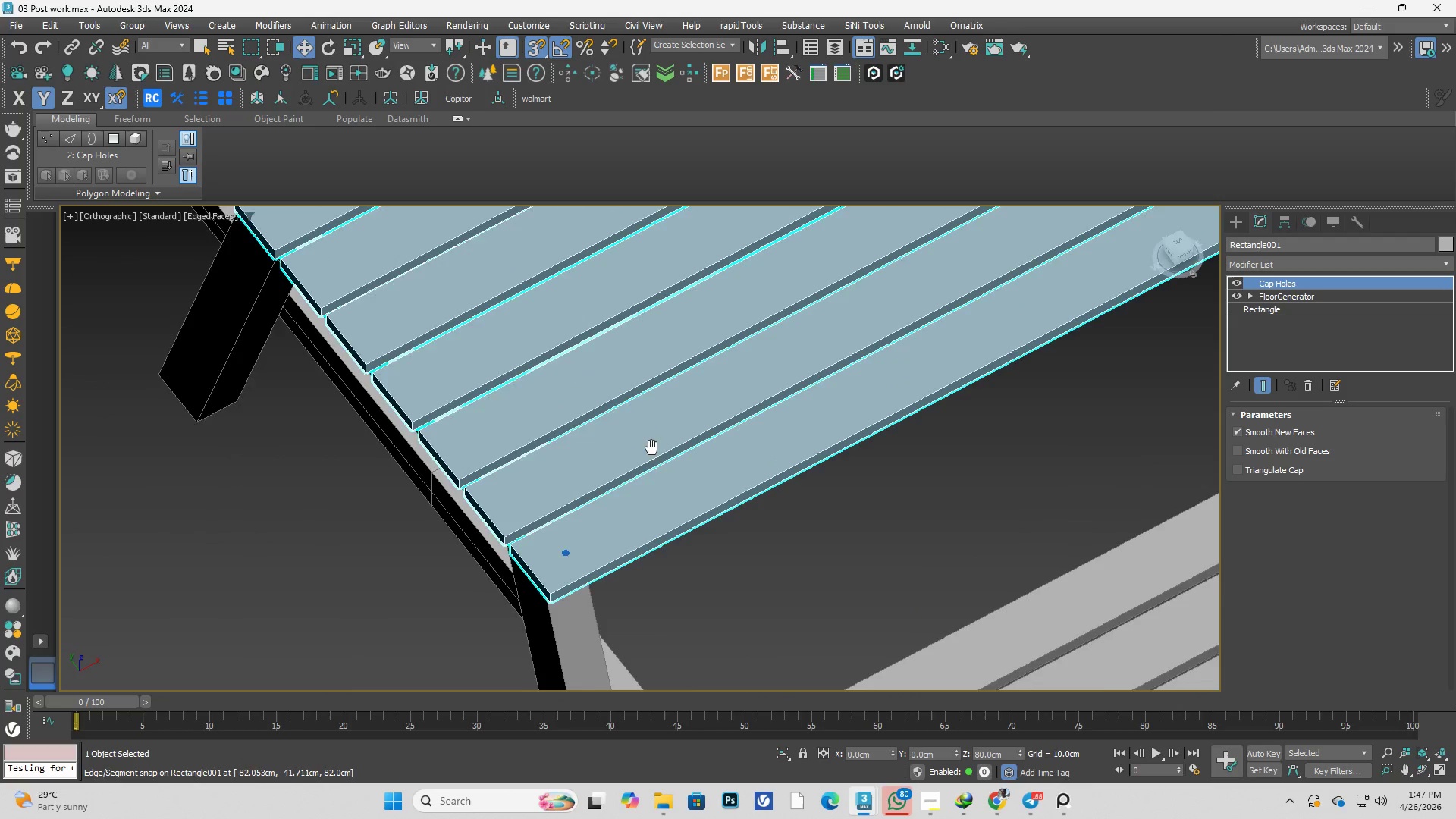 
scroll: coordinate [661, 394], scroll_direction: down, amount: 3.0
 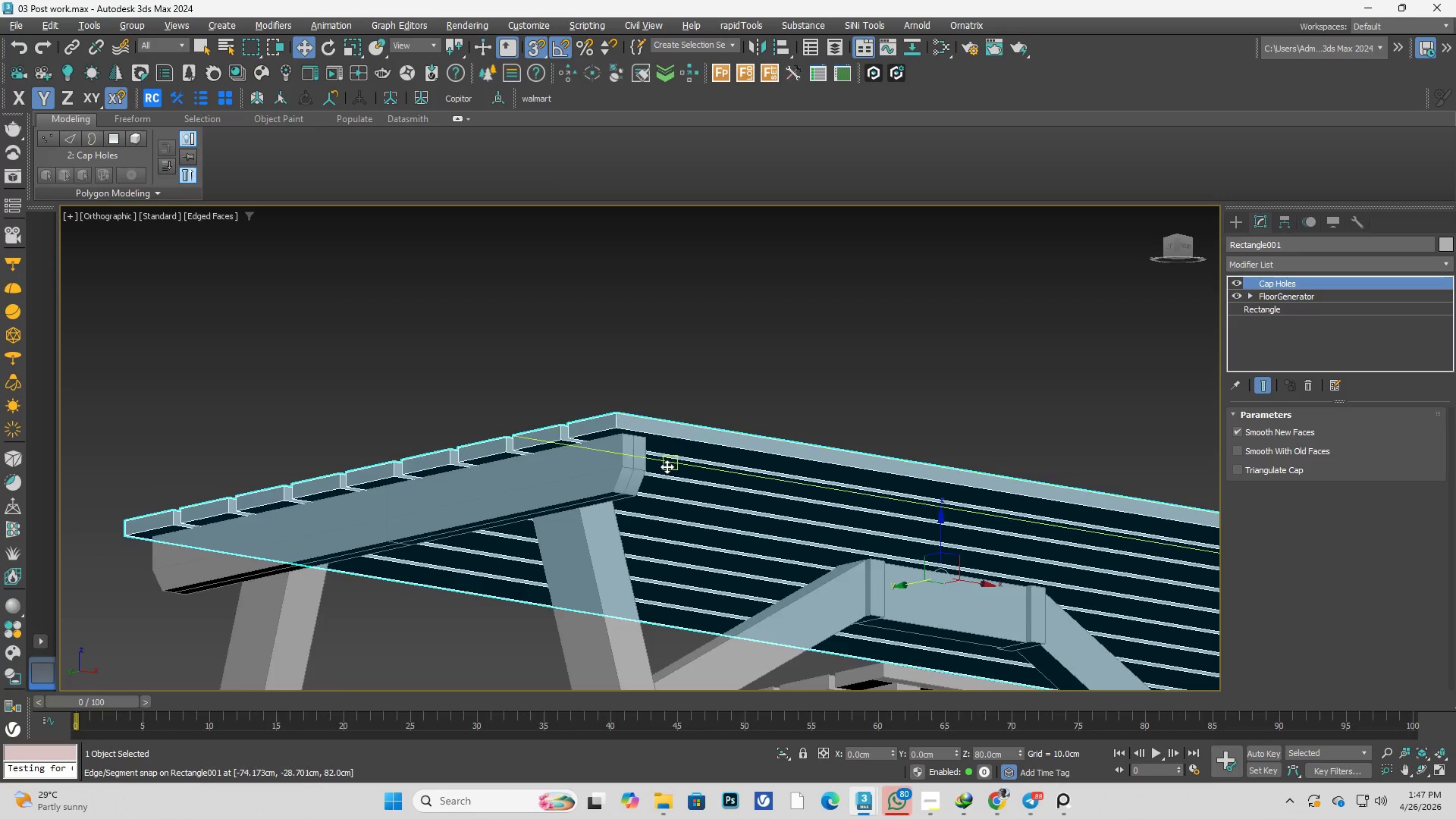 
scroll: coordinate [579, 505], scroll_direction: up, amount: 8.0
 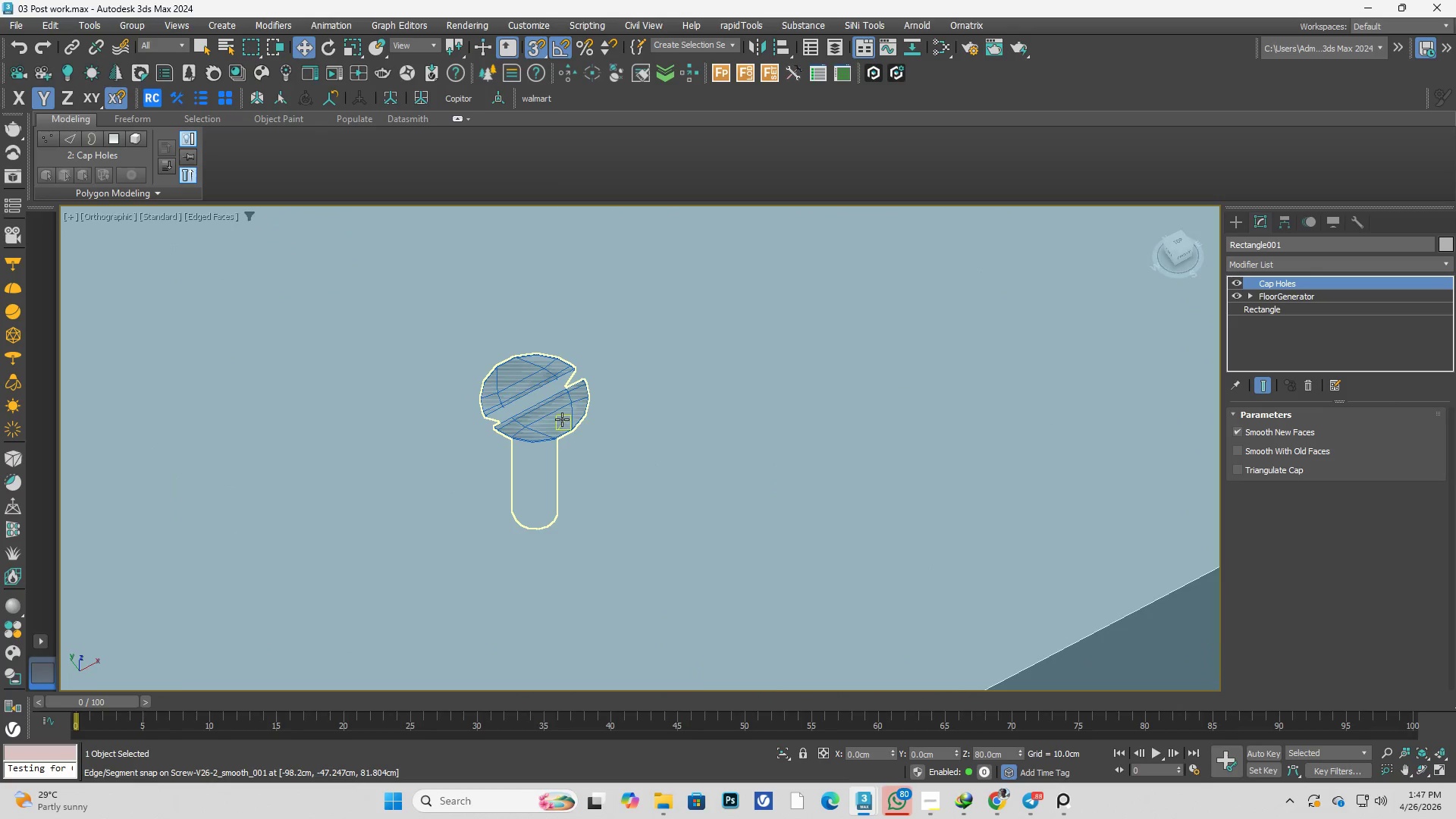 
left_click([562, 419])
 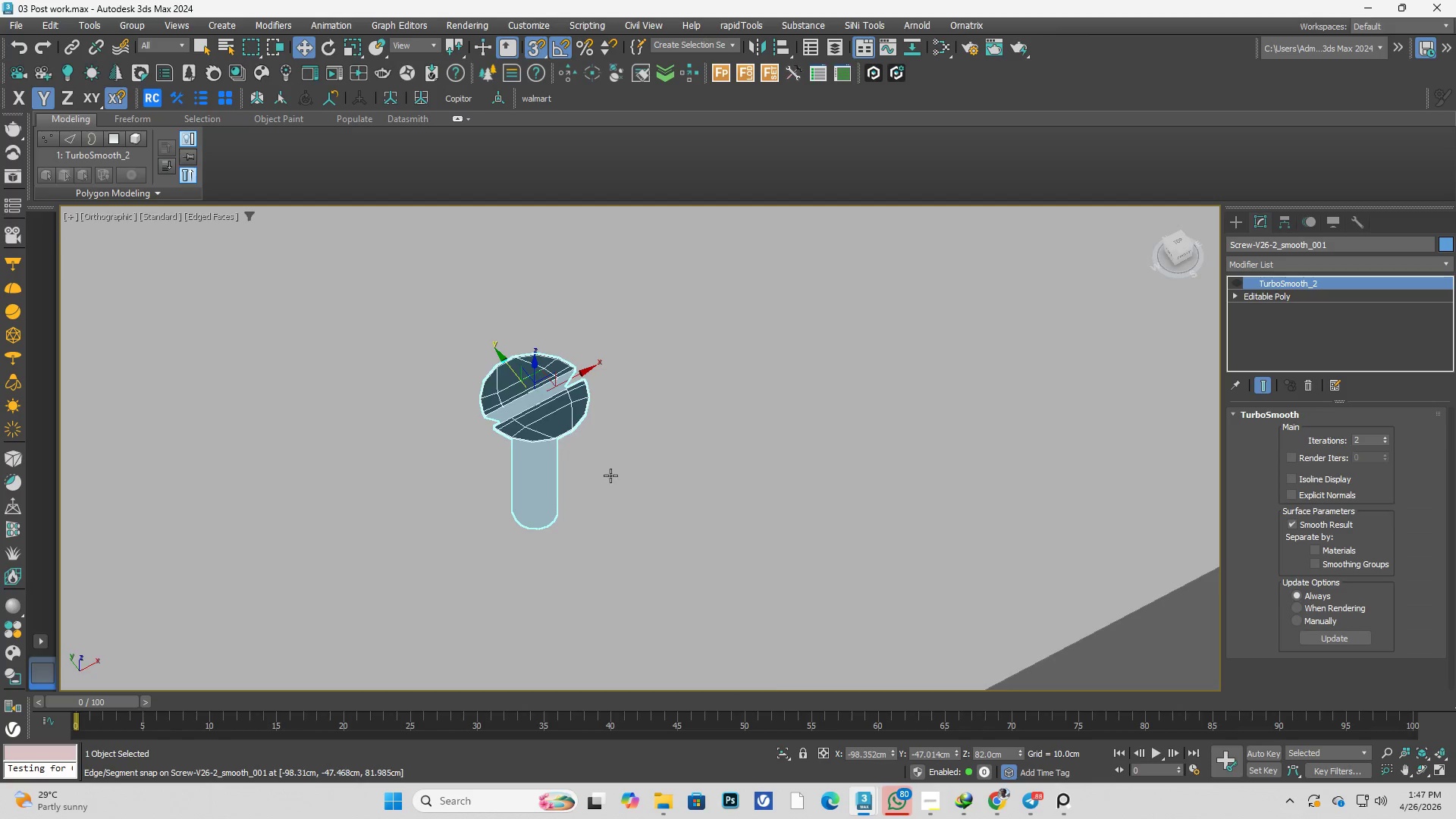 
hold_key(key=AltLeft, duration=3.06)
 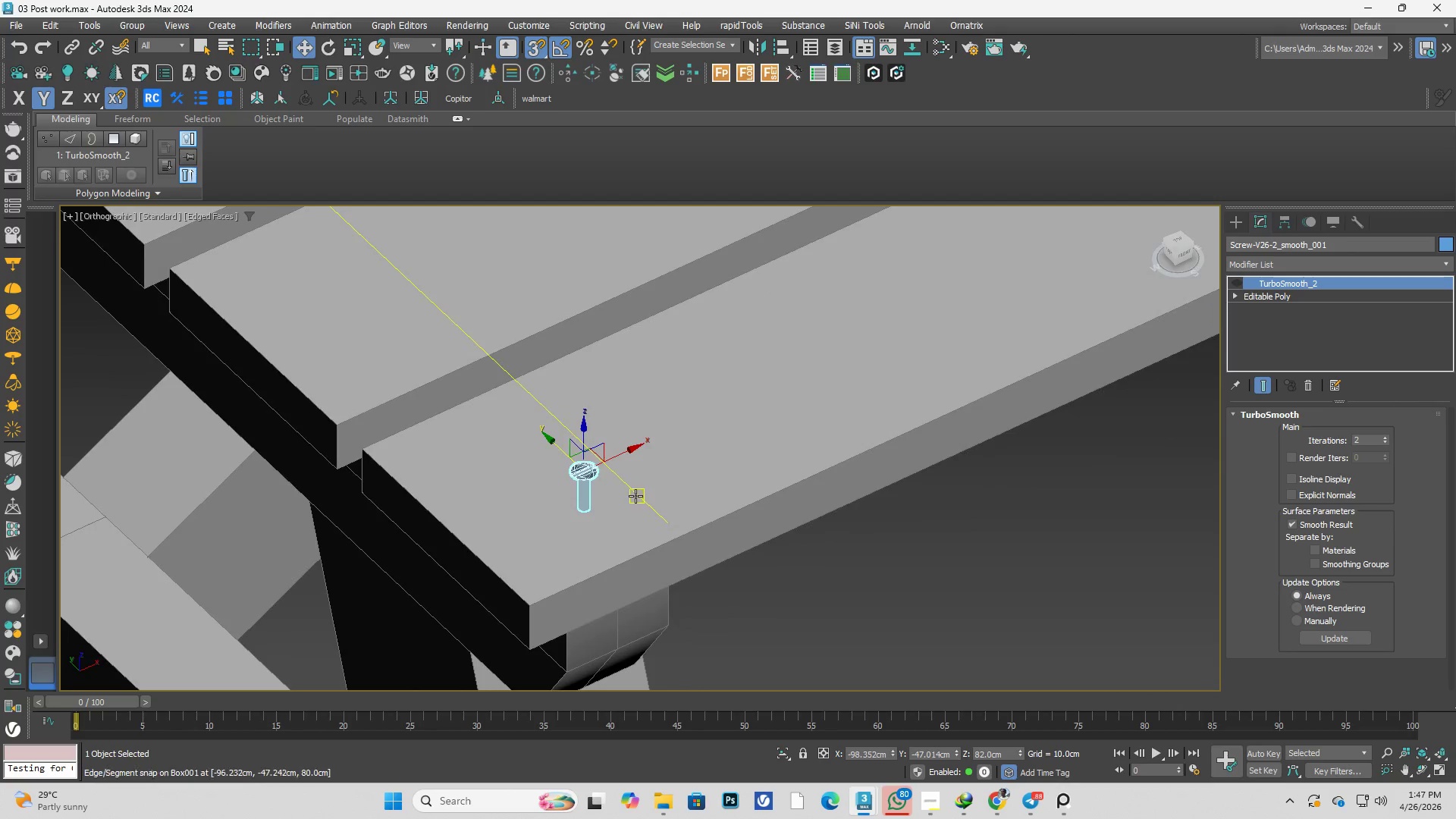 
scroll: coordinate [593, 500], scroll_direction: down, amount: 4.0
 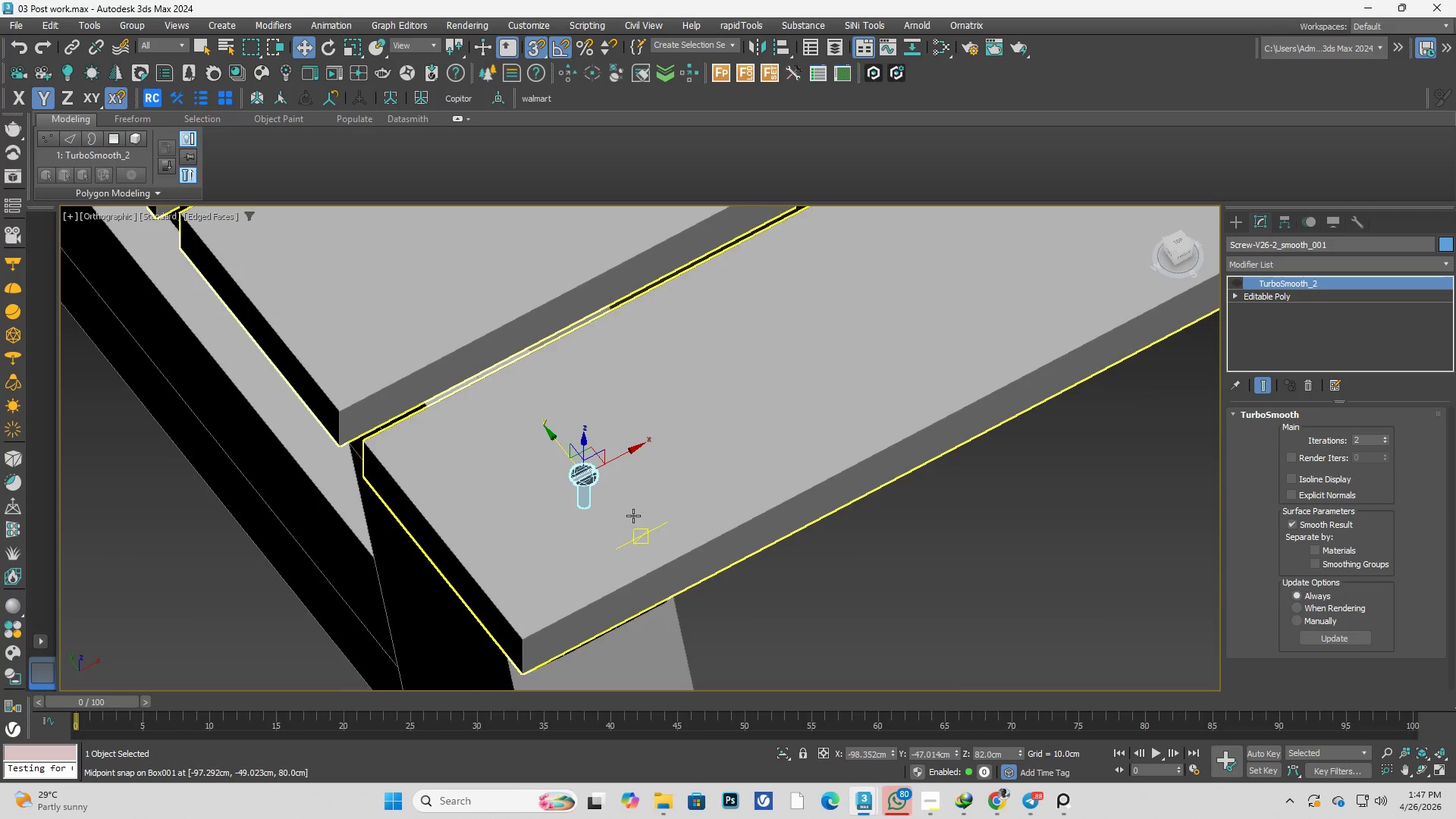 
hold_key(key=ControlLeft, duration=0.41)
 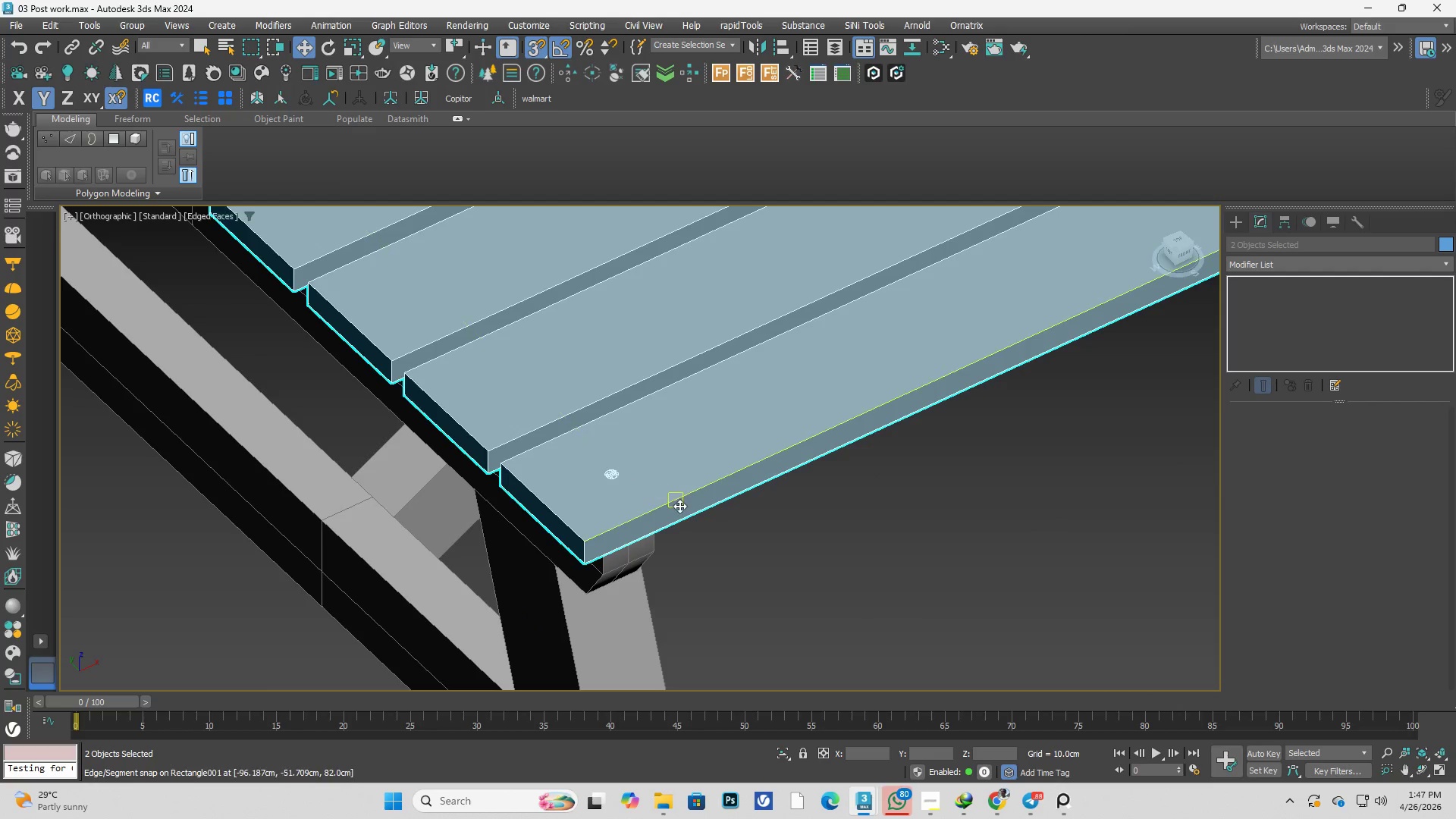 
scroll: coordinate [635, 496], scroll_direction: up, amount: 2.0
 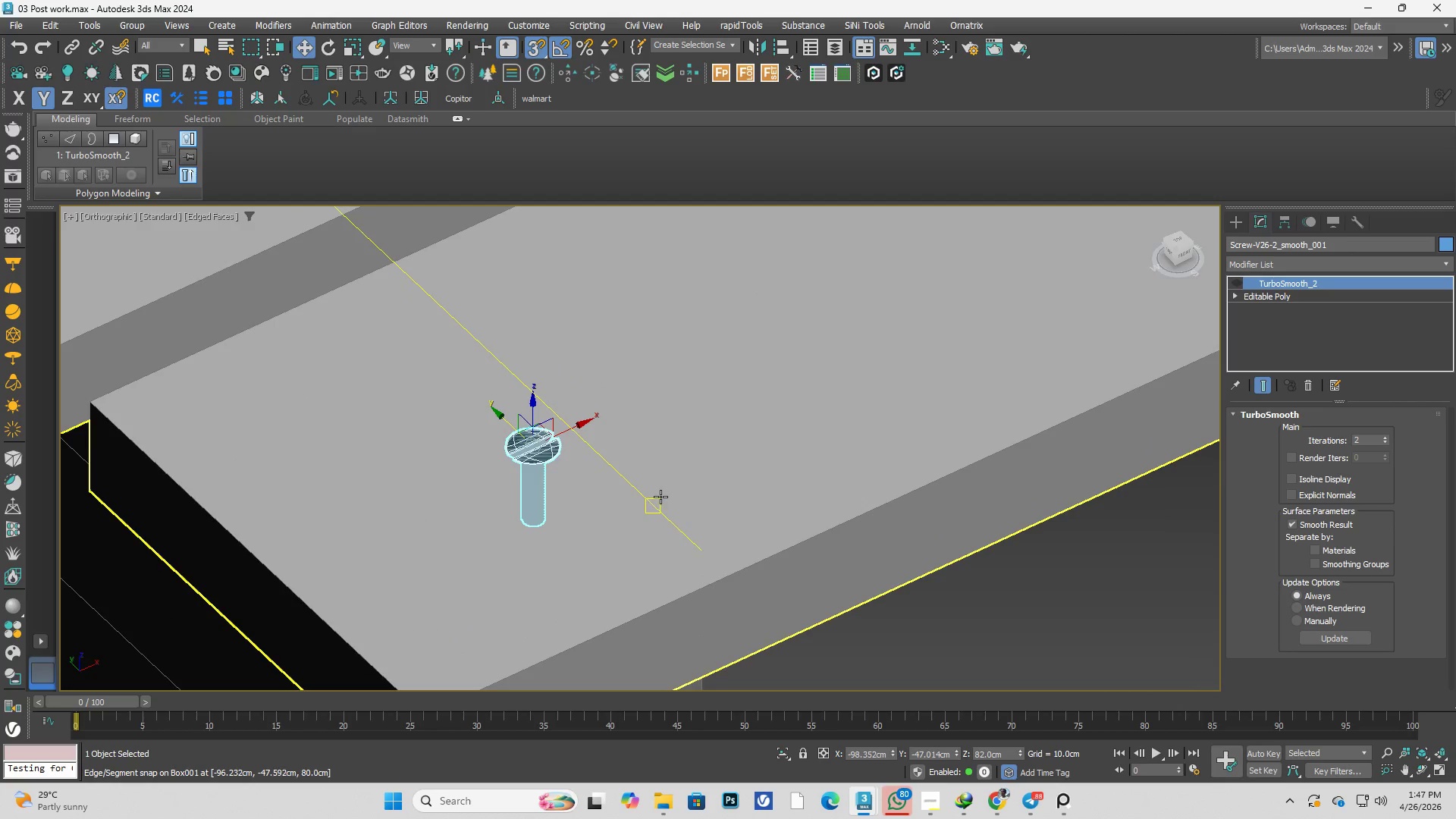 
left_click([661, 497])
 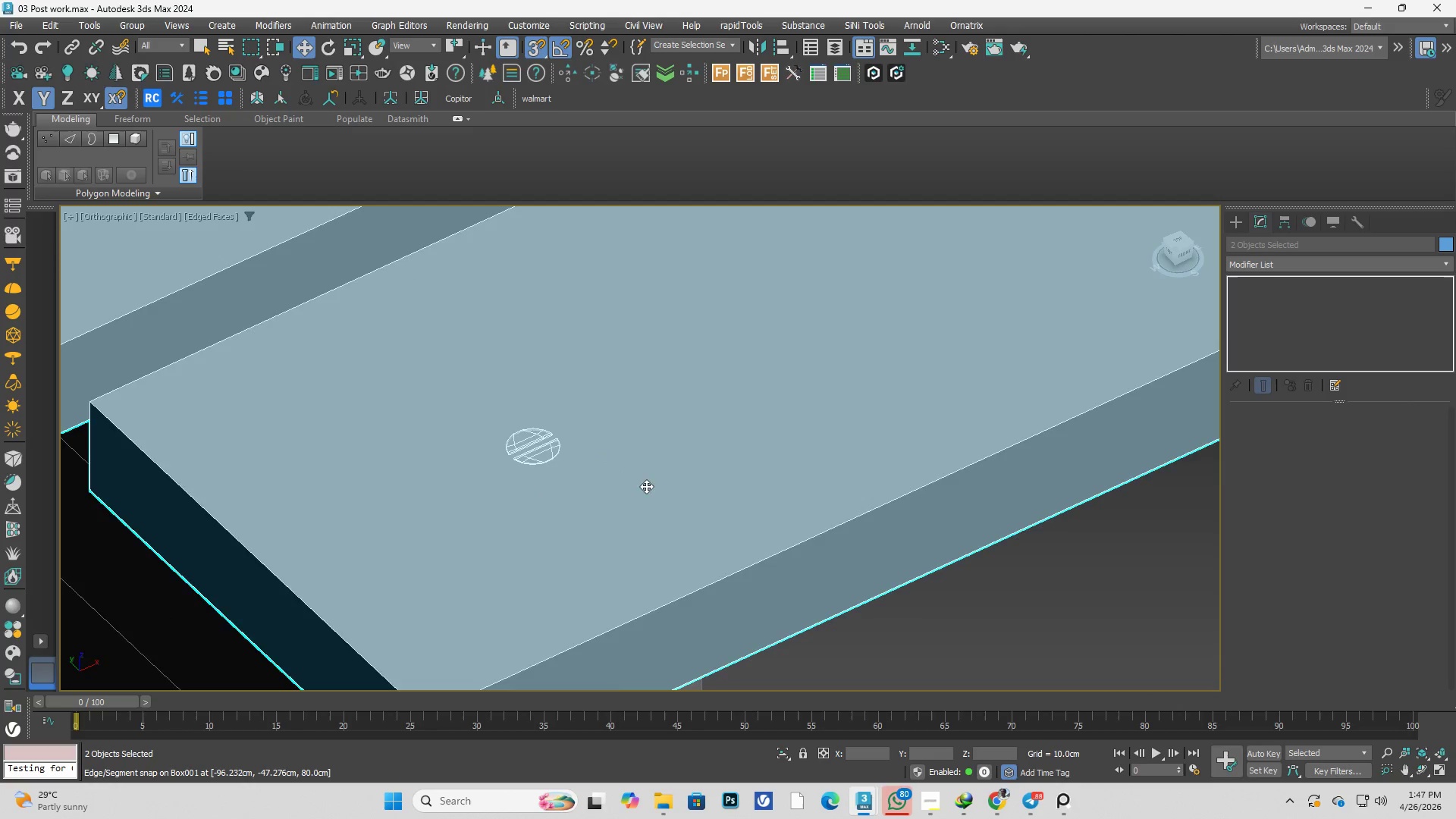 
hold_key(key=AltLeft, duration=0.45)
 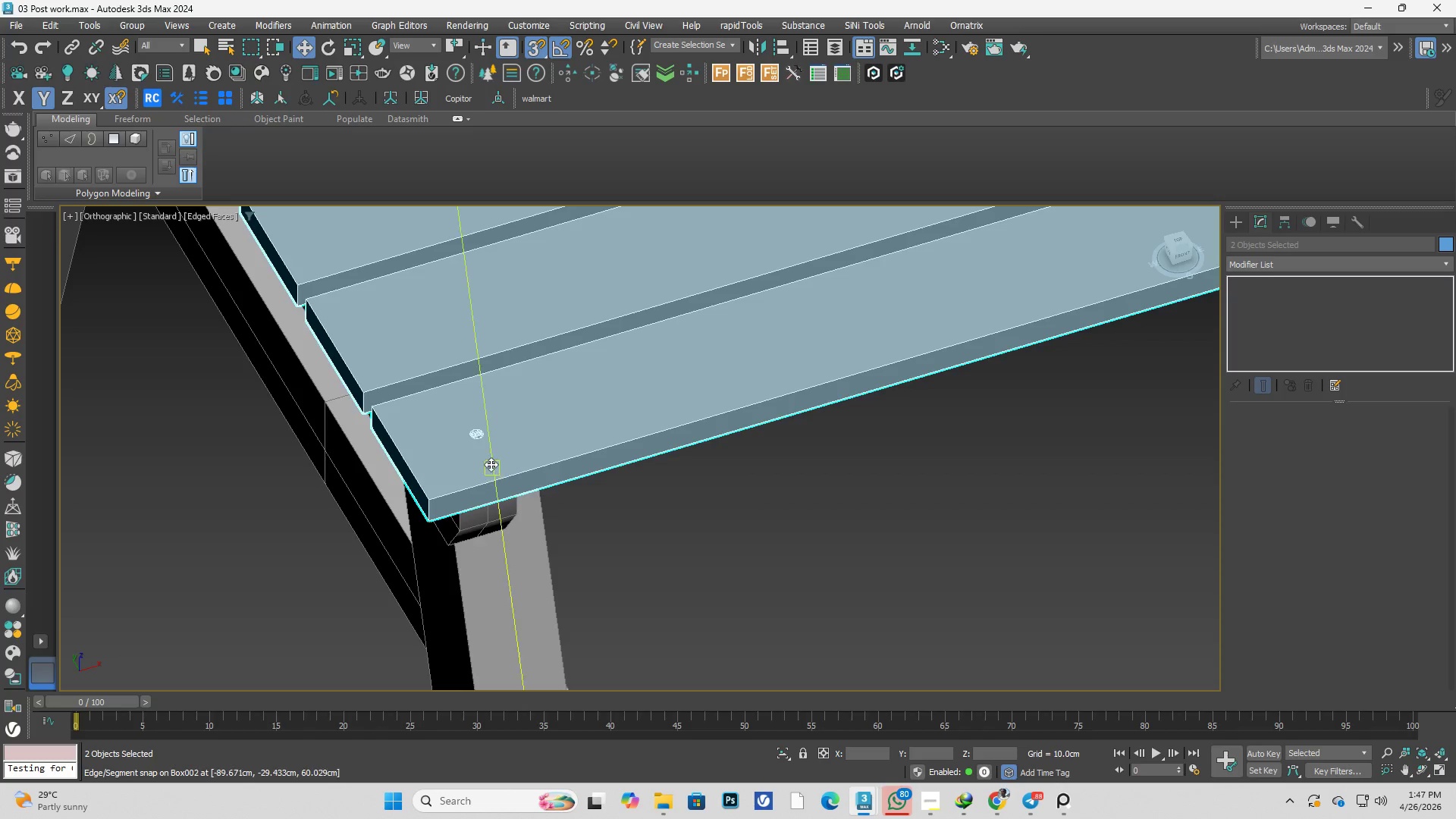 
scroll: coordinate [642, 485], scroll_direction: down, amount: 4.0
 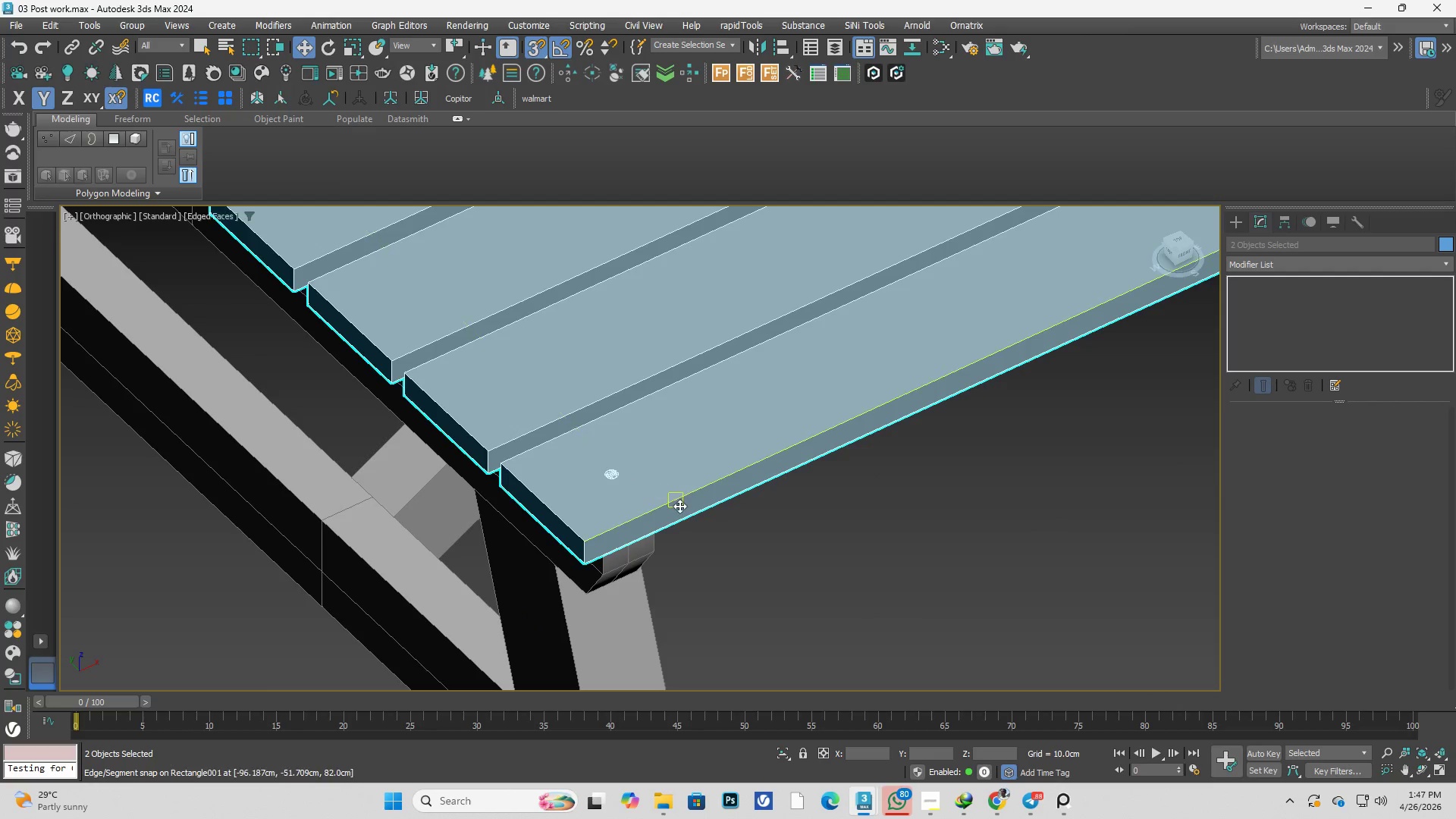 
right_click([488, 447])
 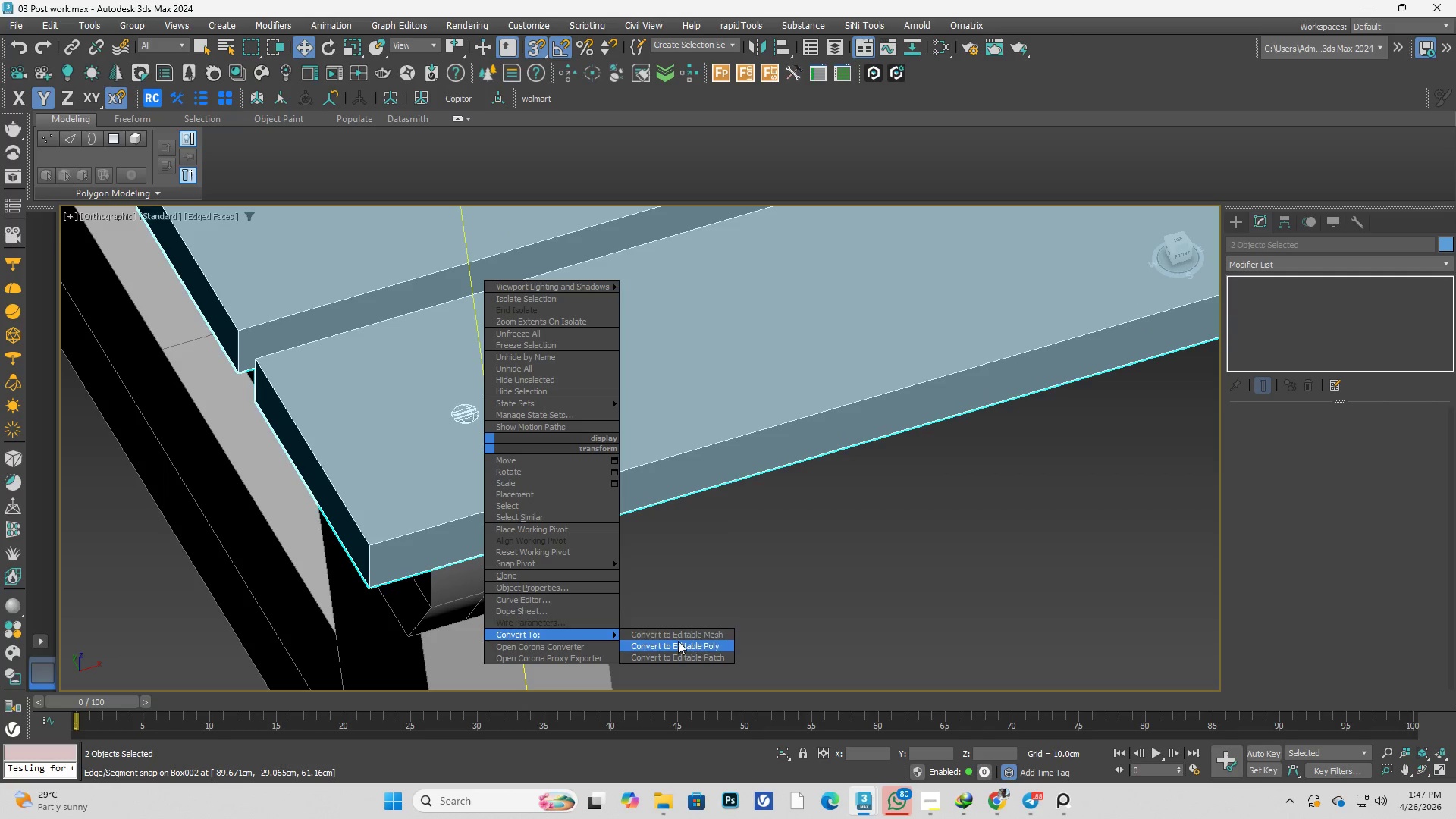 
scroll: coordinate [488, 450], scroll_direction: up, amount: 2.0
 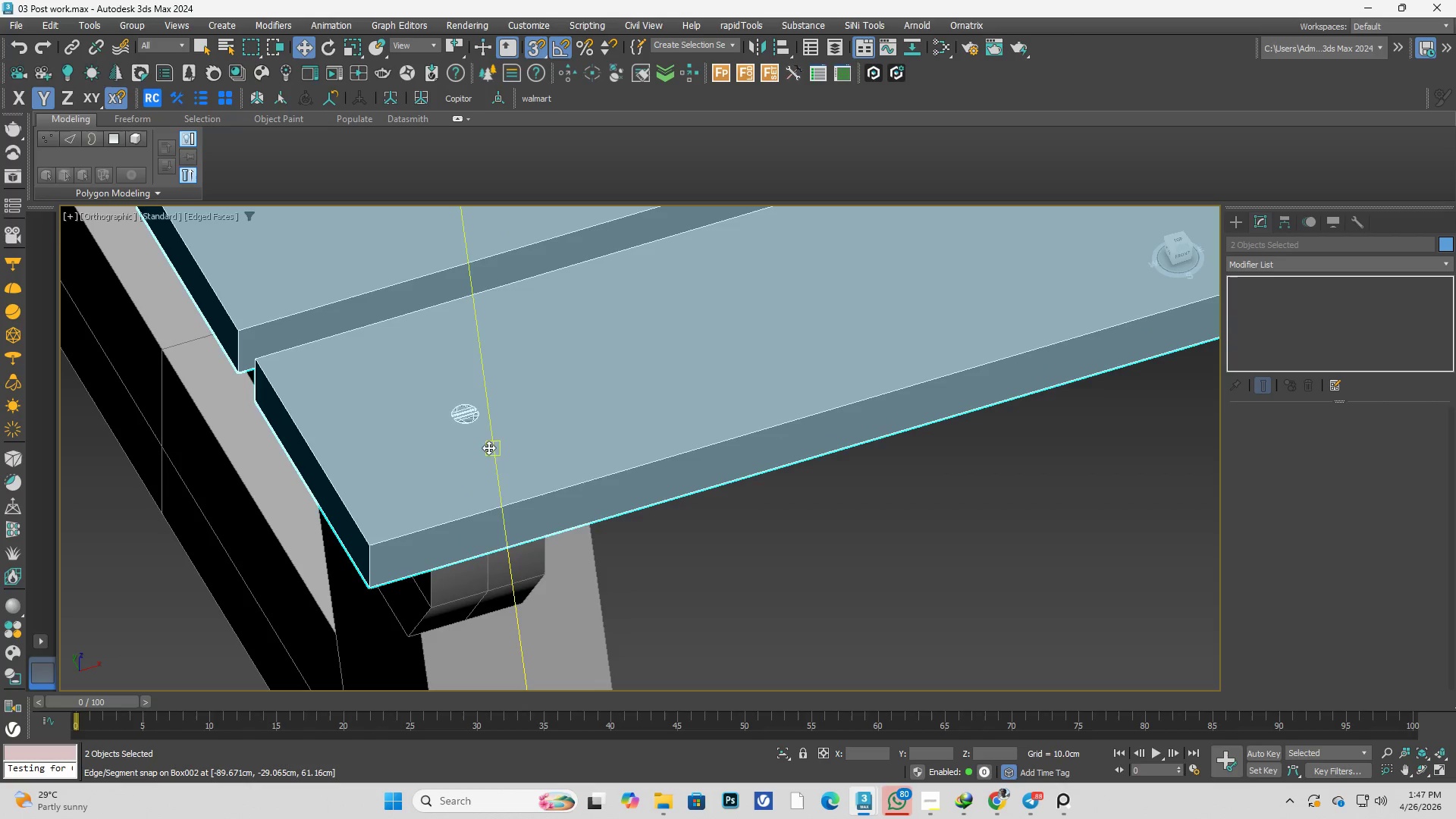 
left_click([682, 642])
 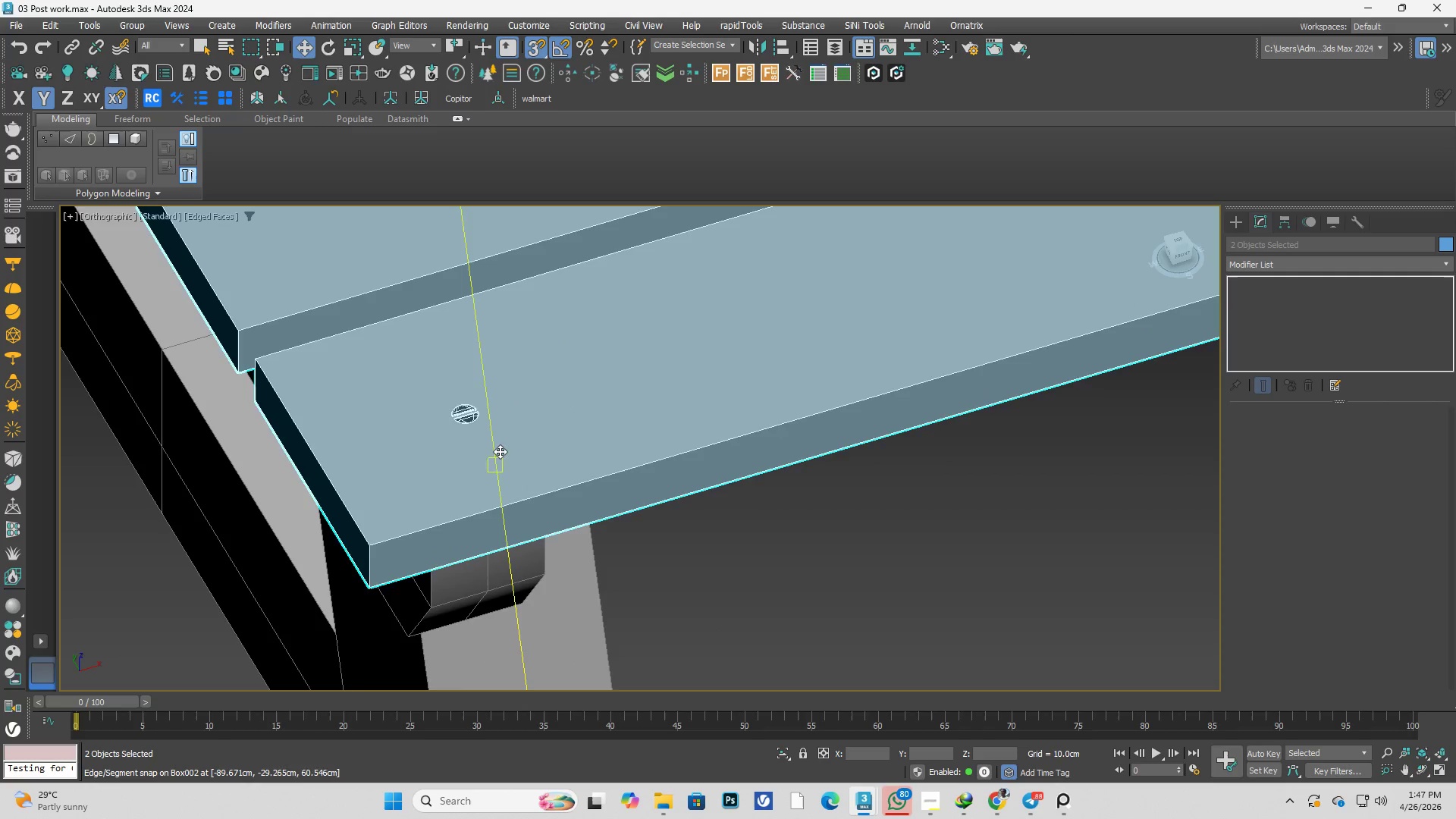 
scroll: coordinate [601, 525], scroll_direction: down, amount: 6.0
 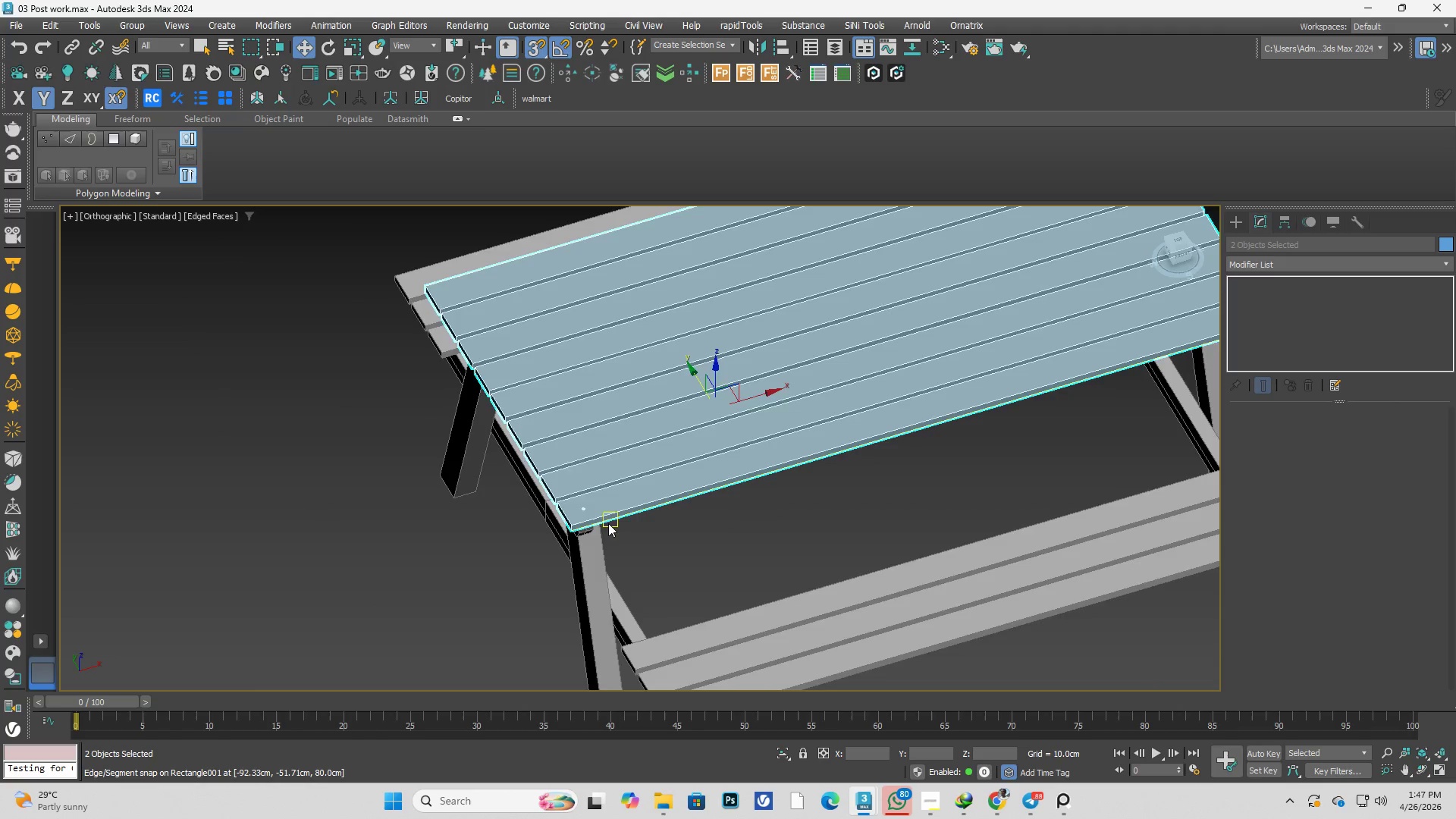 
key(Alt+AltLeft)
 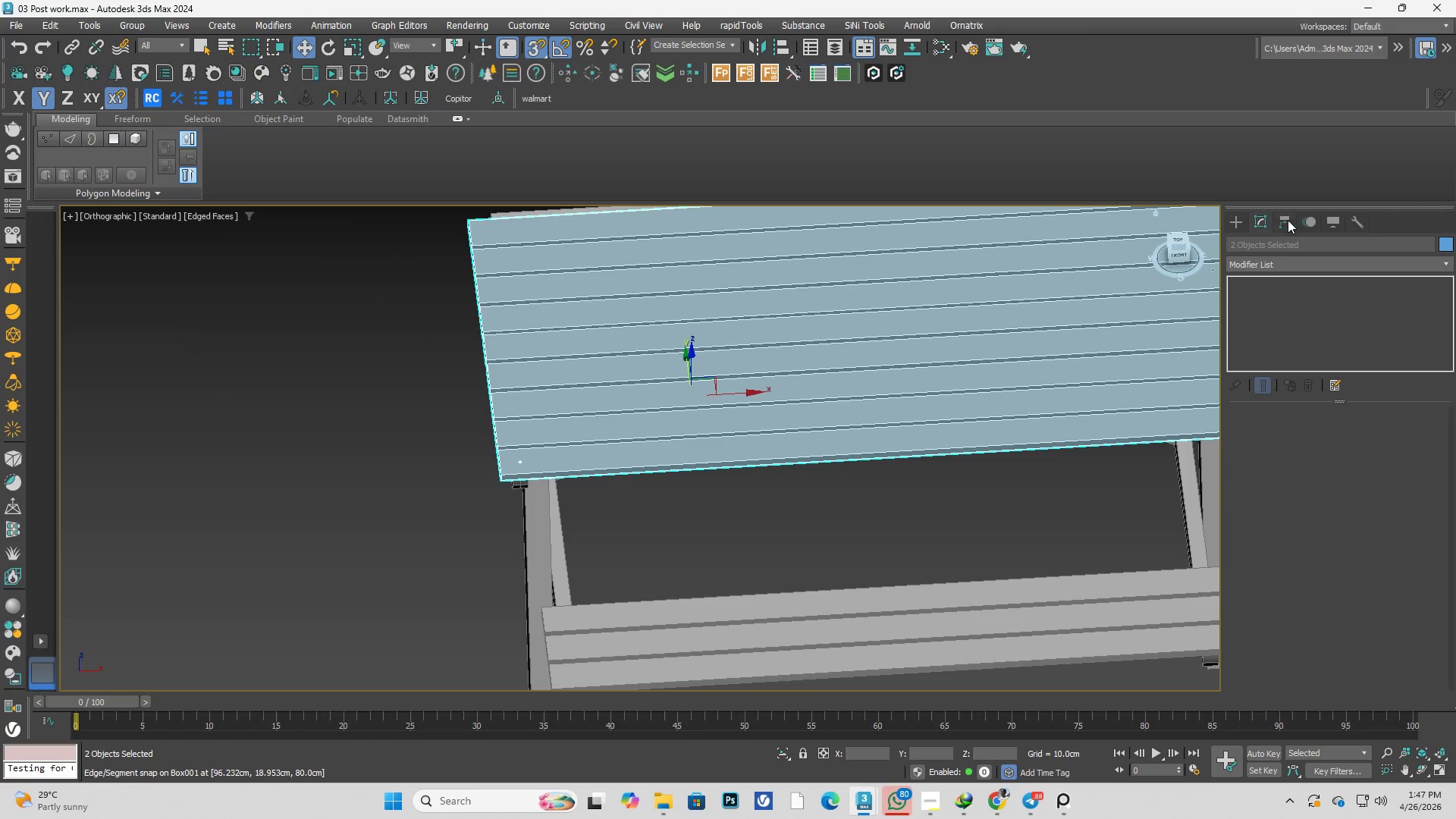 
scroll: coordinate [558, 499], scroll_direction: none, amount: 0.0
 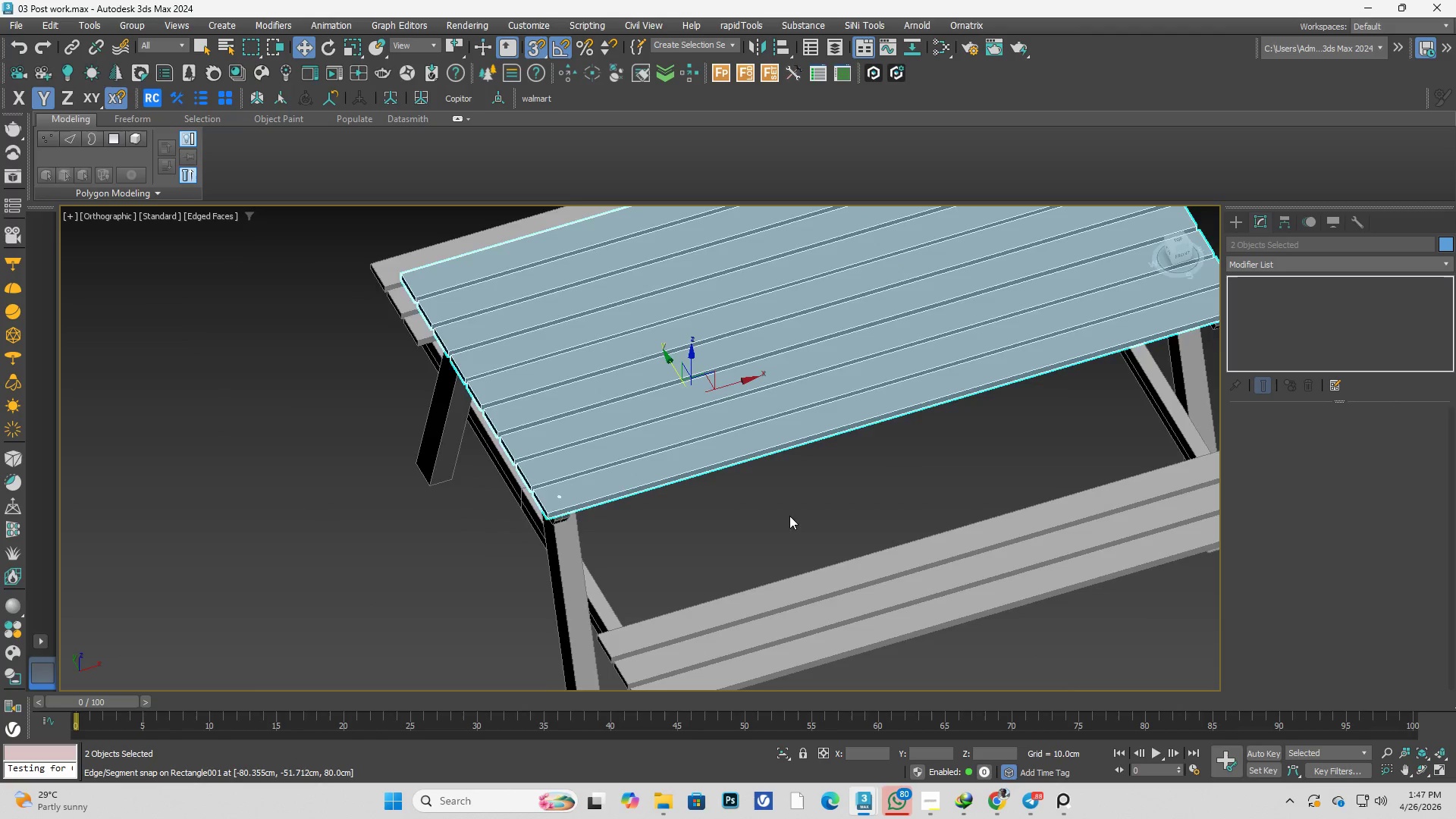 
left_click([1256, 225])
 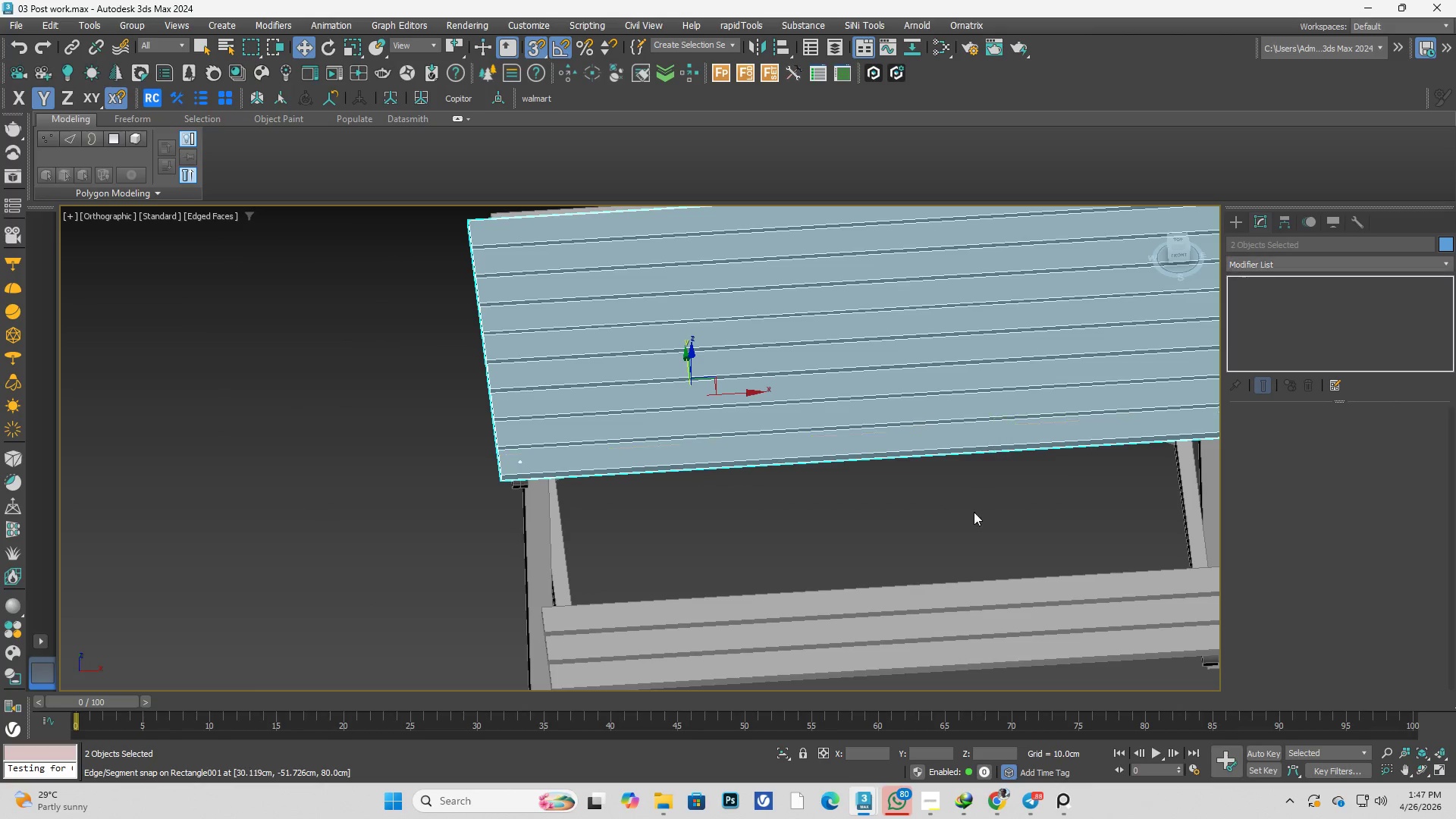 
double_click([969, 428])
 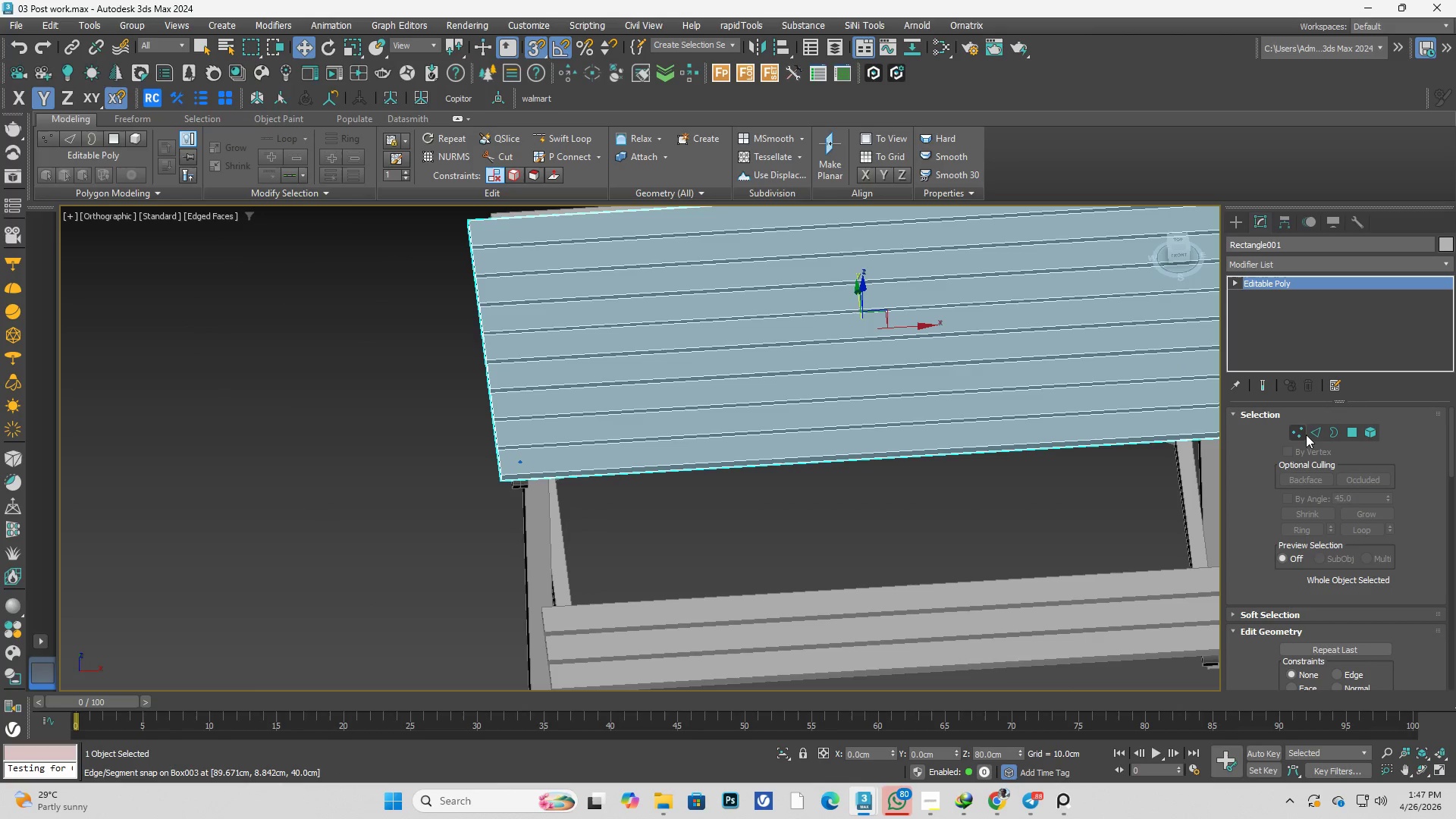 
left_click([1317, 432])
 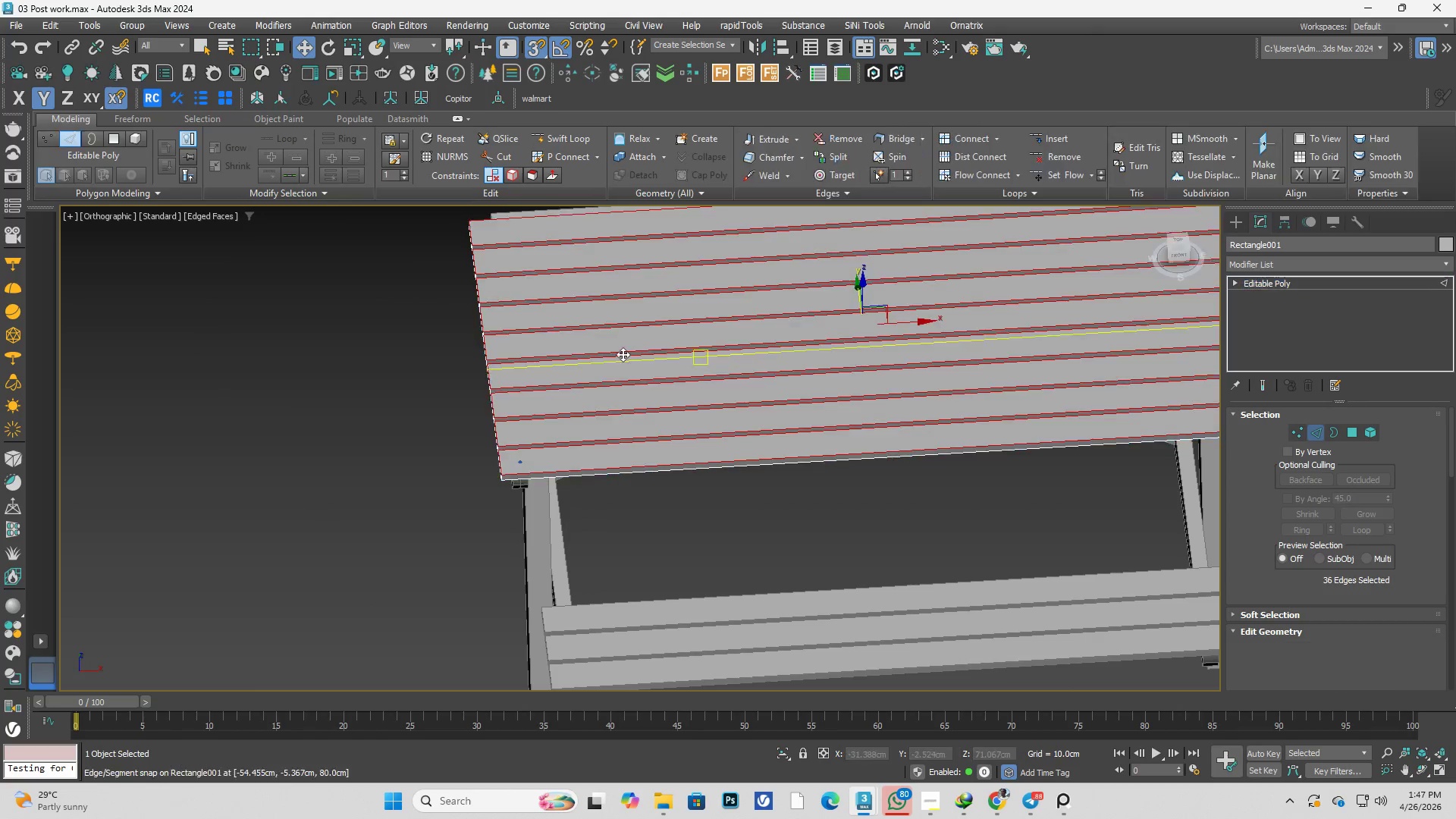 
scroll: coordinate [655, 382], scroll_direction: down, amount: 3.0
 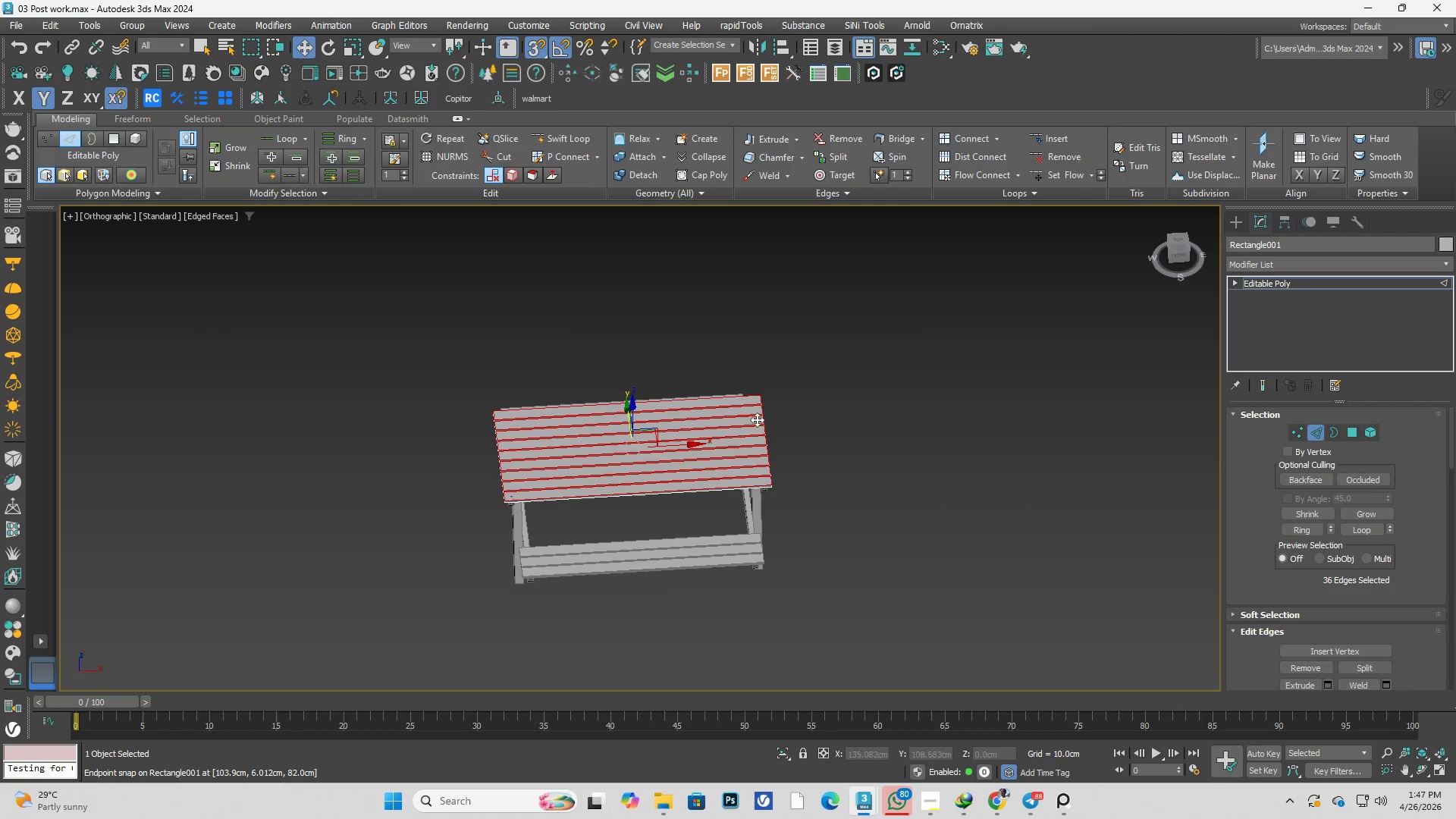 
left_click_drag(start_coordinate=[617, 322], to_coordinate=[670, 748])
 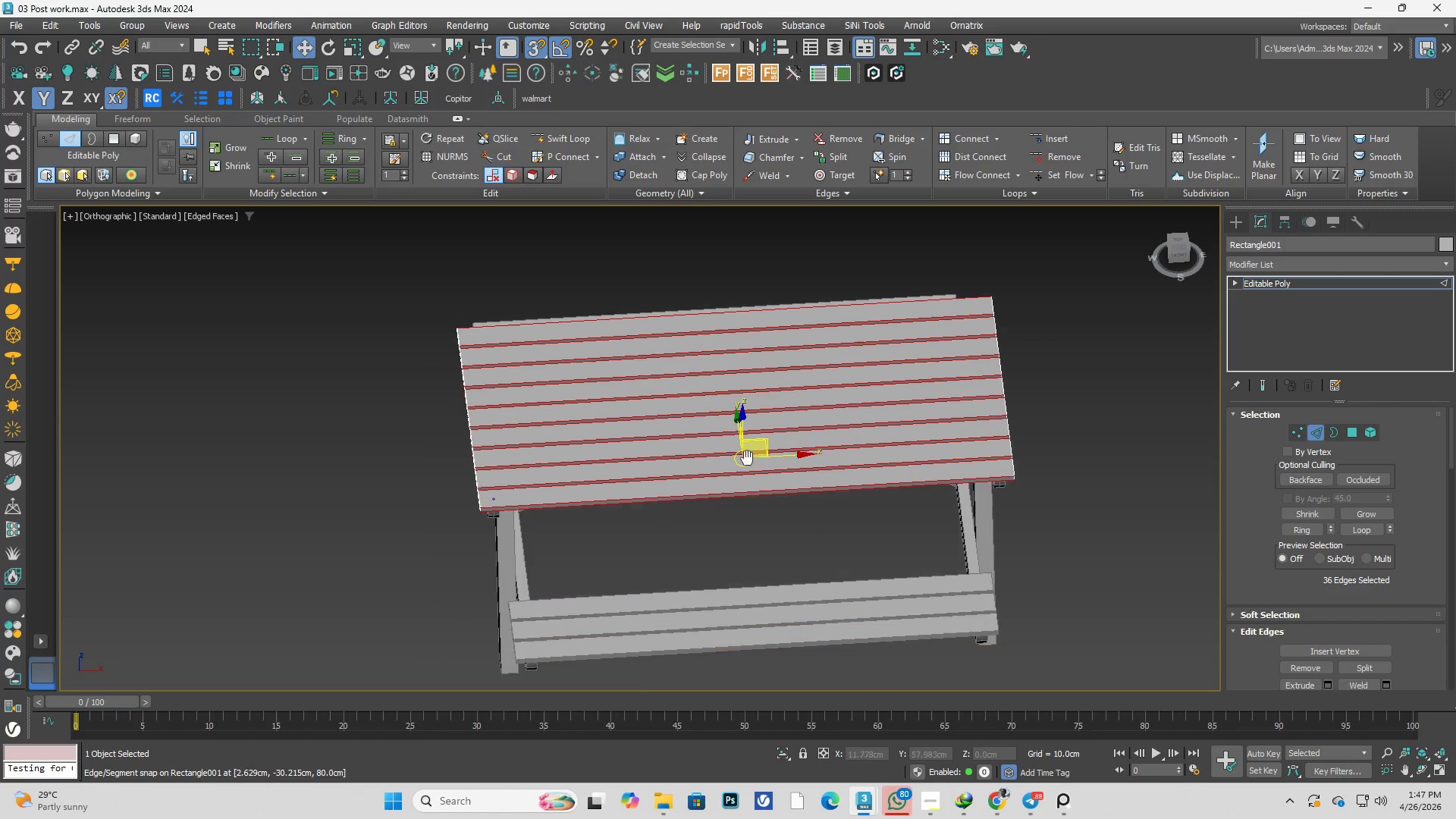 
scroll: coordinate [582, 527], scroll_direction: up, amount: 4.0
 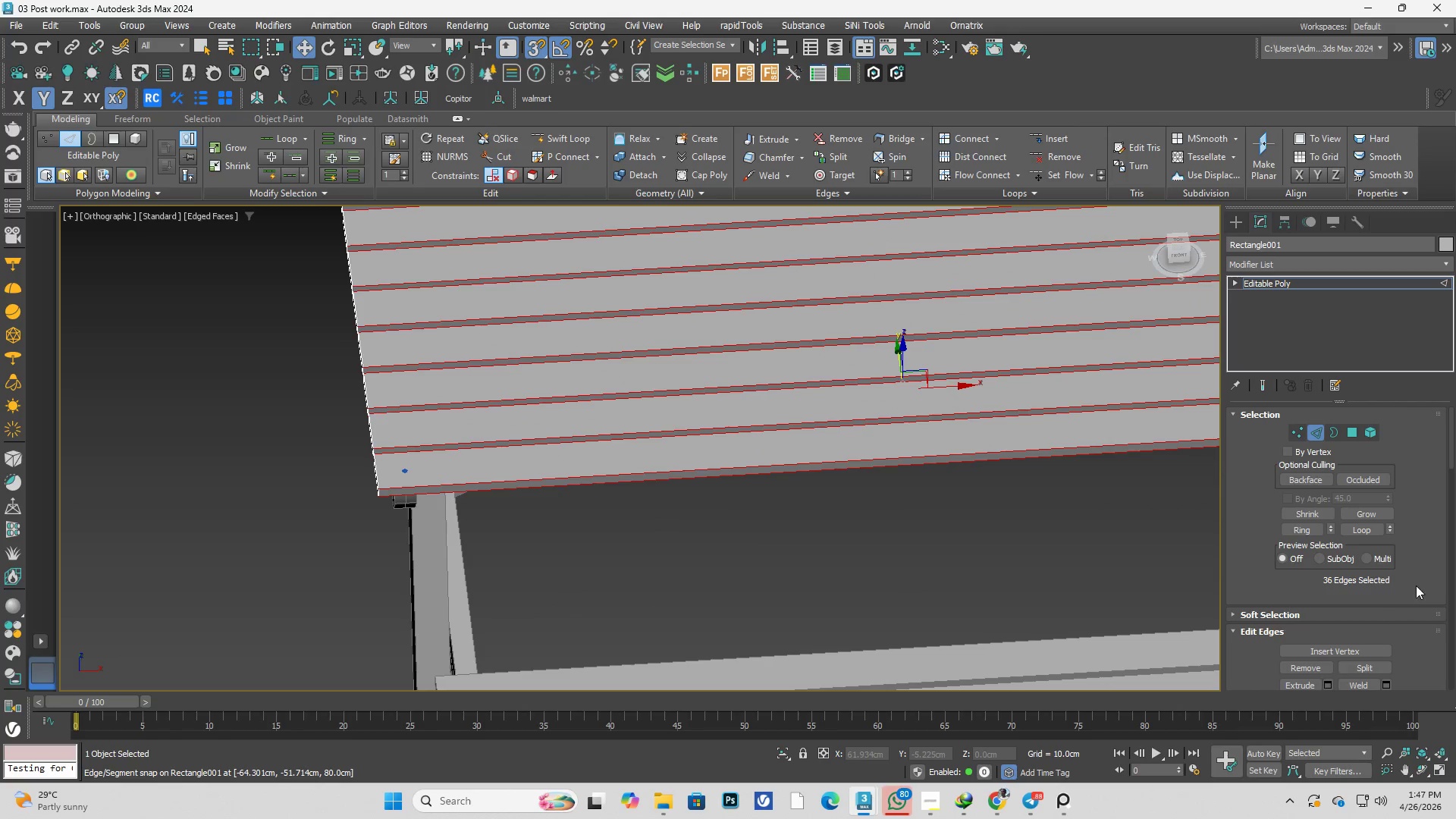 
scroll: coordinate [1420, 573], scroll_direction: down, amount: 9.0
 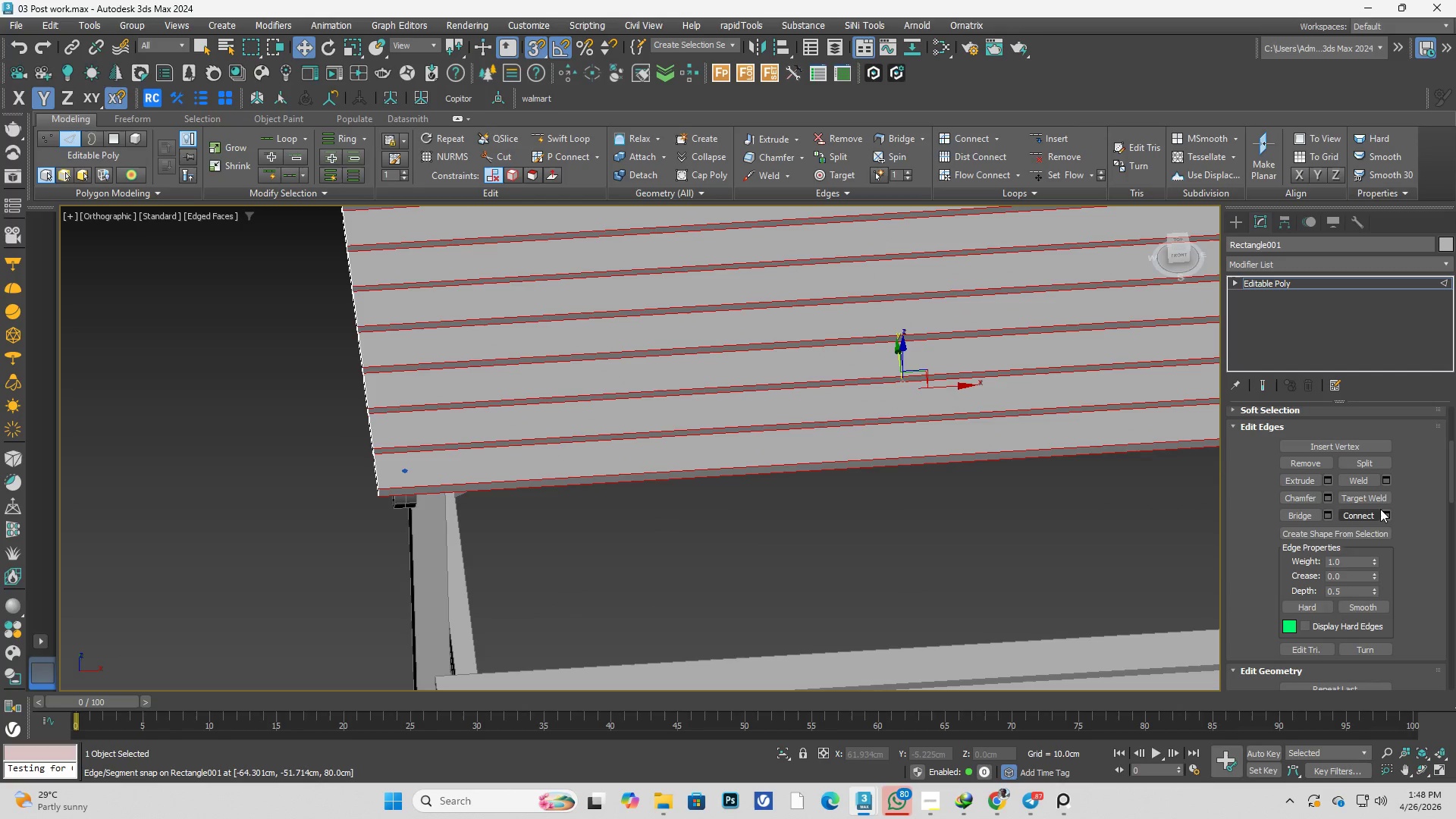 
left_click([1384, 509])
 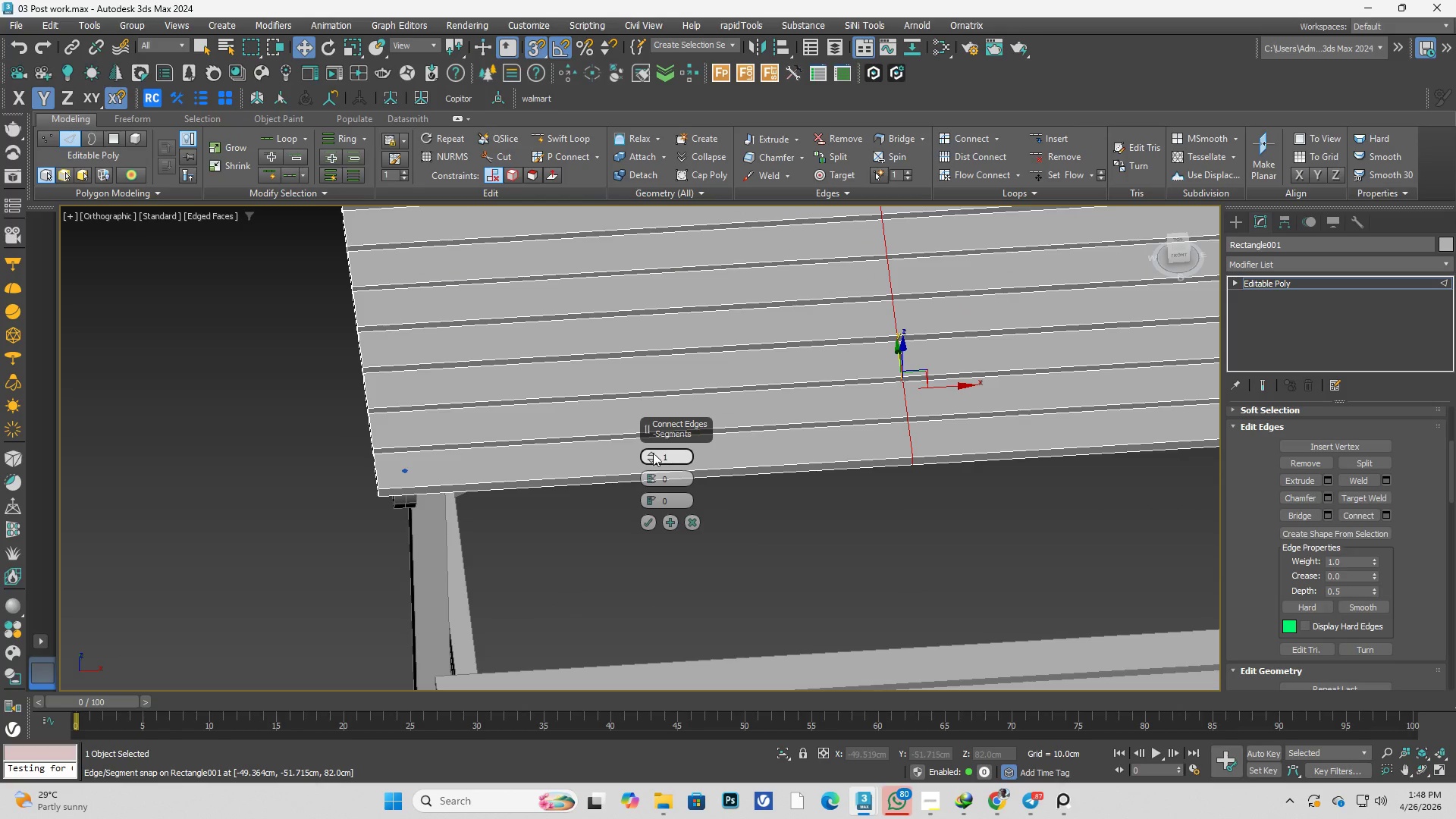 
double_click([653, 453])
 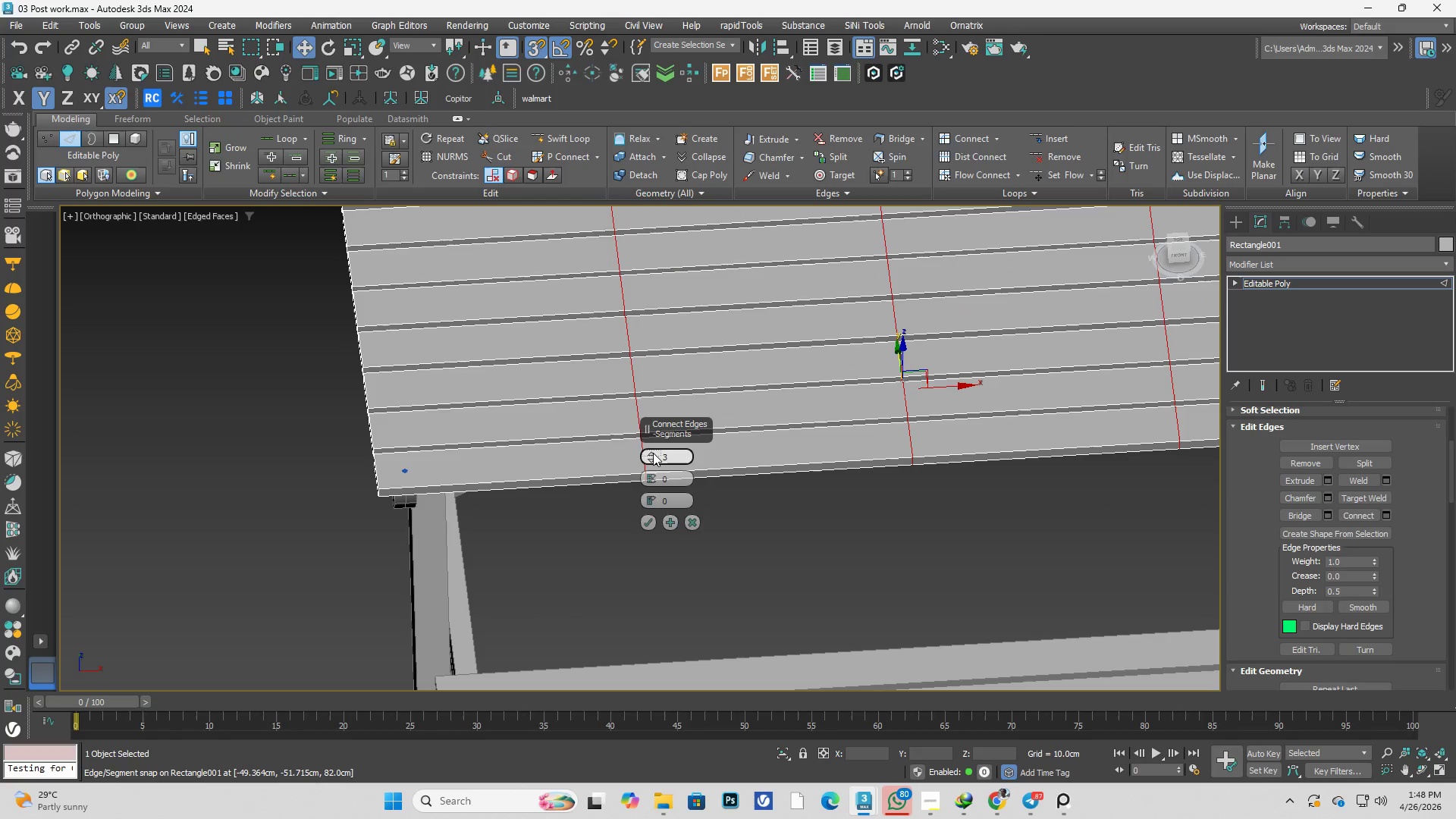 
triple_click([653, 453])
 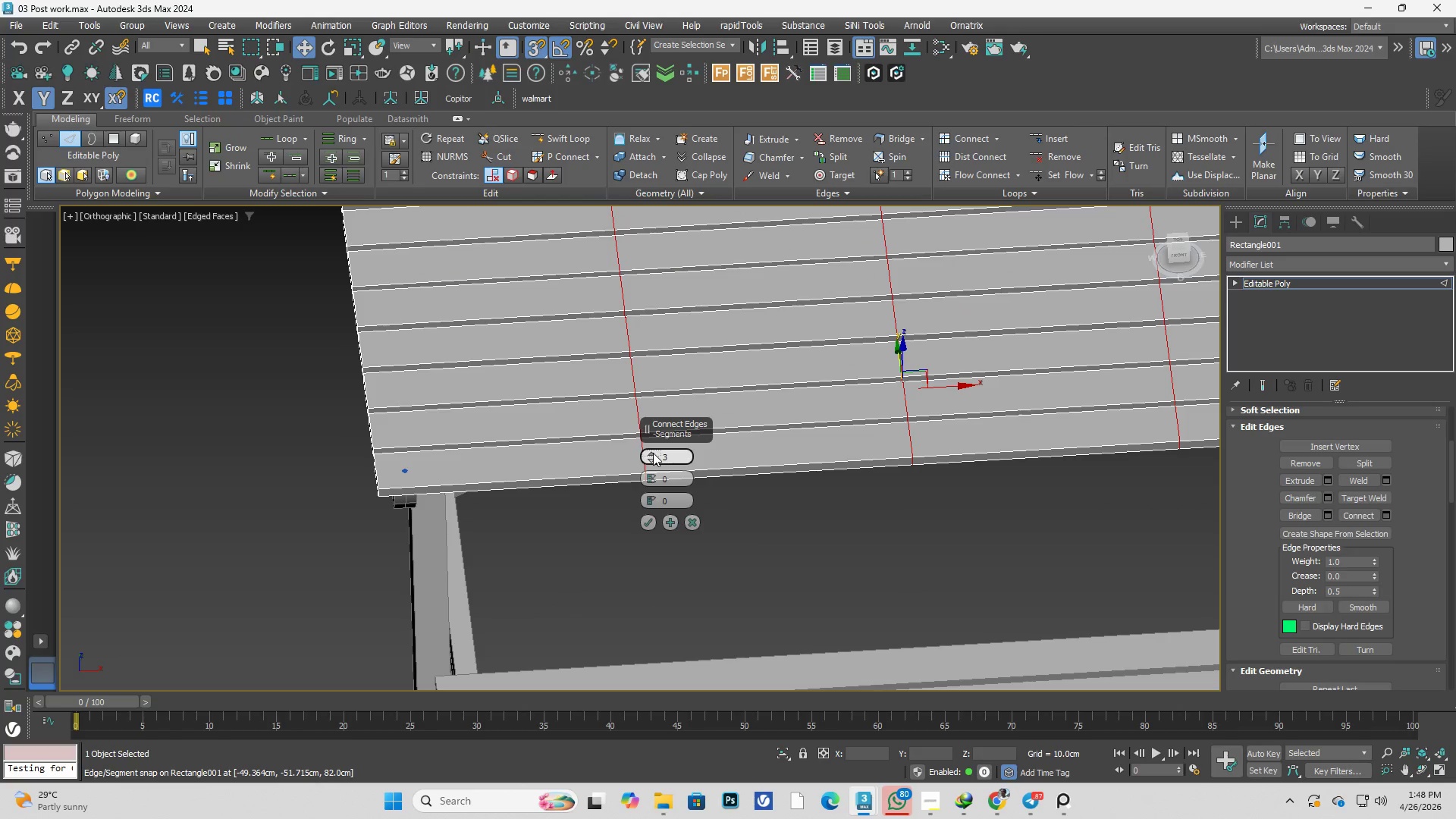 
triple_click([653, 453])
 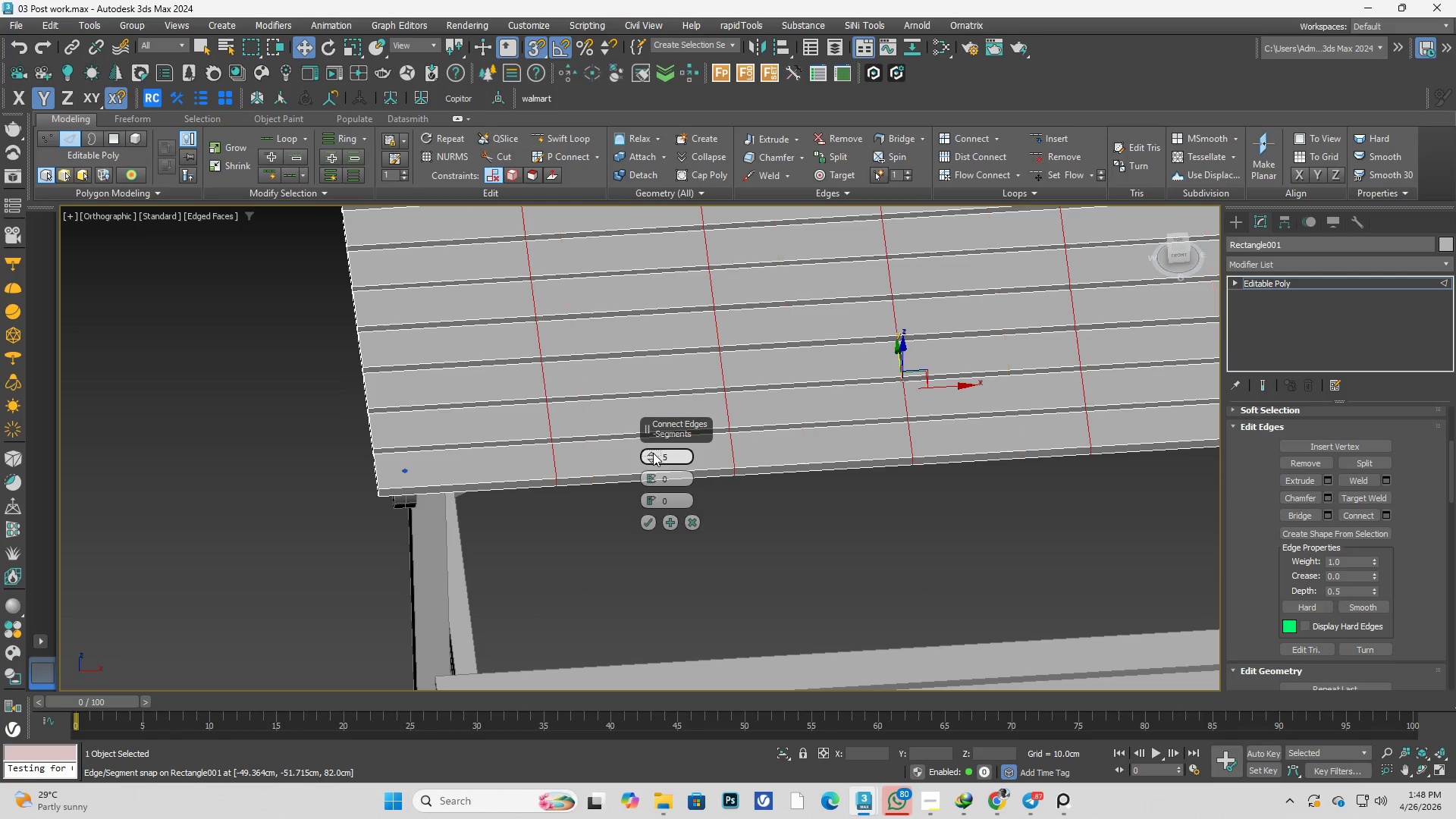 
triple_click([653, 453])
 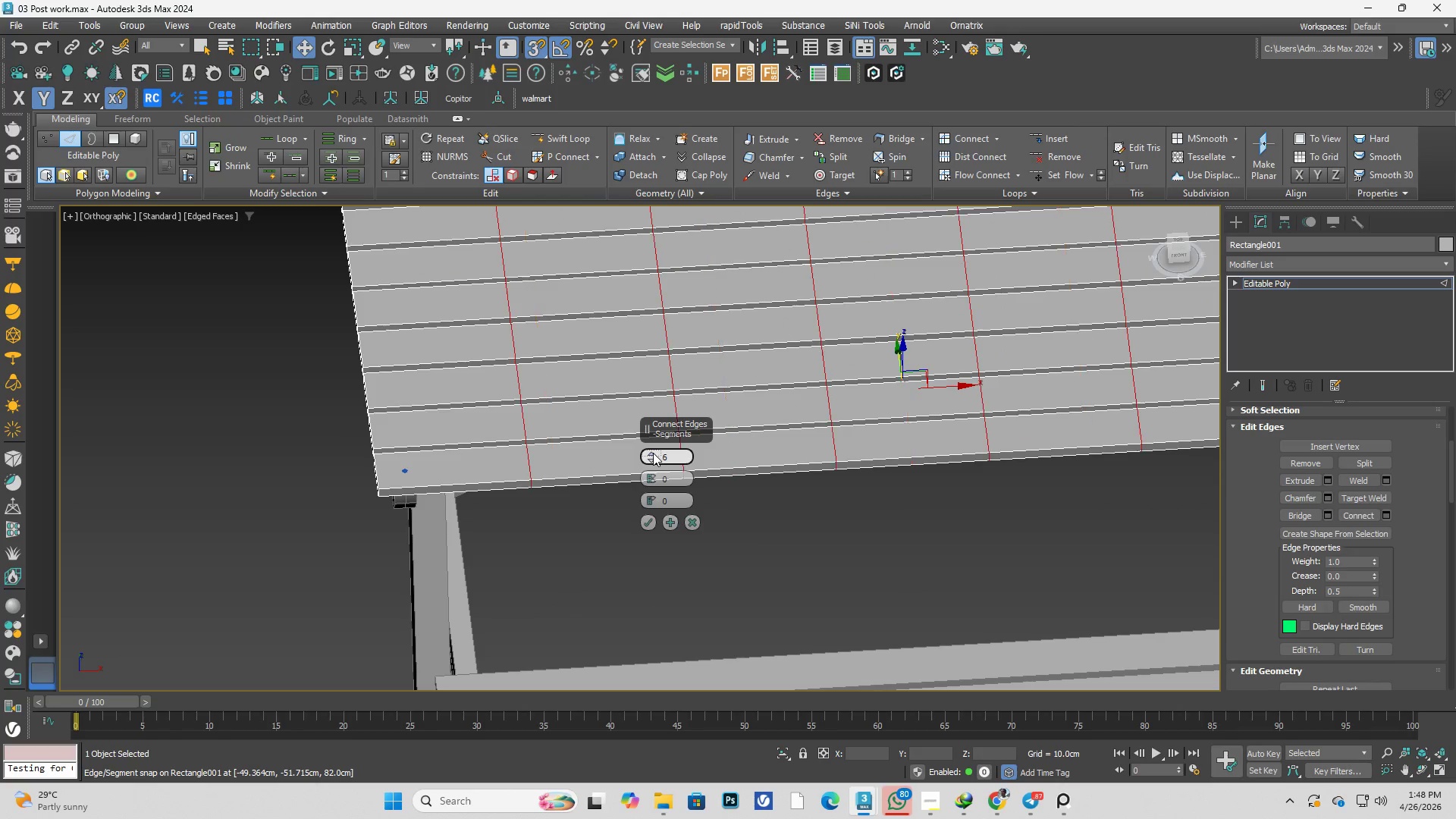 
triple_click([653, 453])
 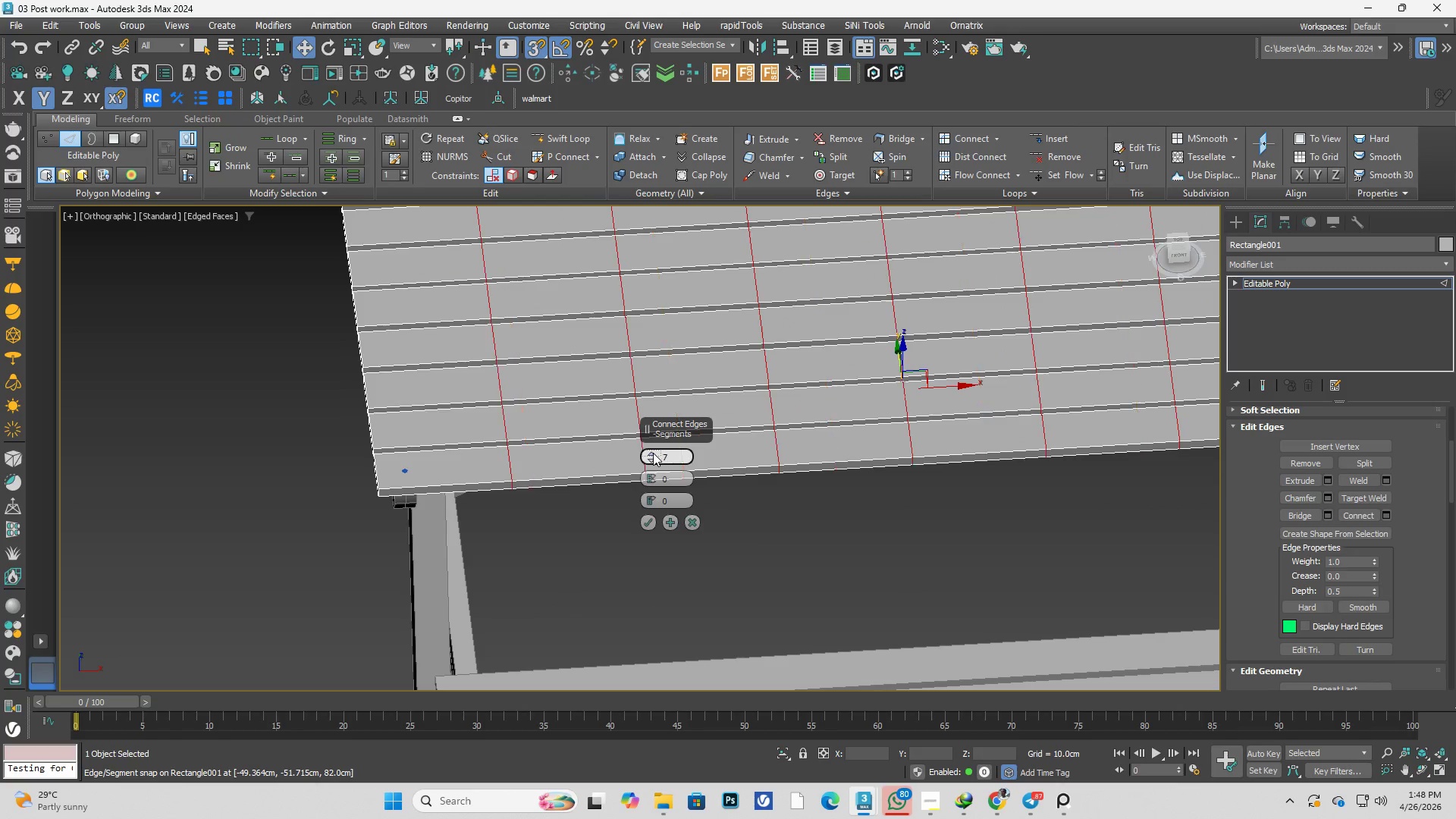 
triple_click([653, 453])
 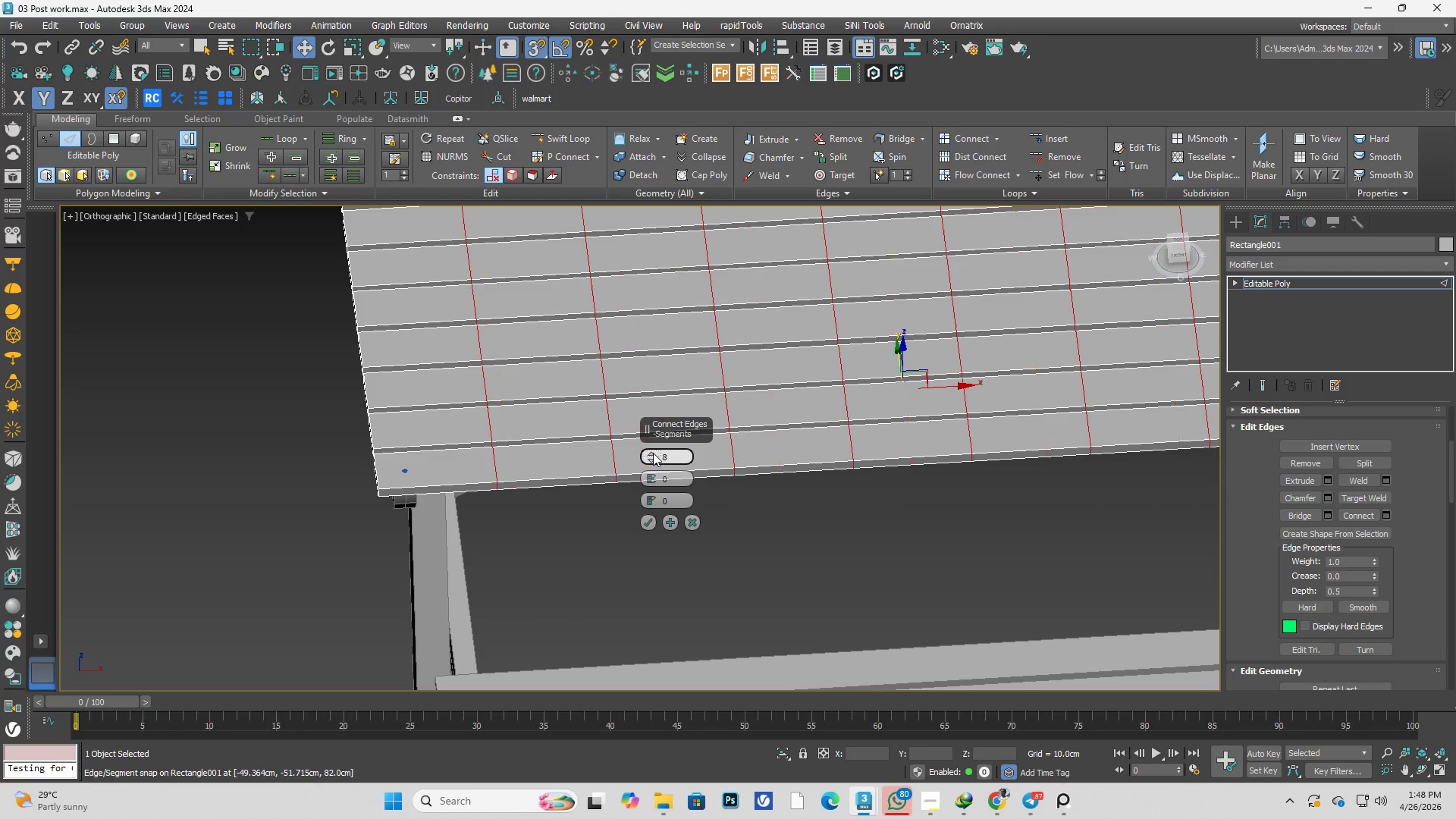 
triple_click([653, 453])
 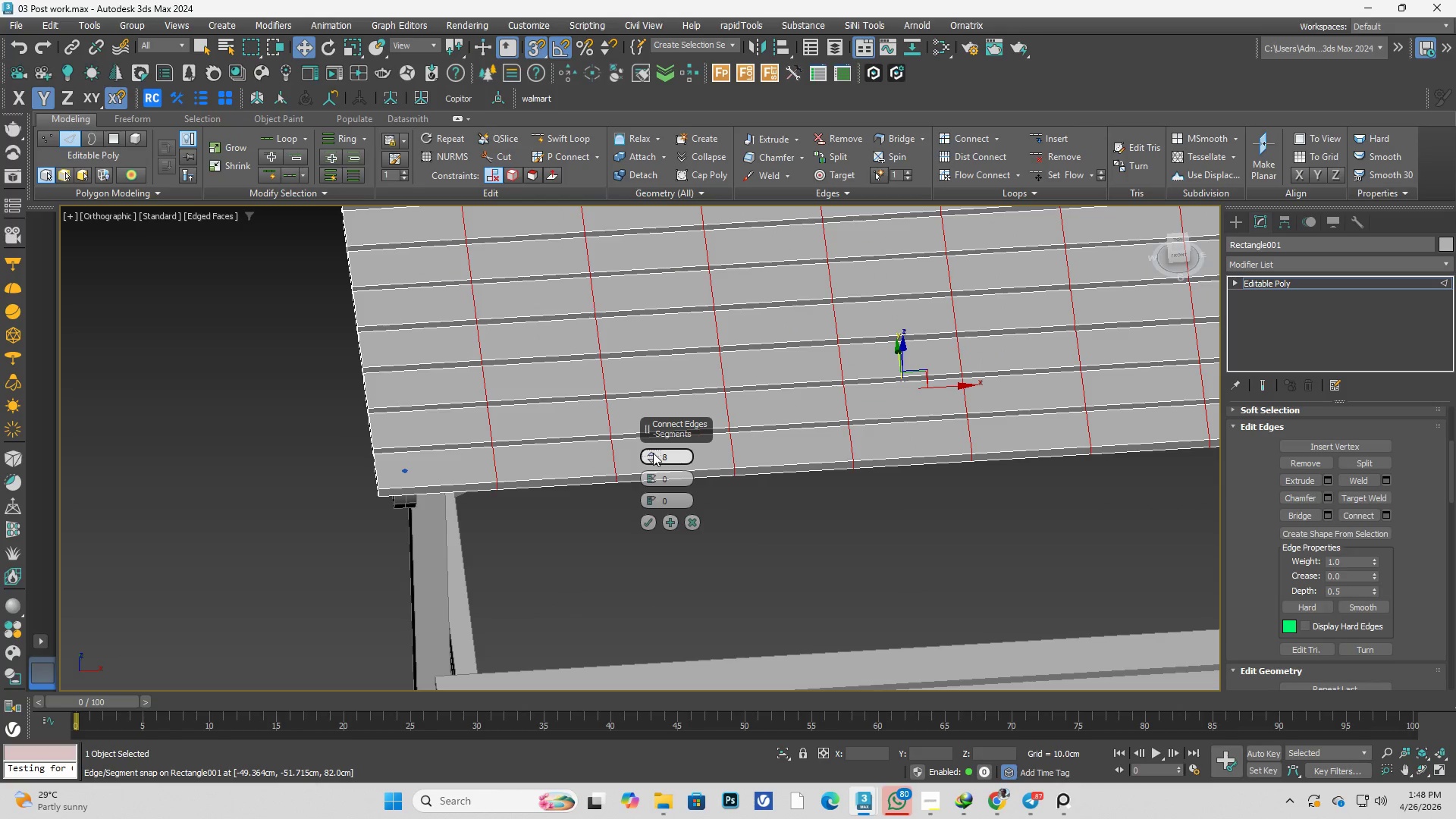 
triple_click([653, 453])
 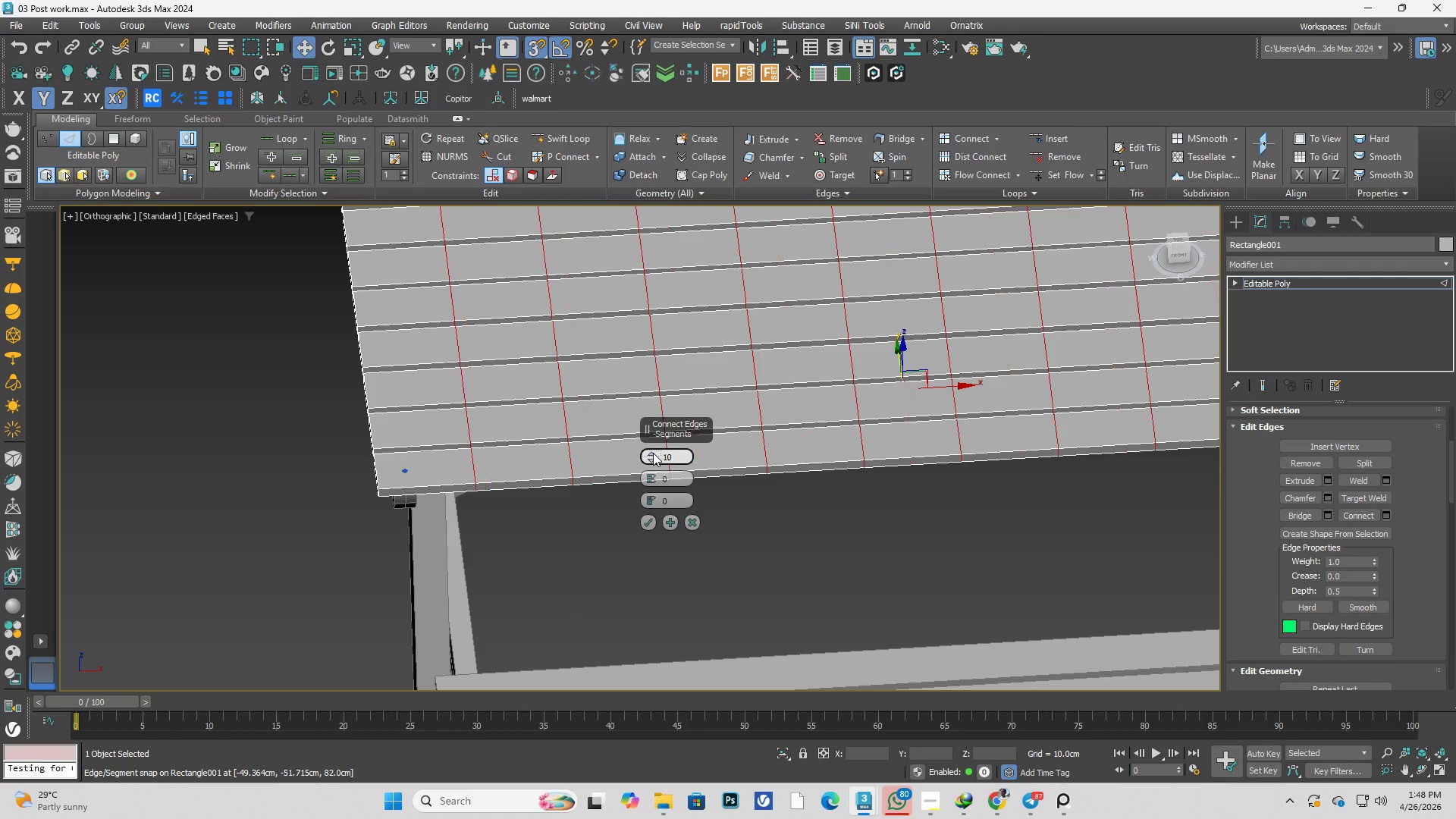 
triple_click([653, 453])
 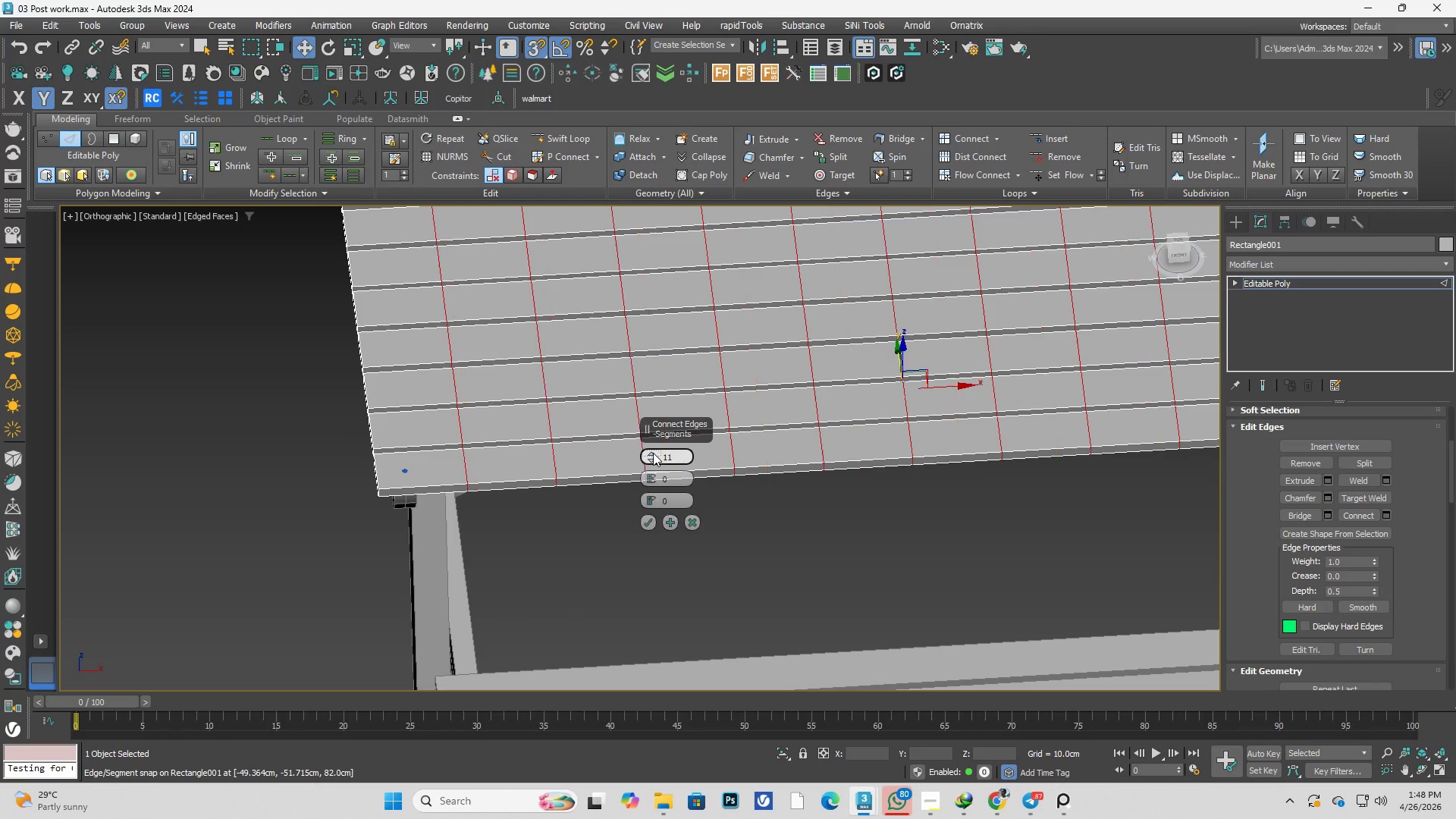 
triple_click([653, 453])
 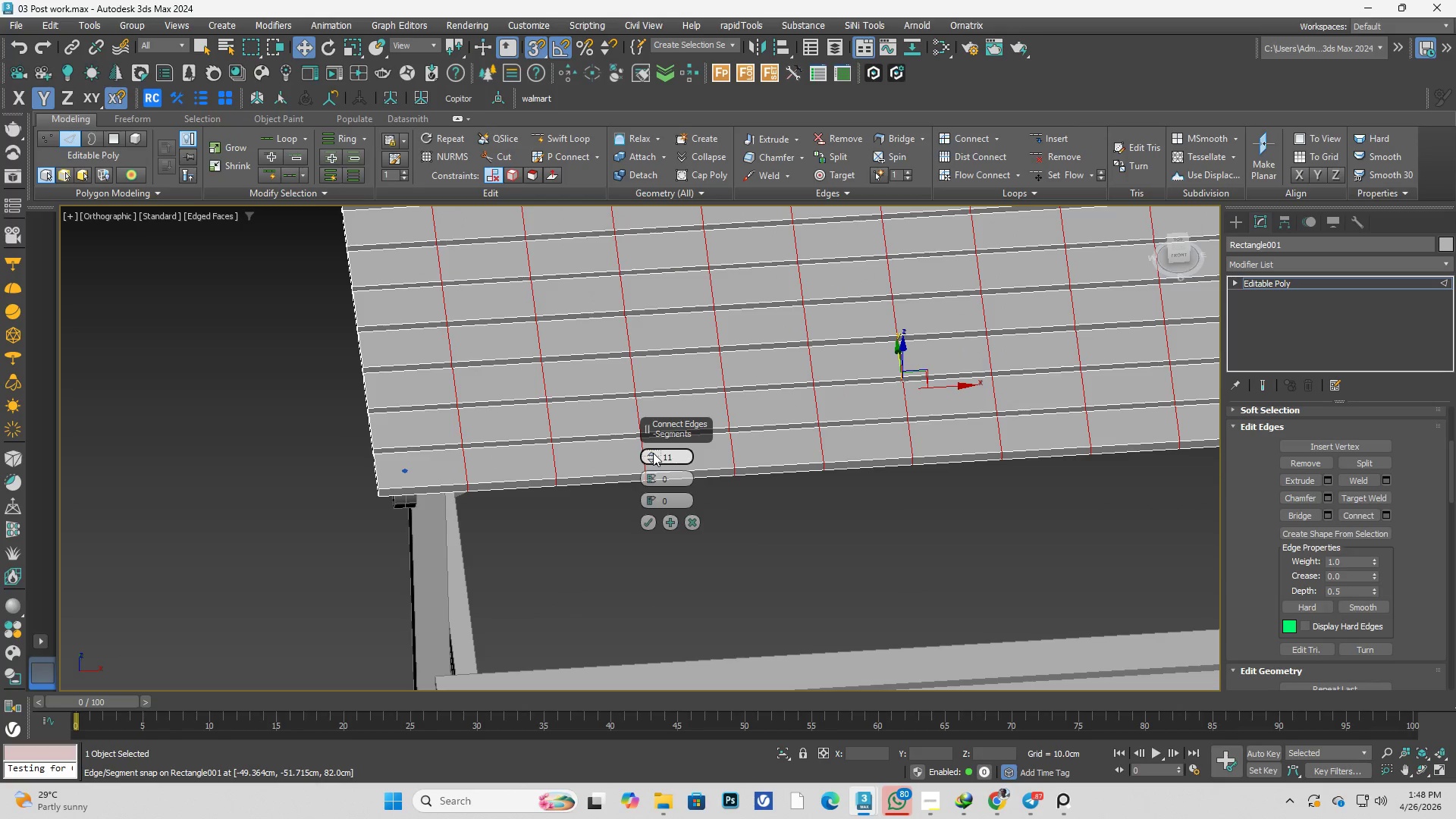 
triple_click([653, 453])
 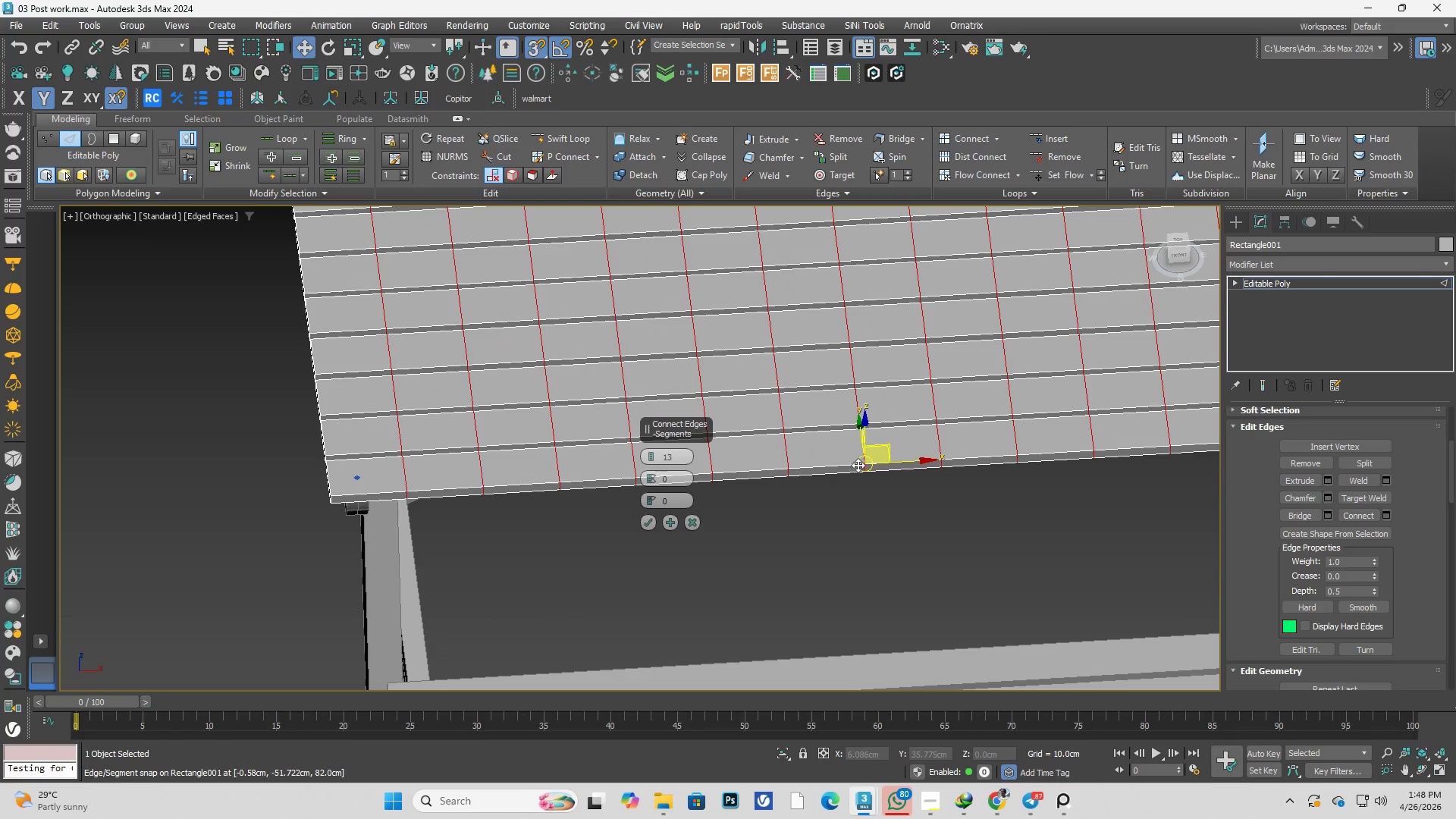 
key(T)
 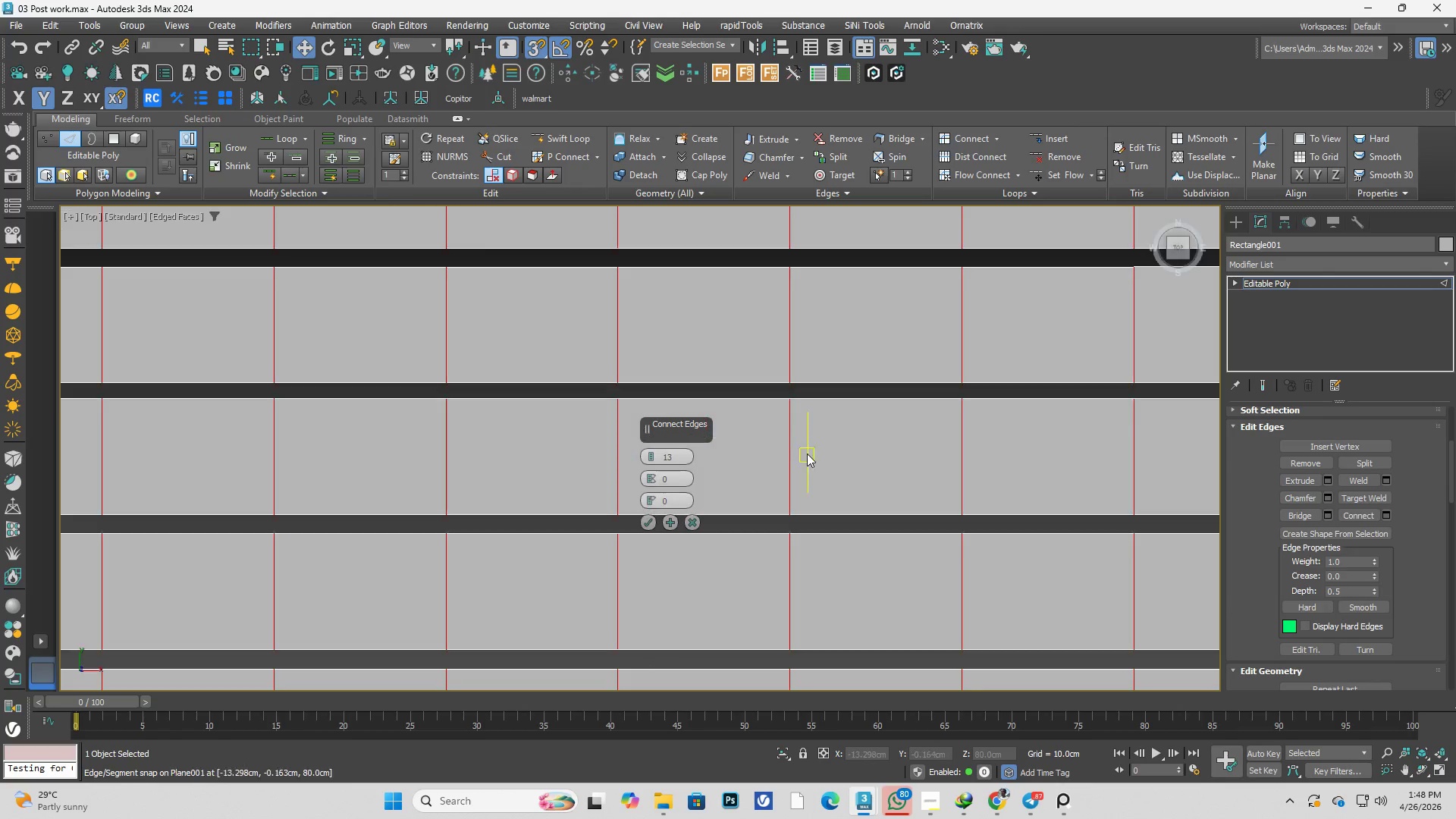 
scroll: coordinate [876, 570], scroll_direction: down, amount: 5.0
 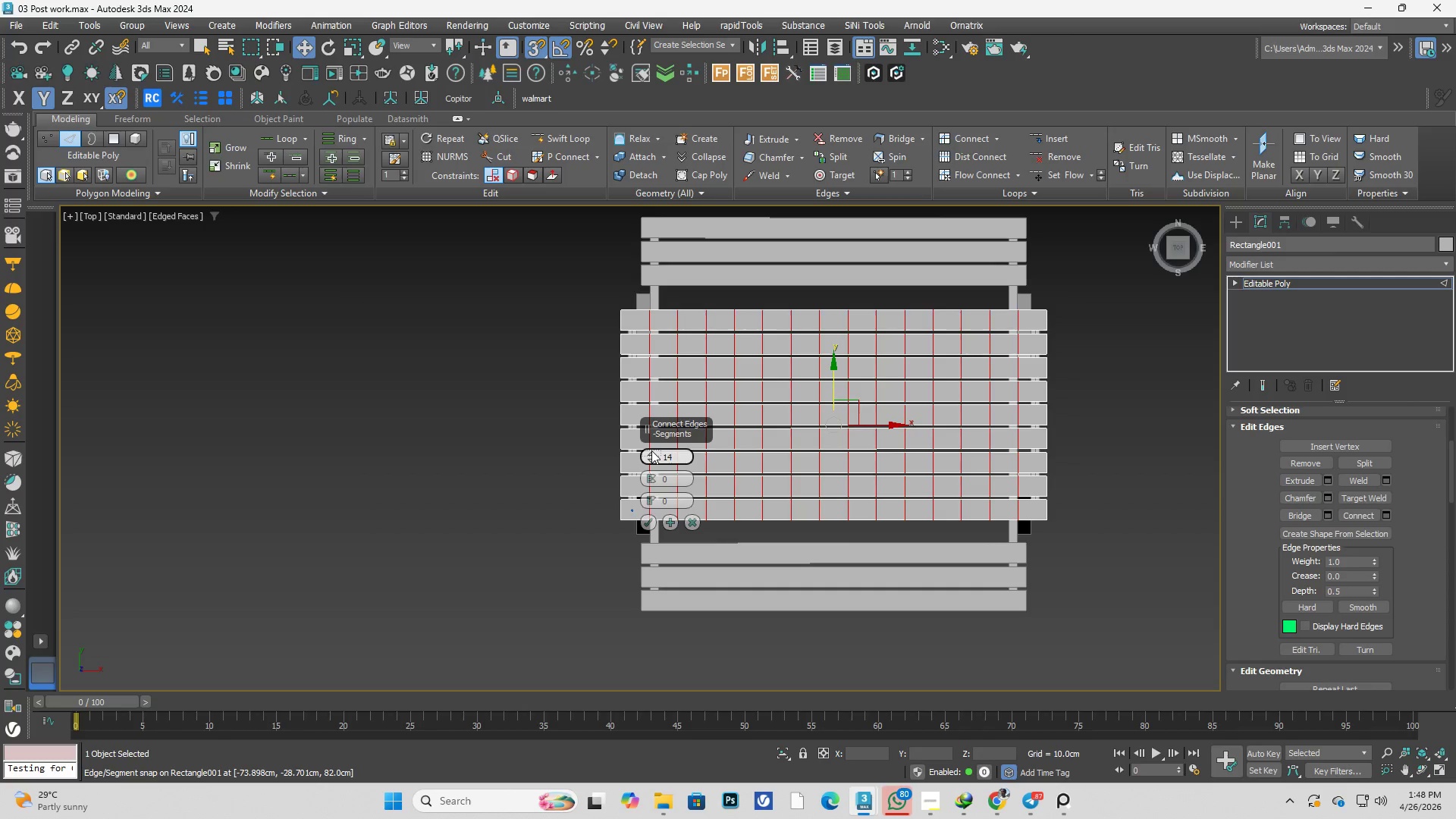 
double_click([651, 450])
 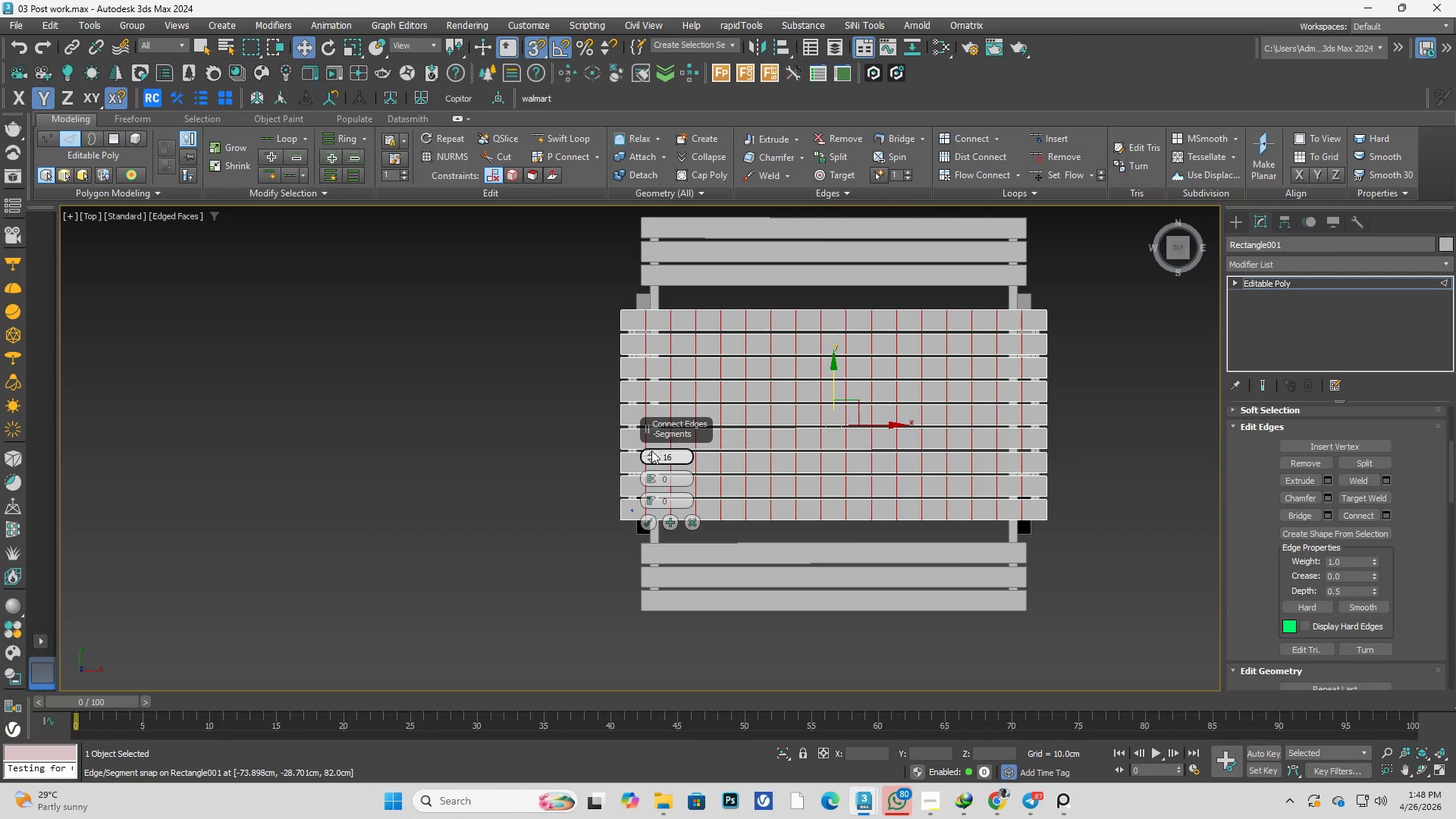 
left_click([651, 450])
 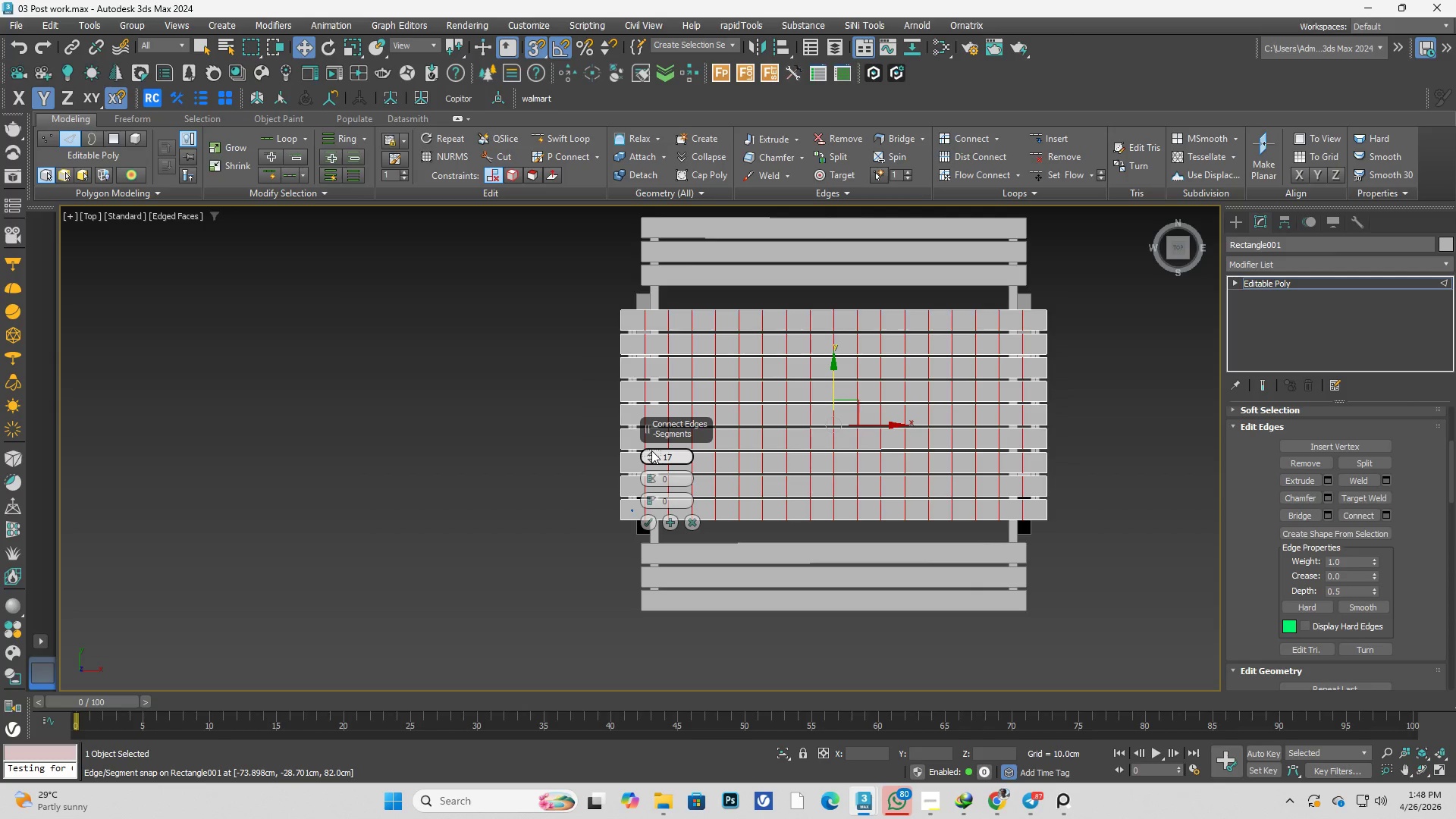 
double_click([651, 450])
 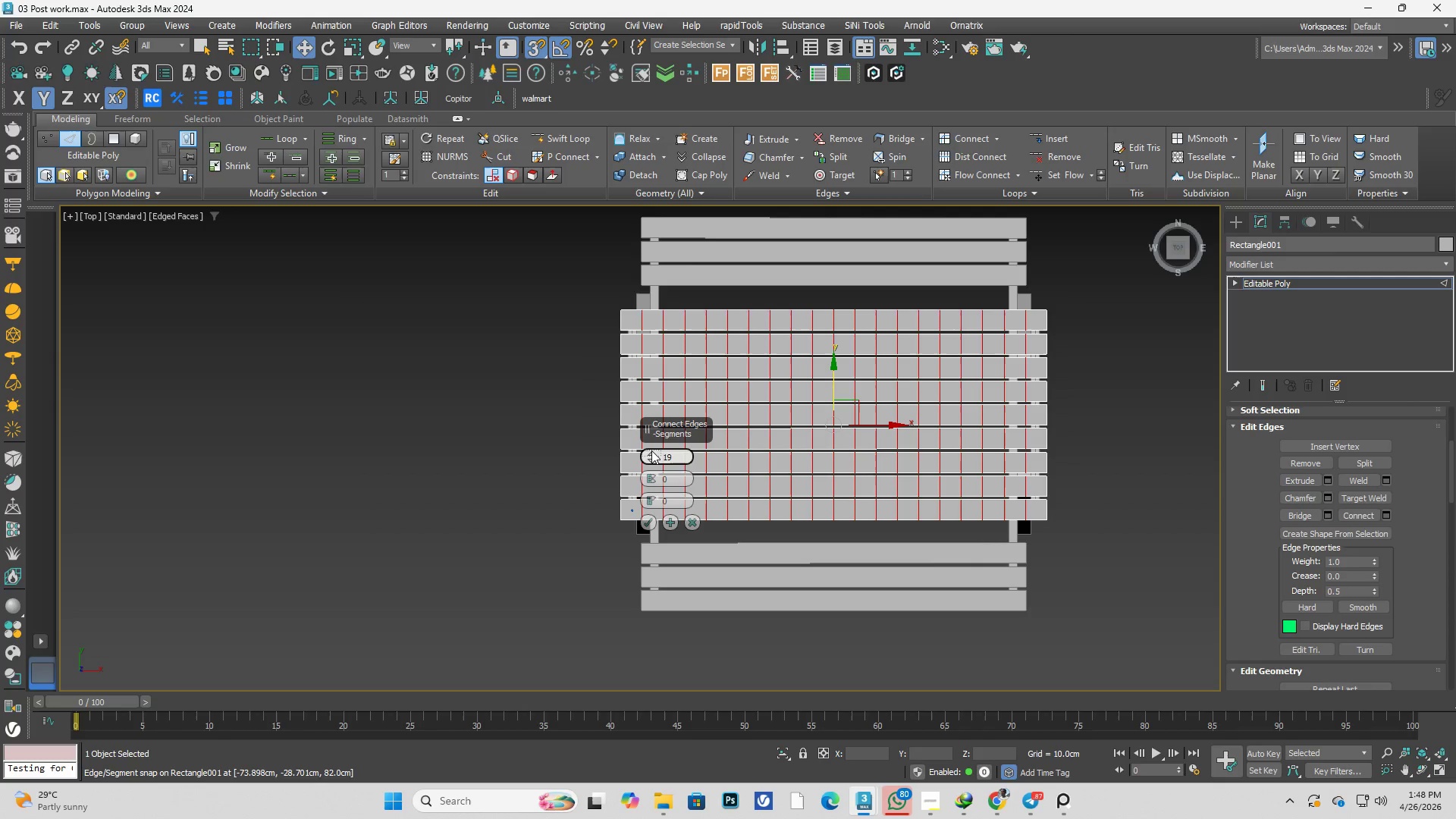 
left_click([651, 450])
 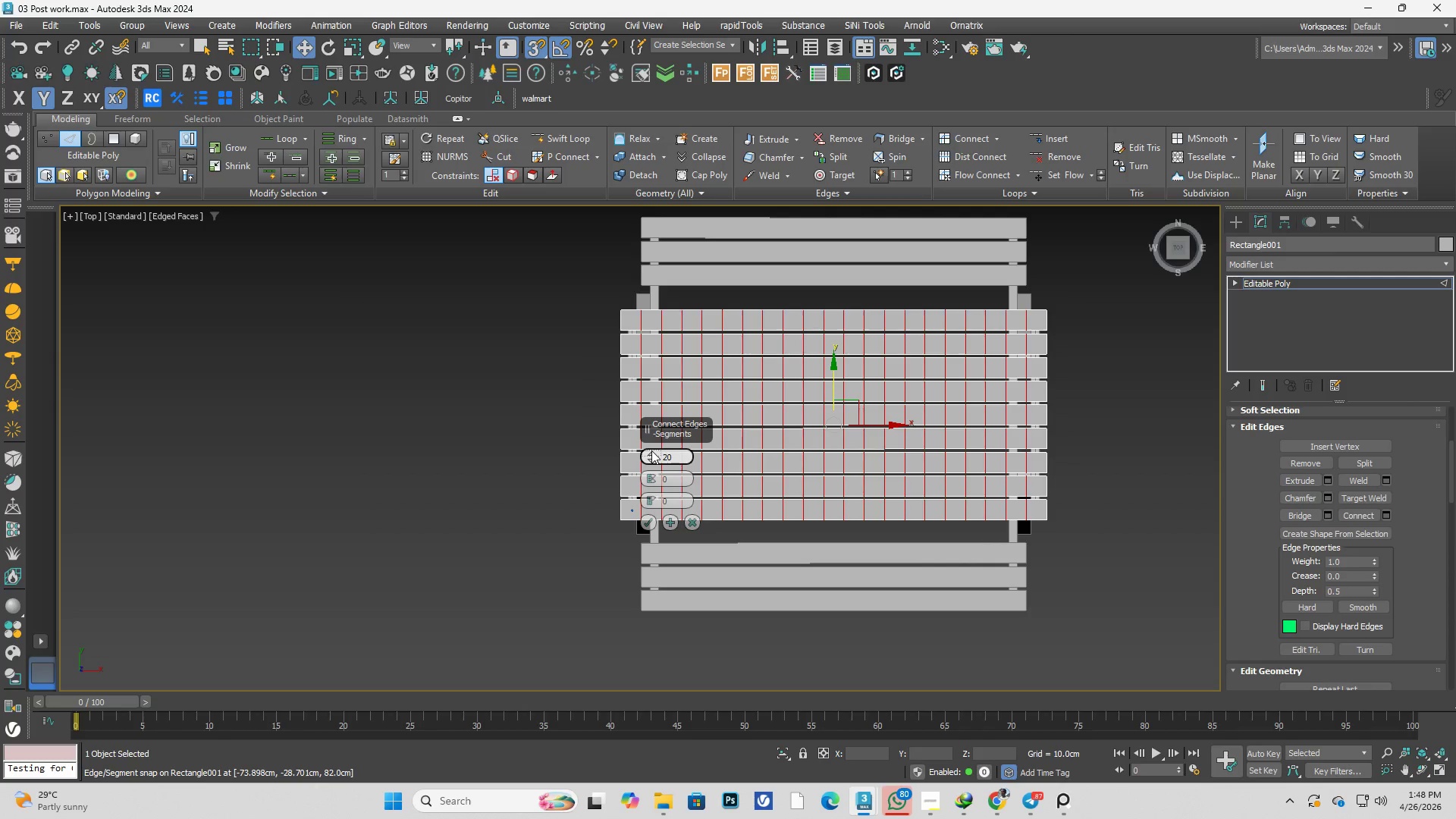 
left_click([651, 450])
 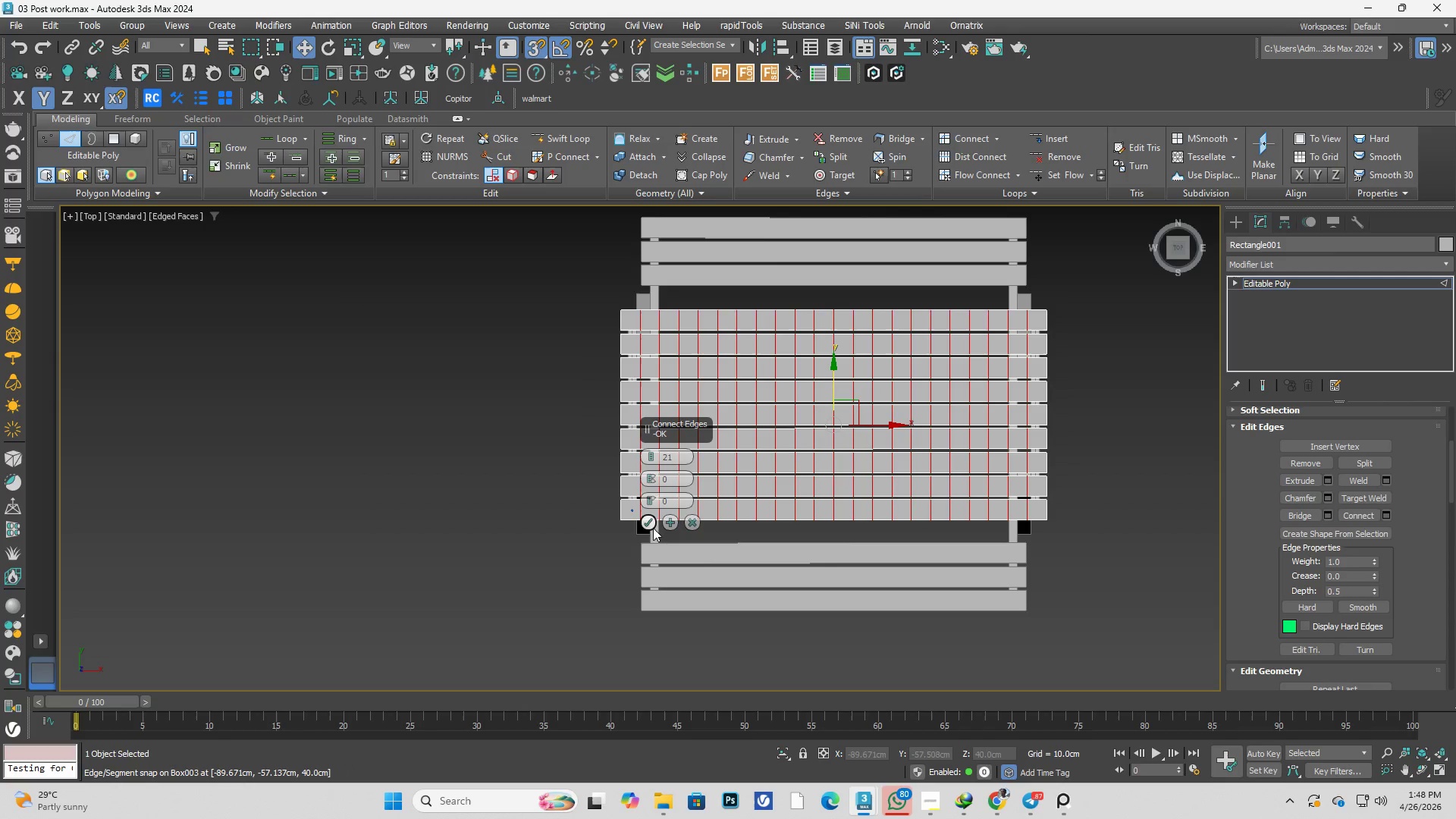 
left_click([650, 522])
 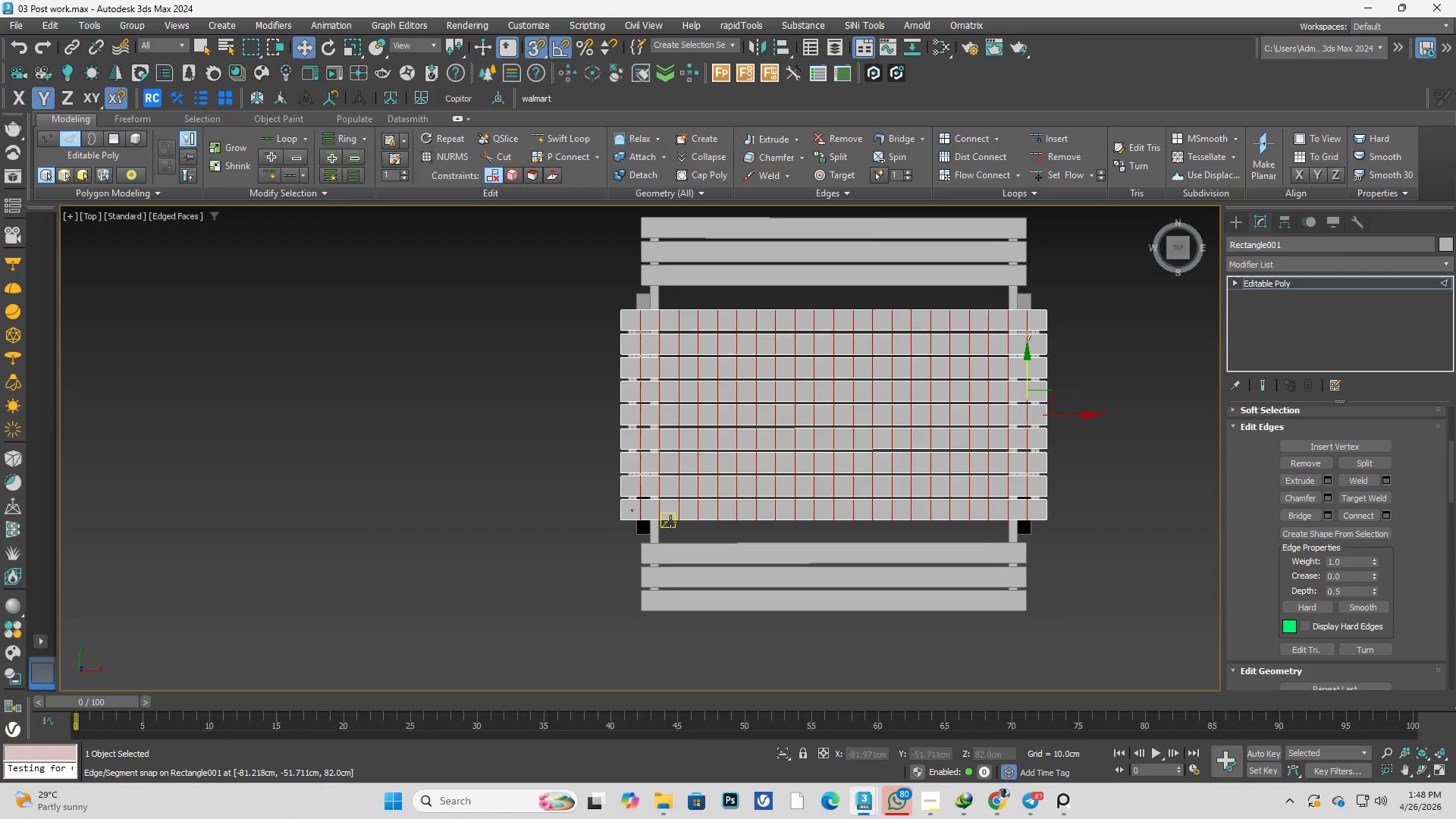 
hold_key(key=AltLeft, duration=0.39)
 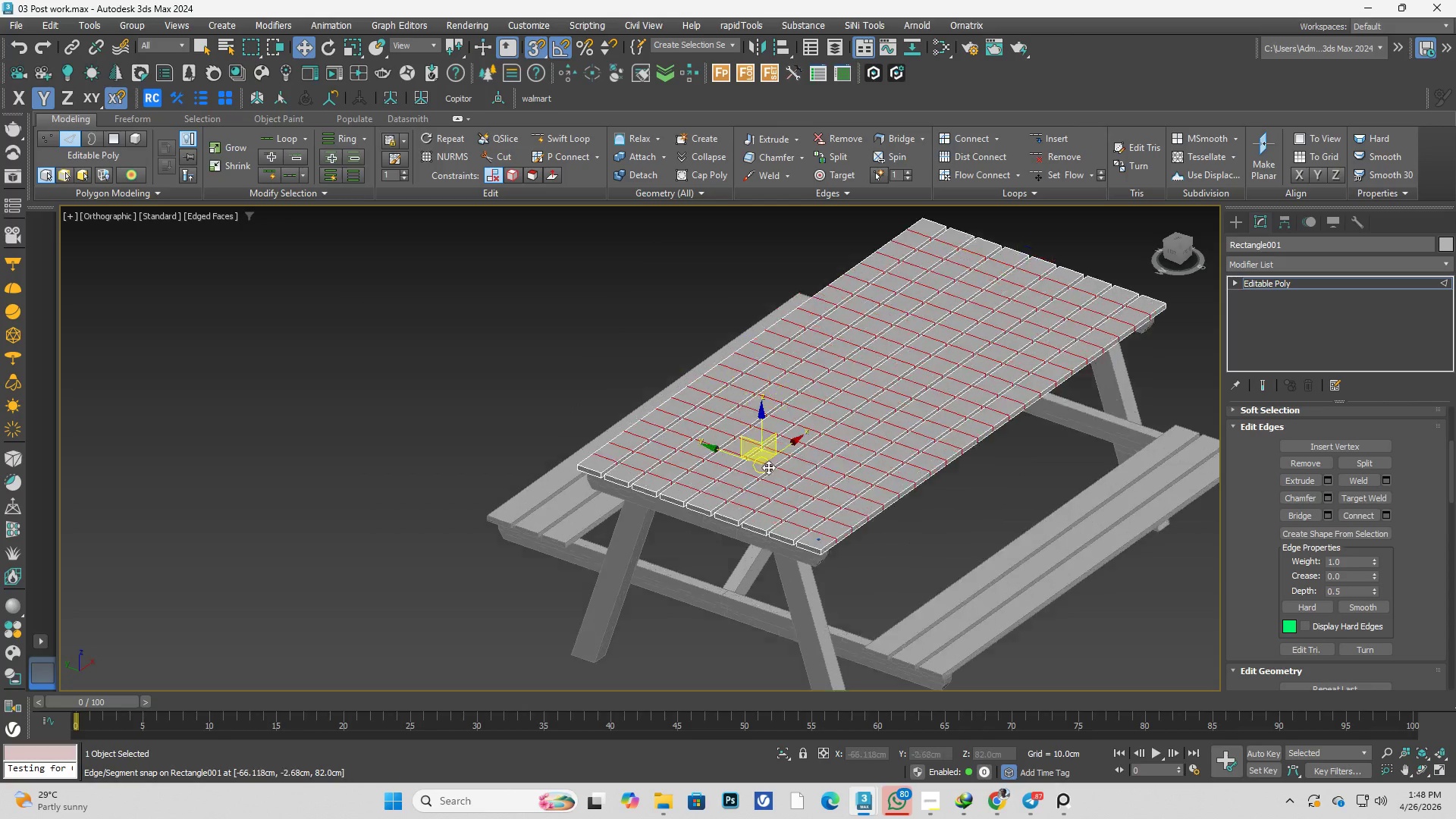 
key(Alt+AltLeft)
 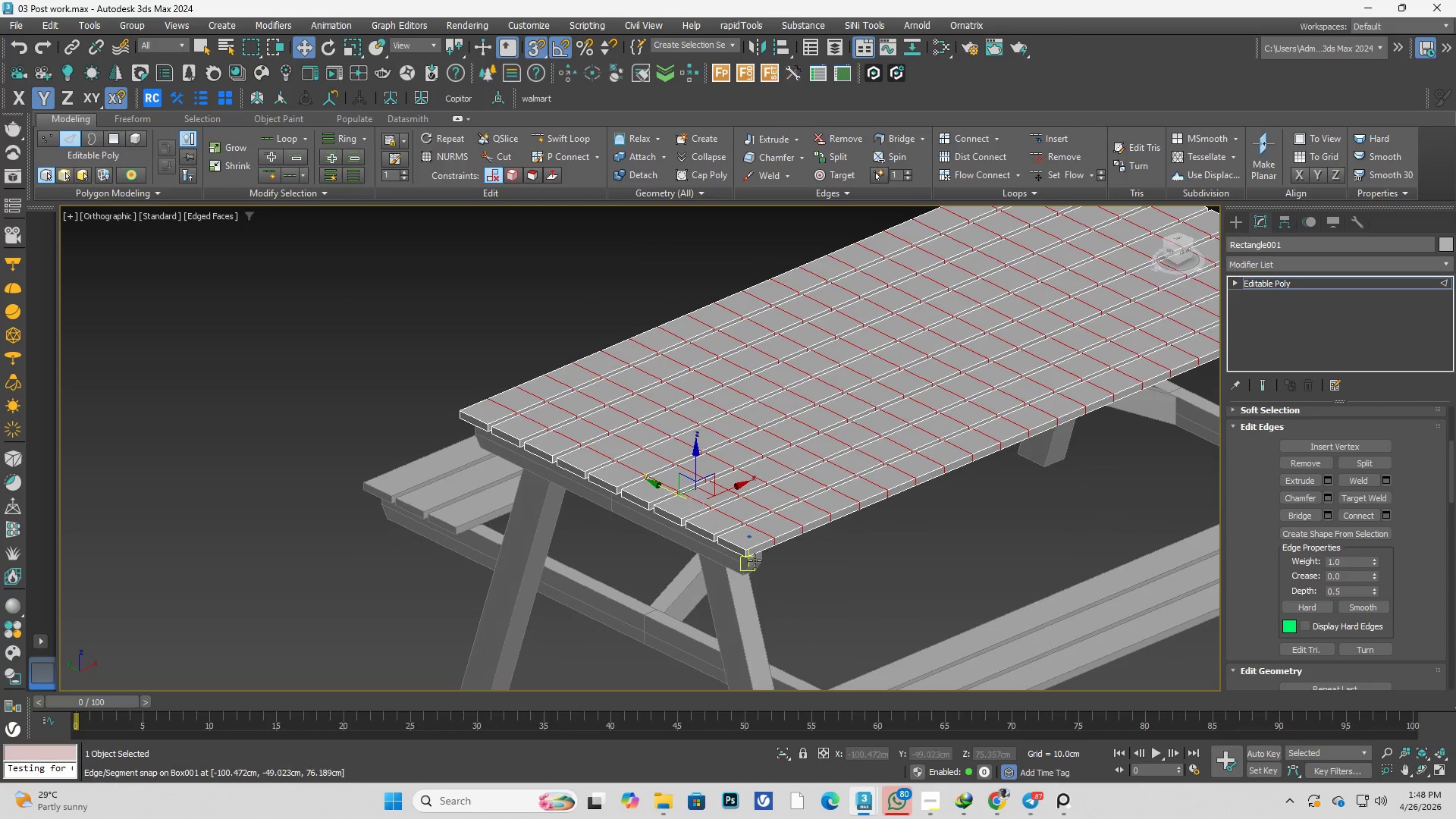 
scroll: coordinate [774, 553], scroll_direction: up, amount: 4.0
 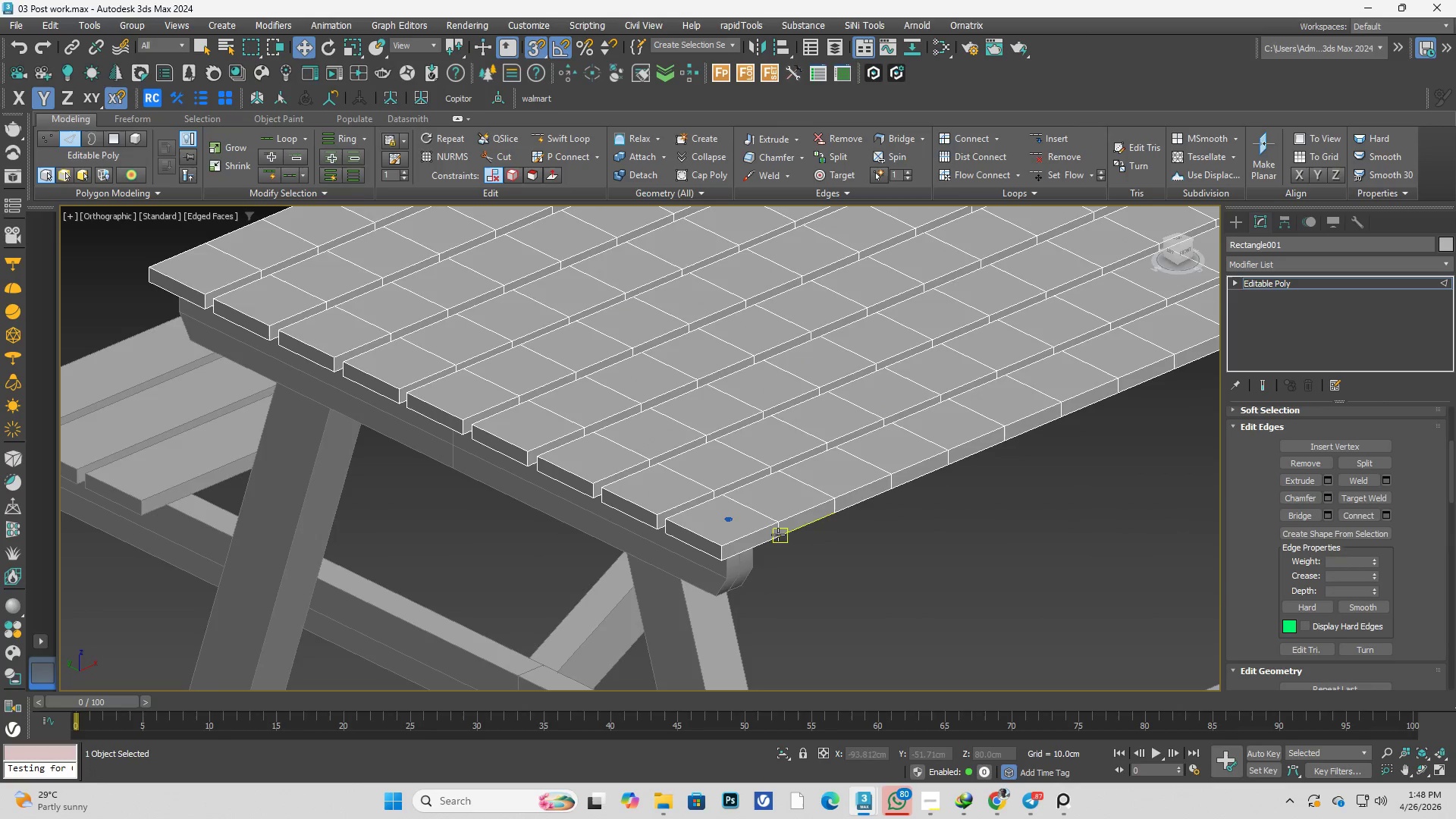 
left_click([760, 529])
 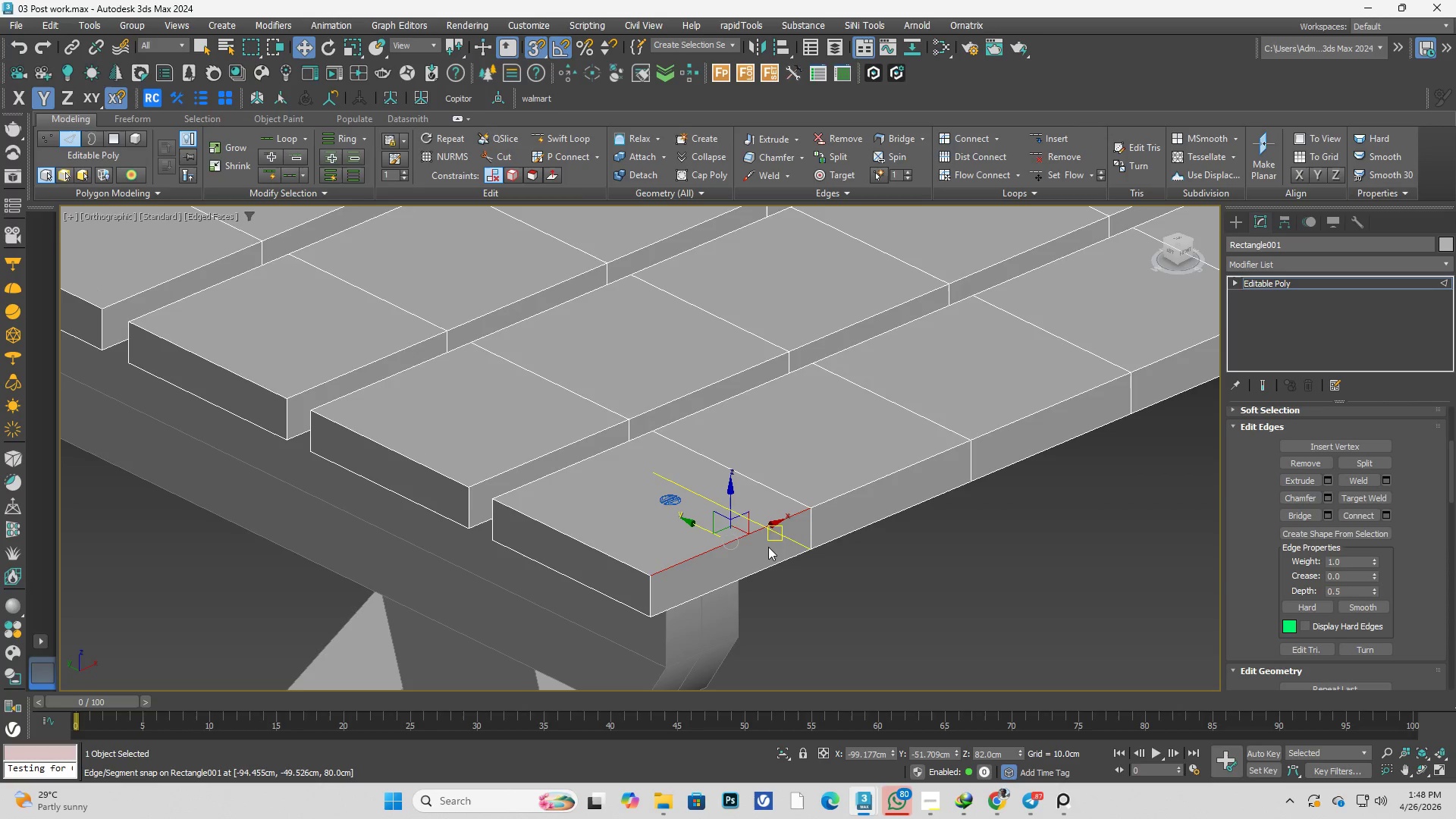 
scroll: coordinate [760, 529], scroll_direction: up, amount: 3.0
 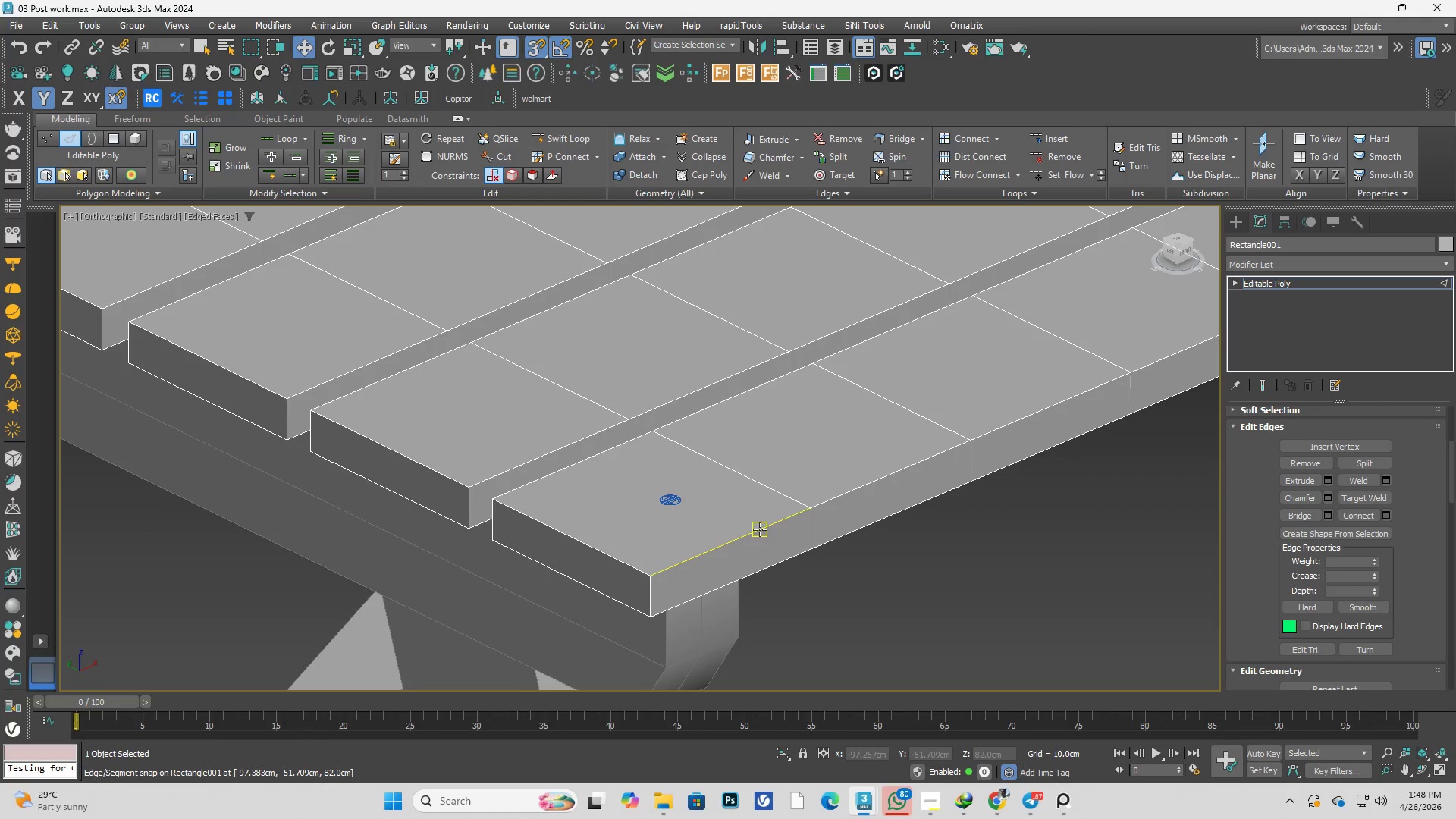 
hold_key(key=AltLeft, duration=1.01)
 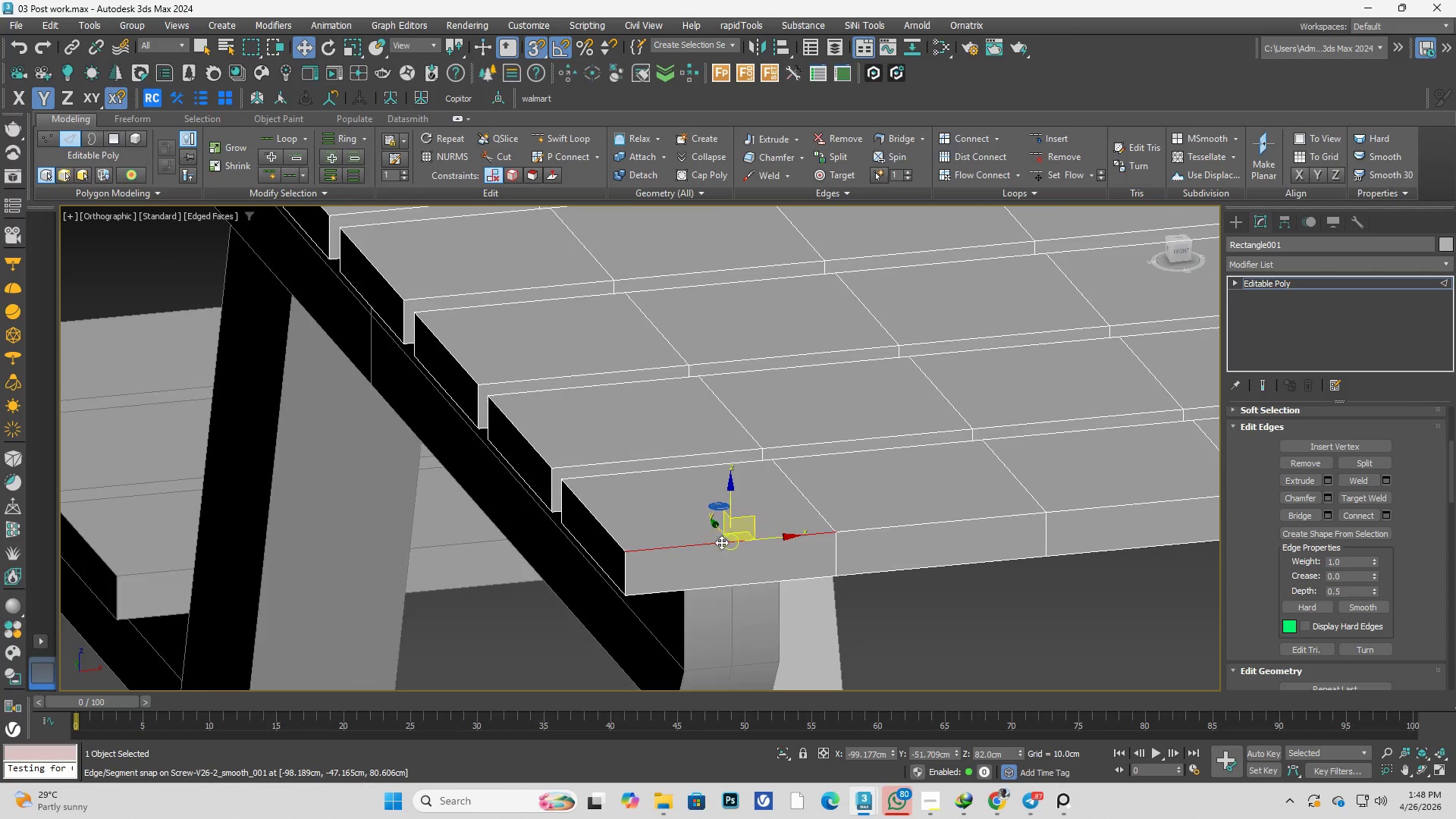 
hold_key(key=AltLeft, duration=0.33)
 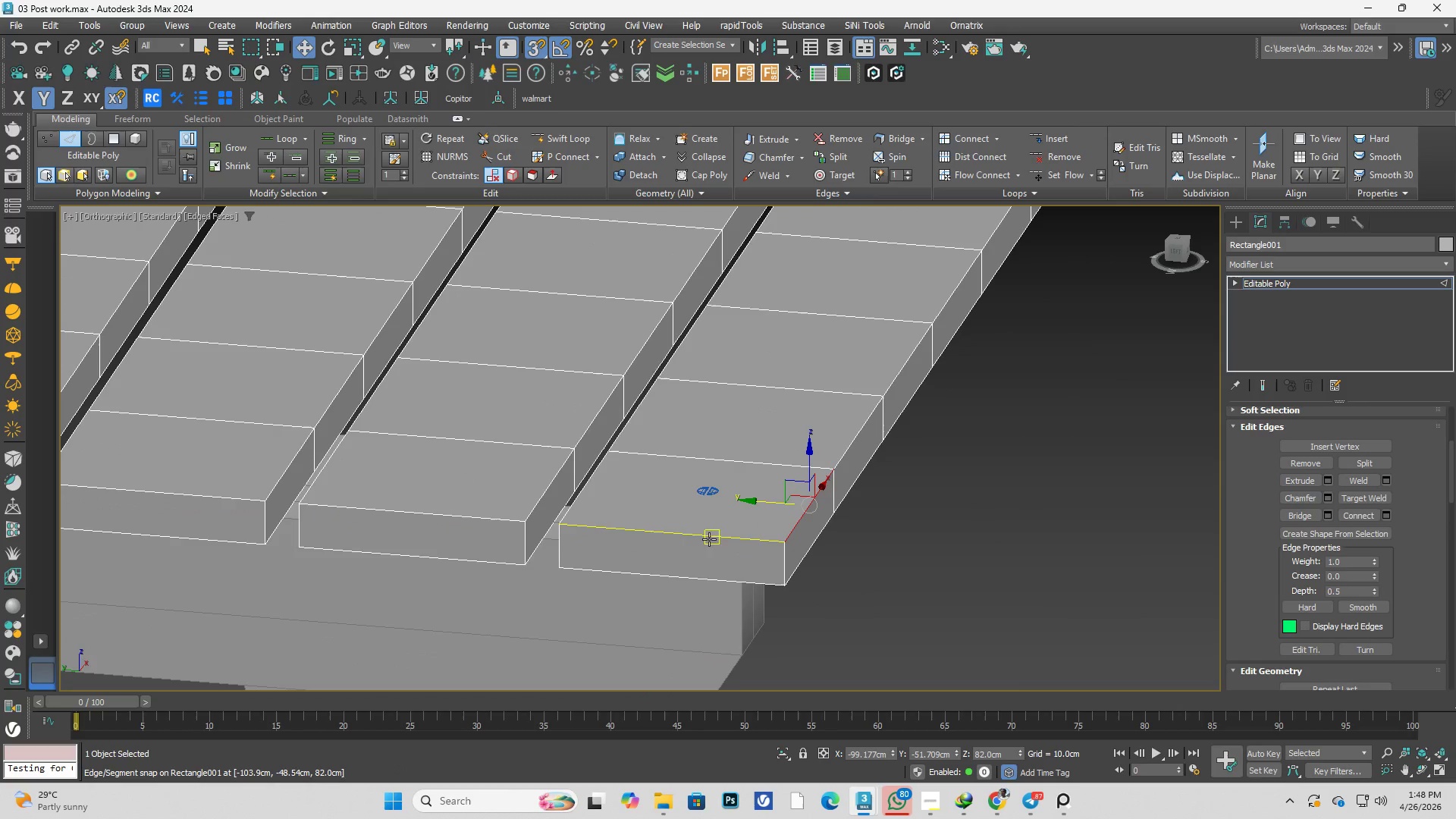 
left_click([701, 534])
 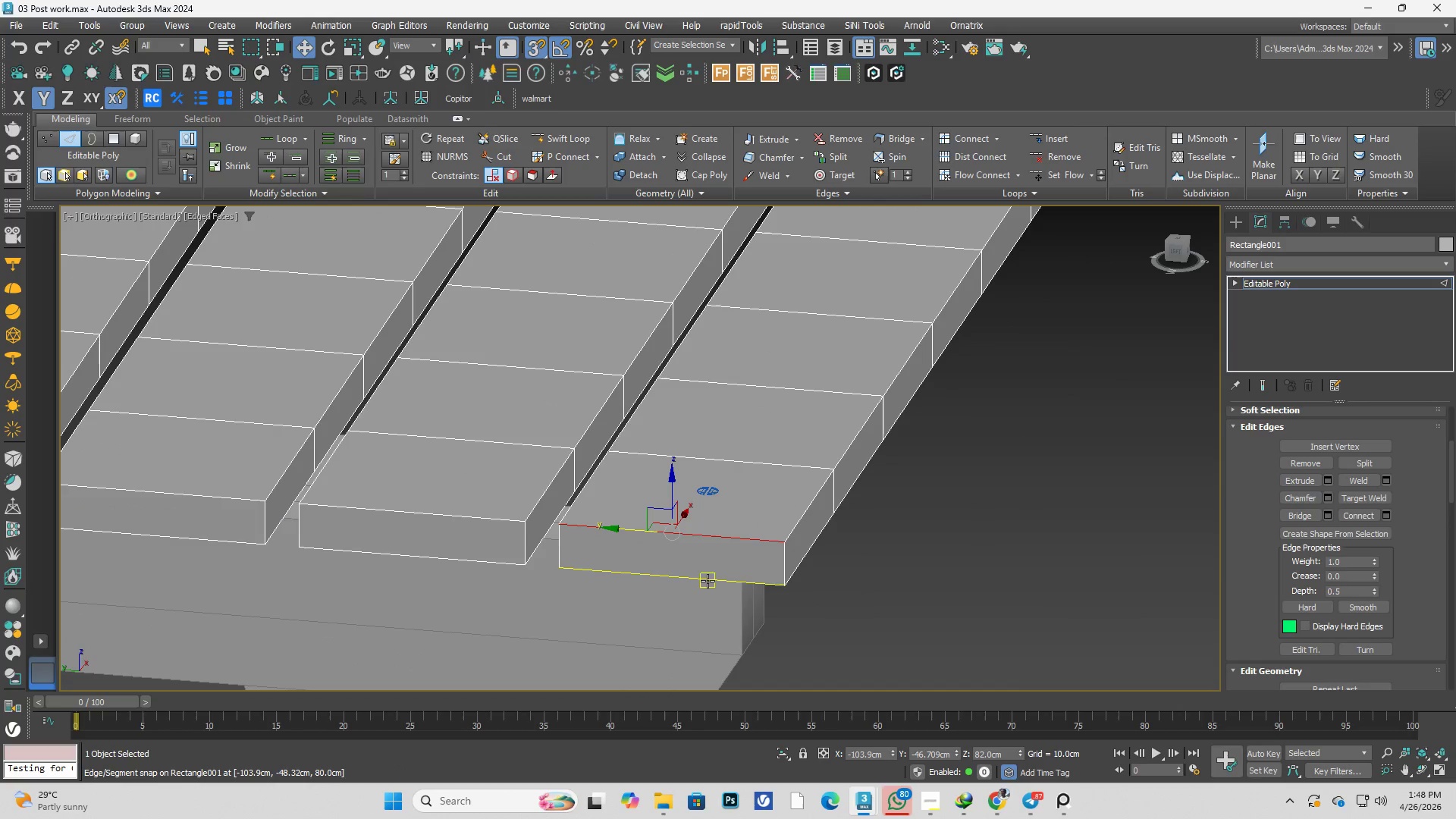 
hold_key(key=ControlLeft, duration=0.59)
double_click([708, 582])
 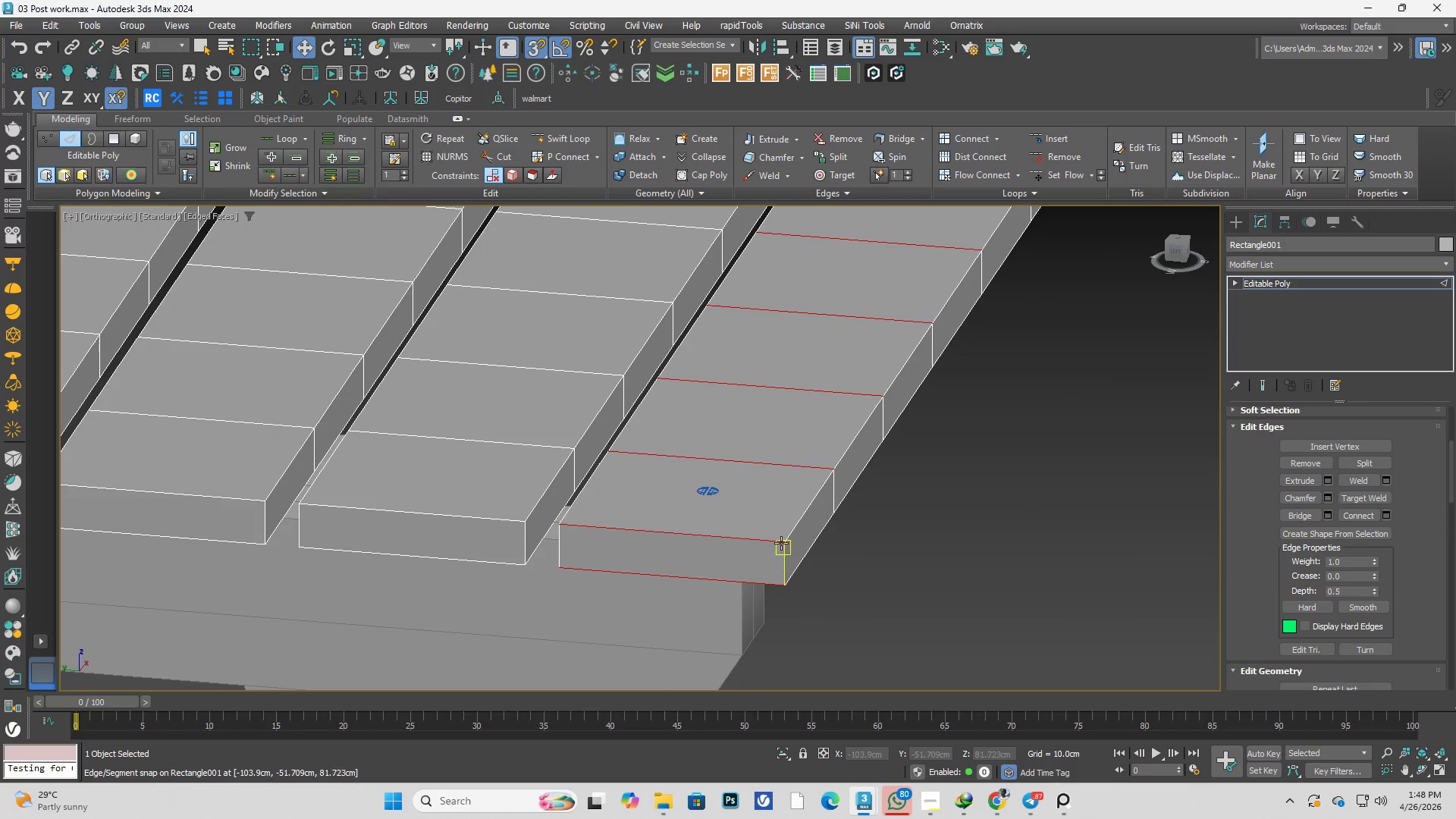 
key(Alt+AltLeft)
 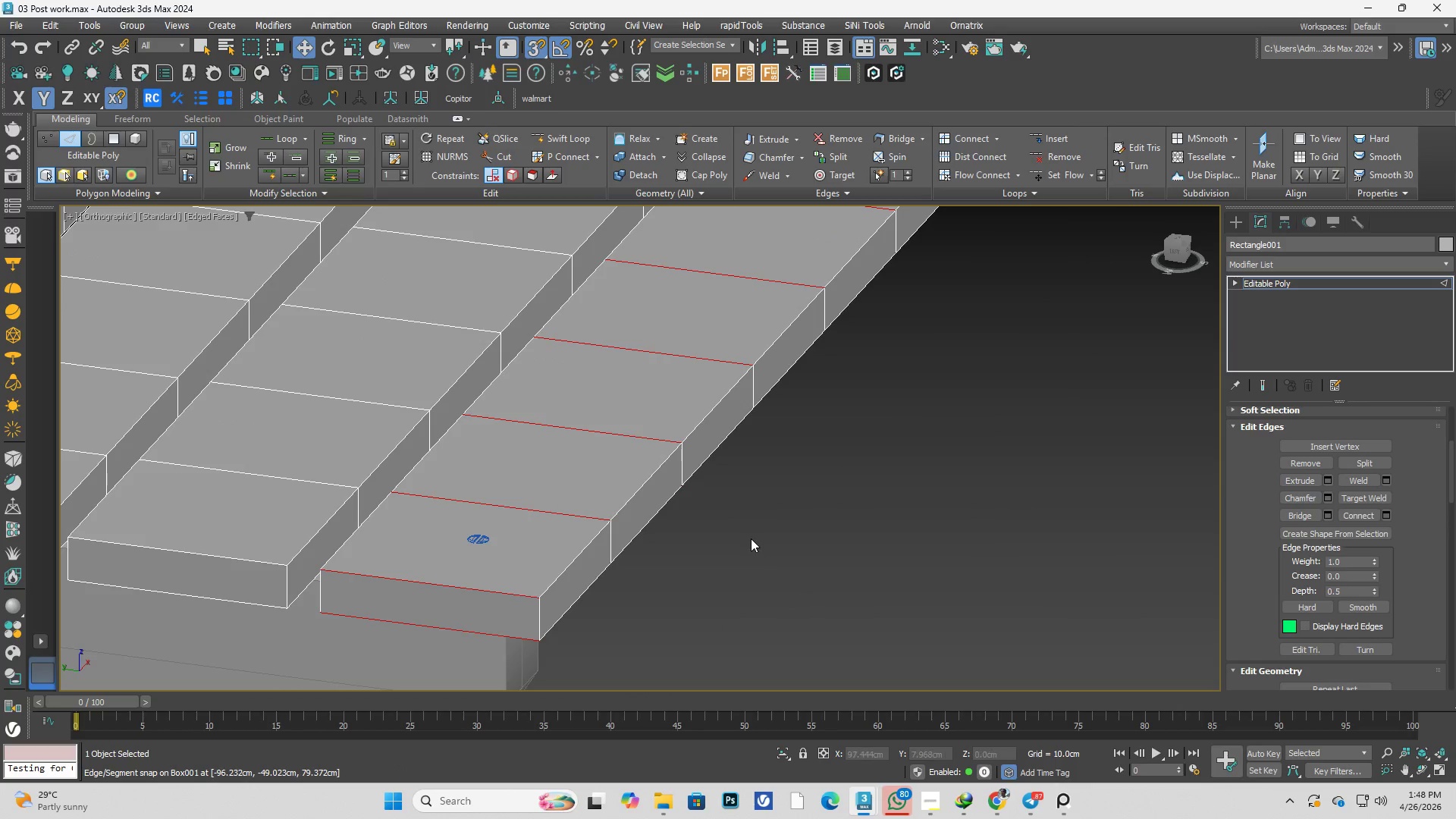 
key(T)
 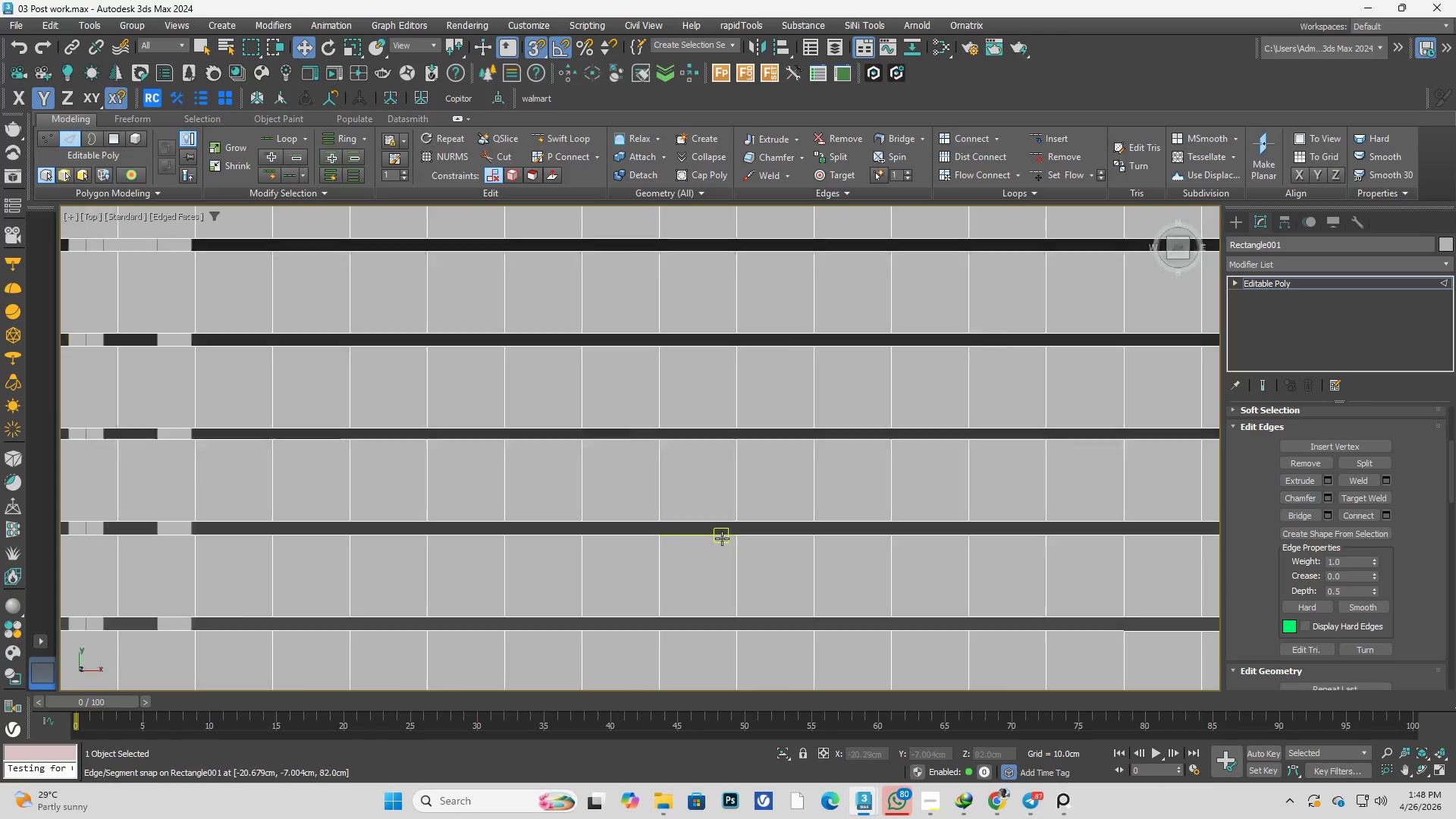 
key(F3)
 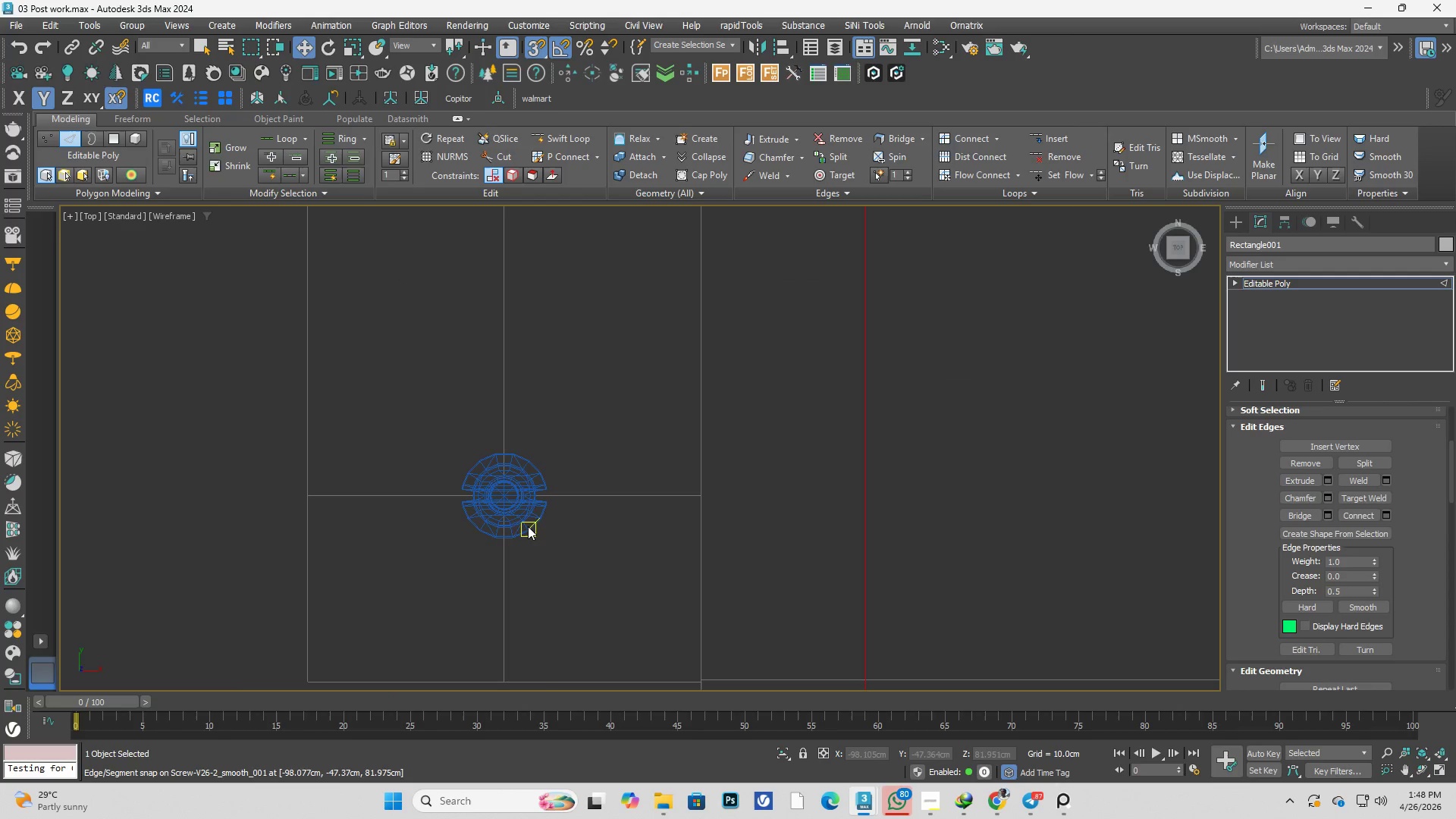 
scroll: coordinate [494, 556], scroll_direction: up, amount: 6.0
 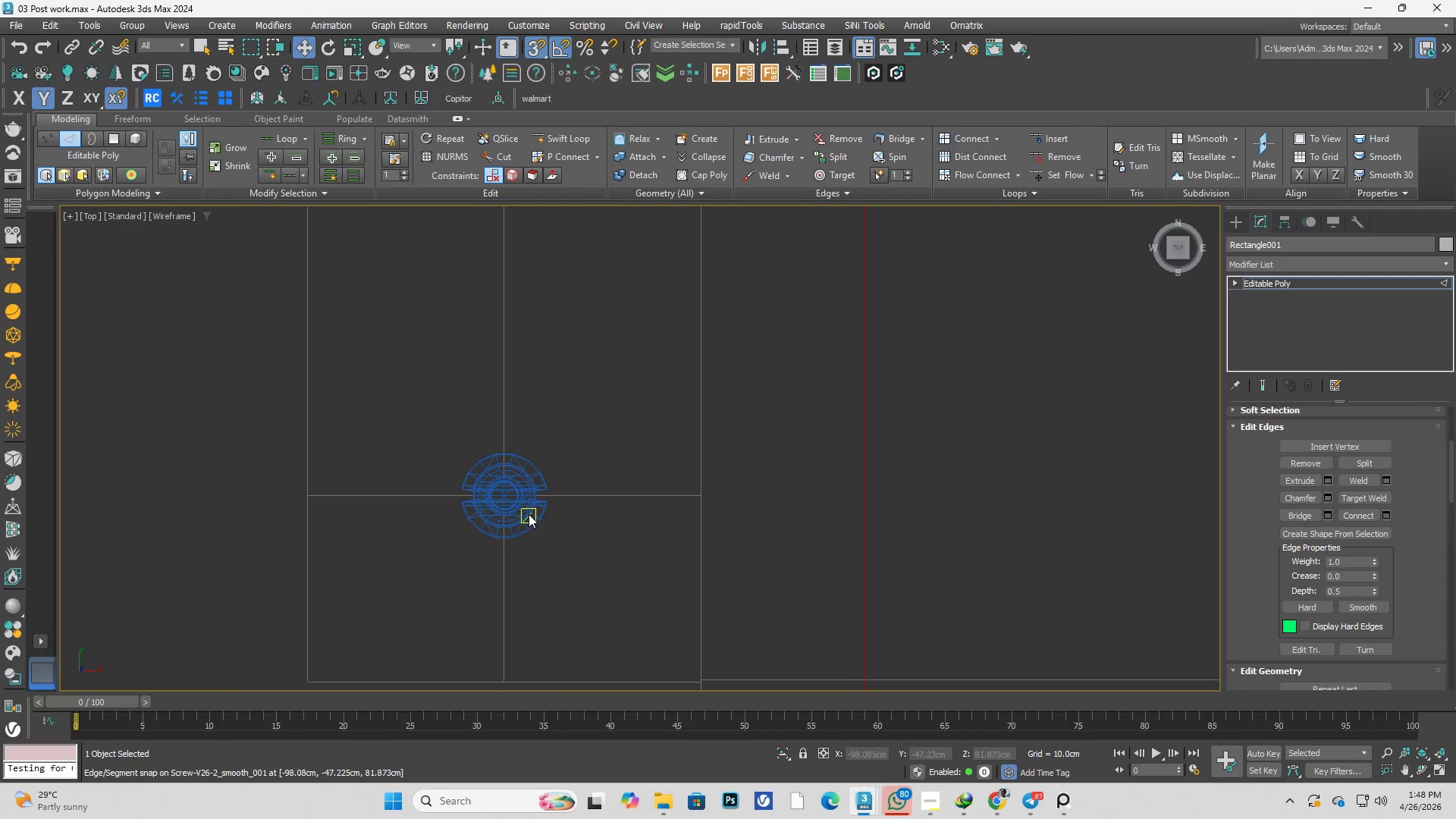 
left_click([529, 514])
 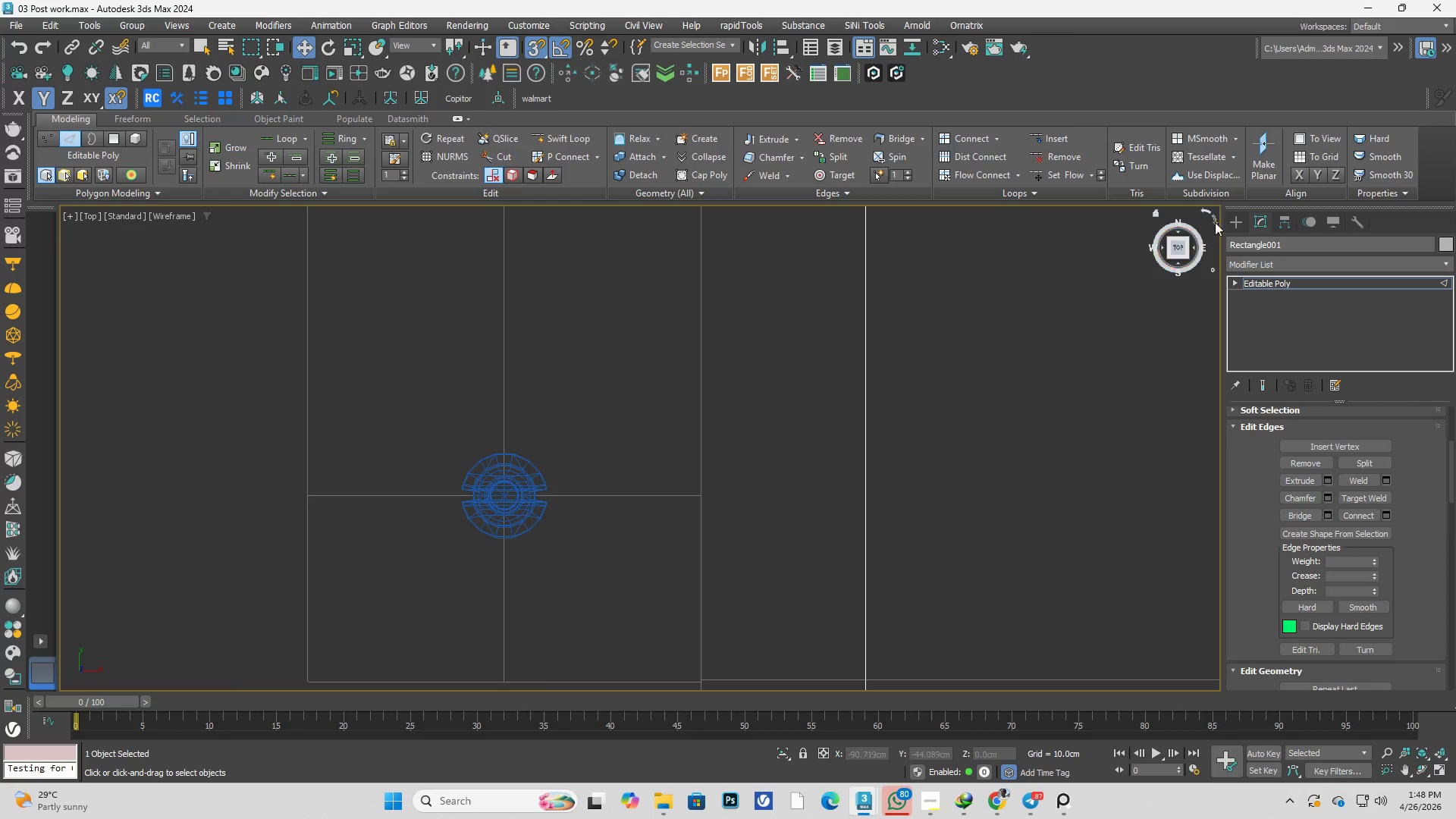 
left_click([1235, 213])
 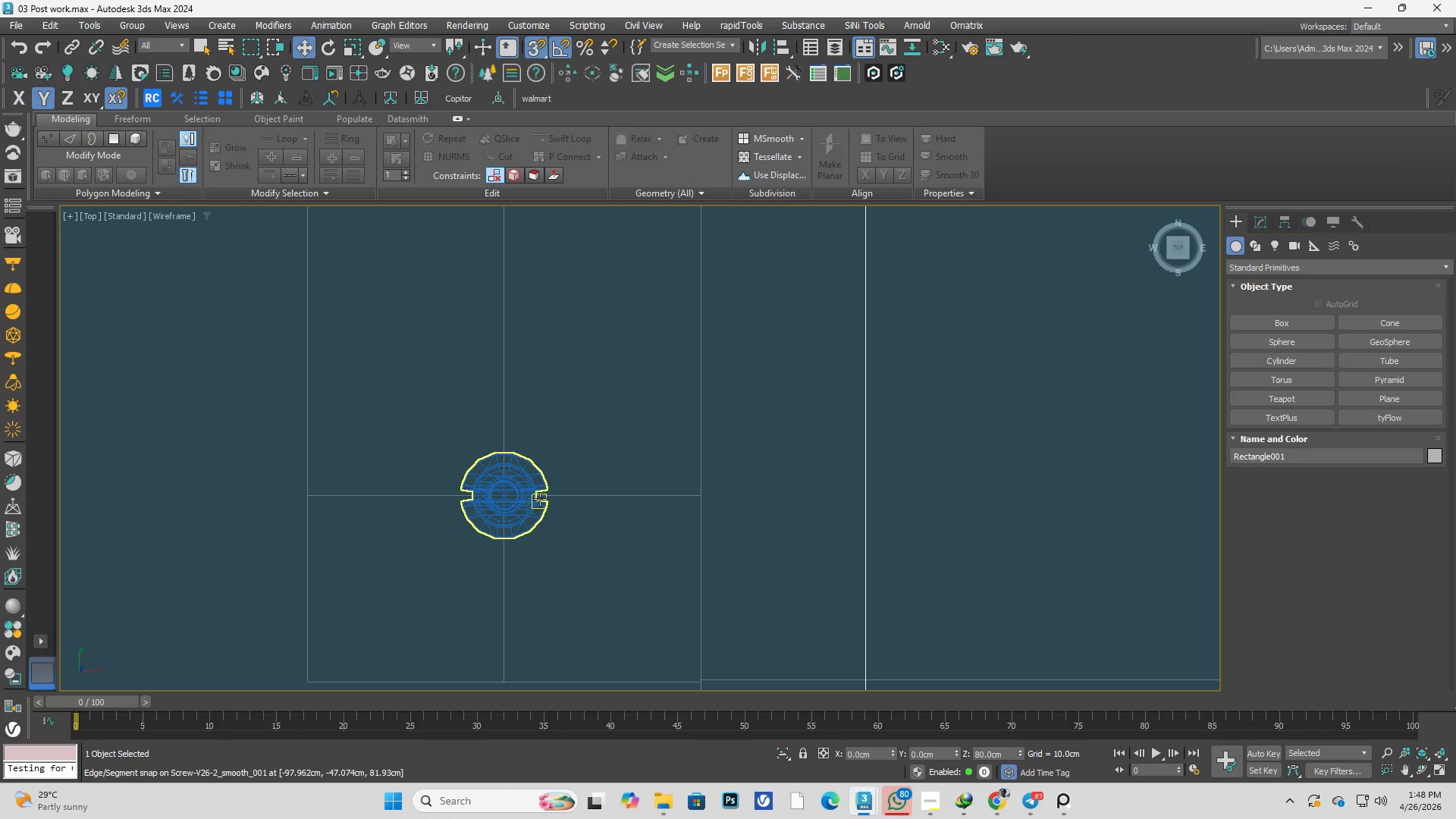 
left_click([540, 497])
 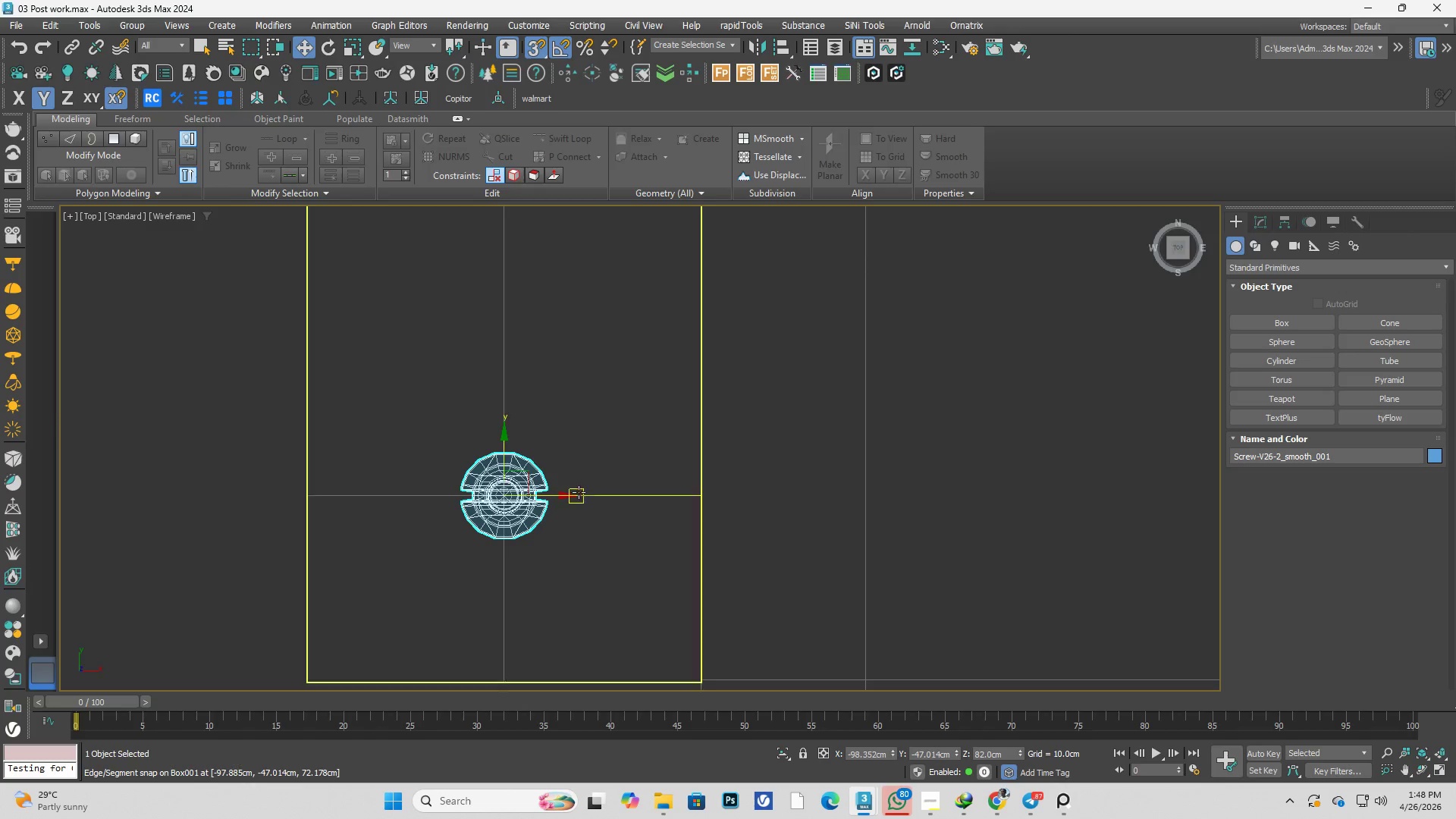 
scroll: coordinate [644, 472], scroll_direction: down, amount: 3.0
 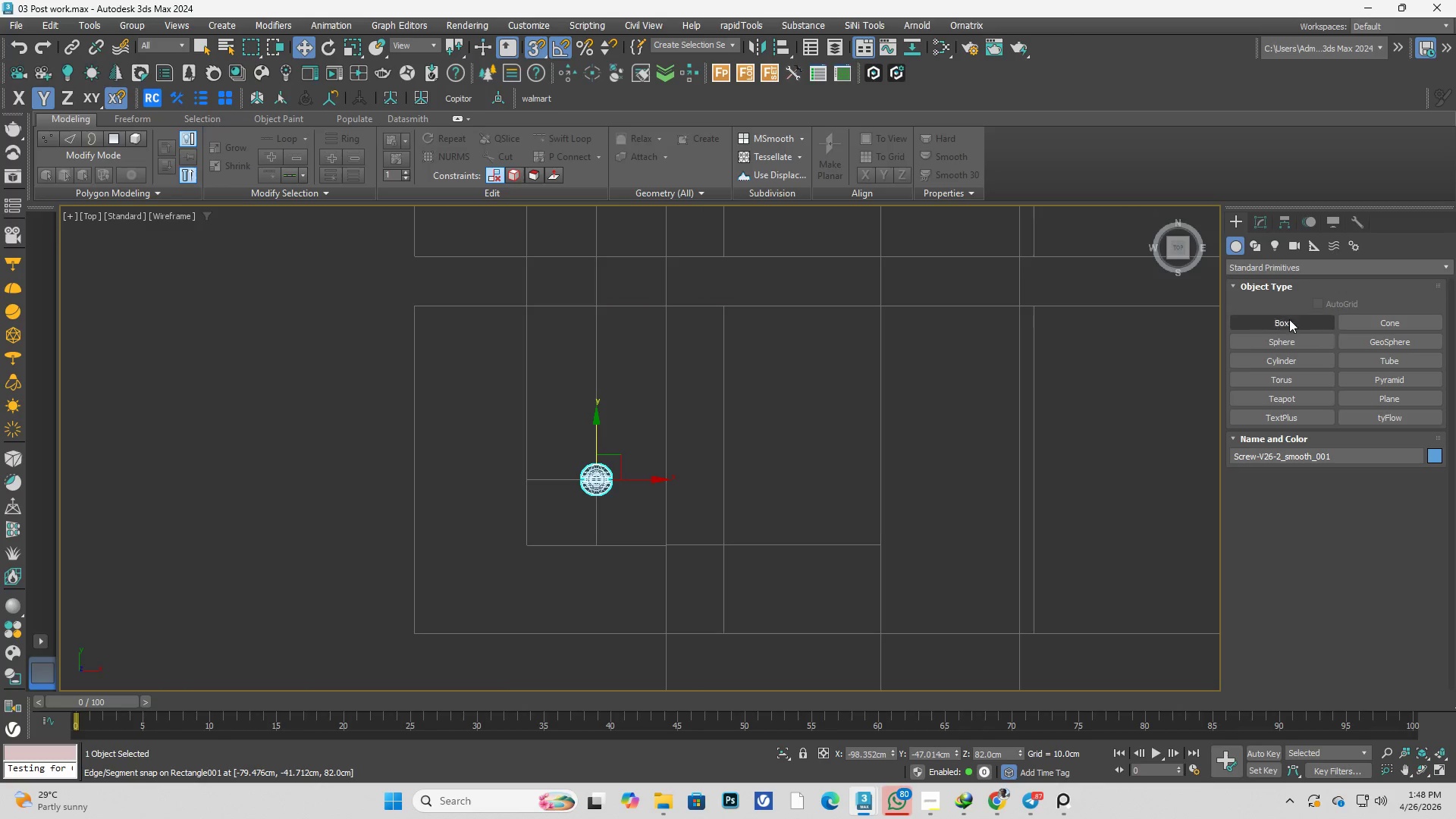 
left_click([1258, 251])
 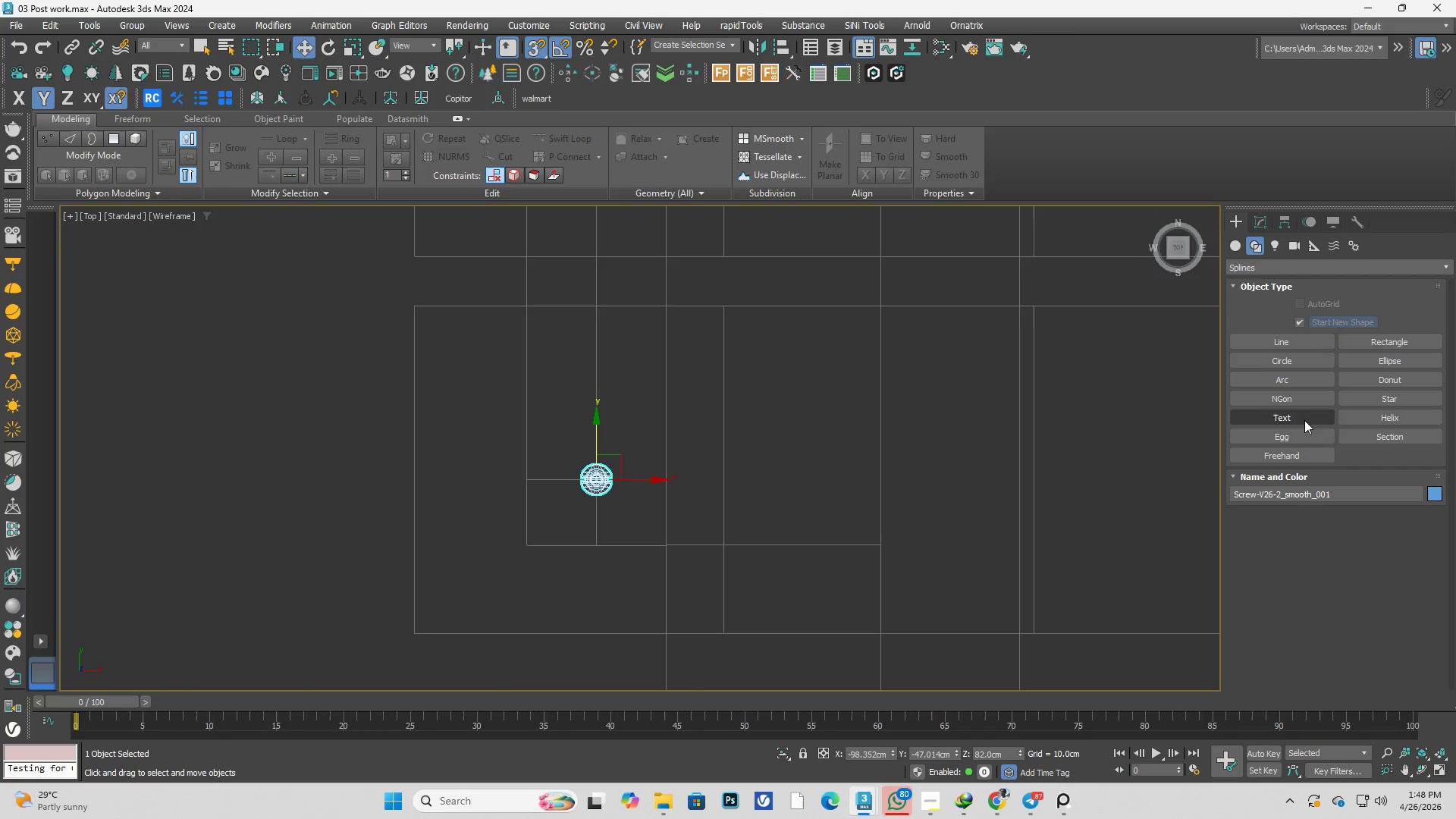 
left_click([1305, 398])
 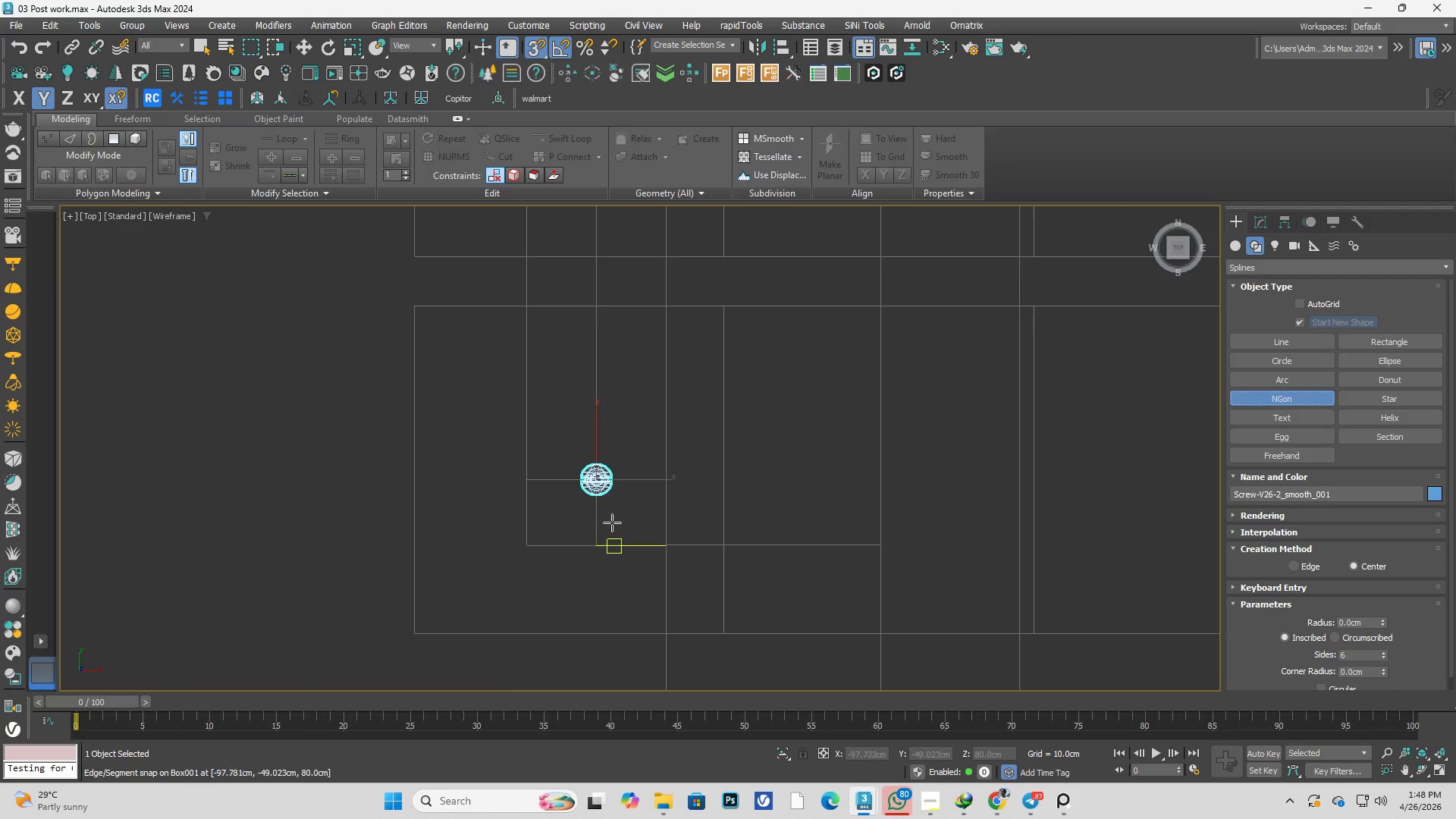 
scroll: coordinate [597, 495], scroll_direction: up, amount: 2.0
 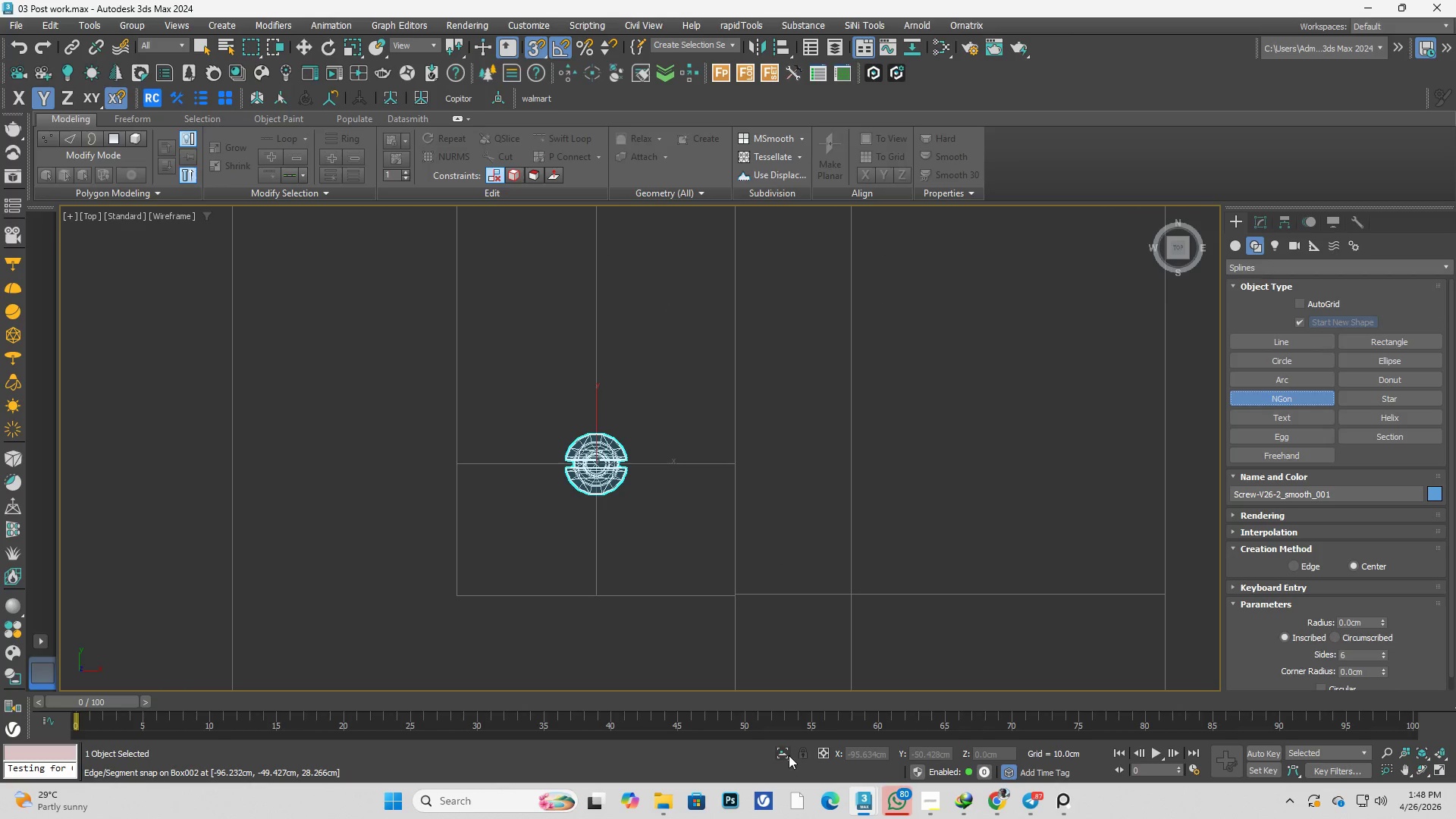 
left_click([789, 755])
 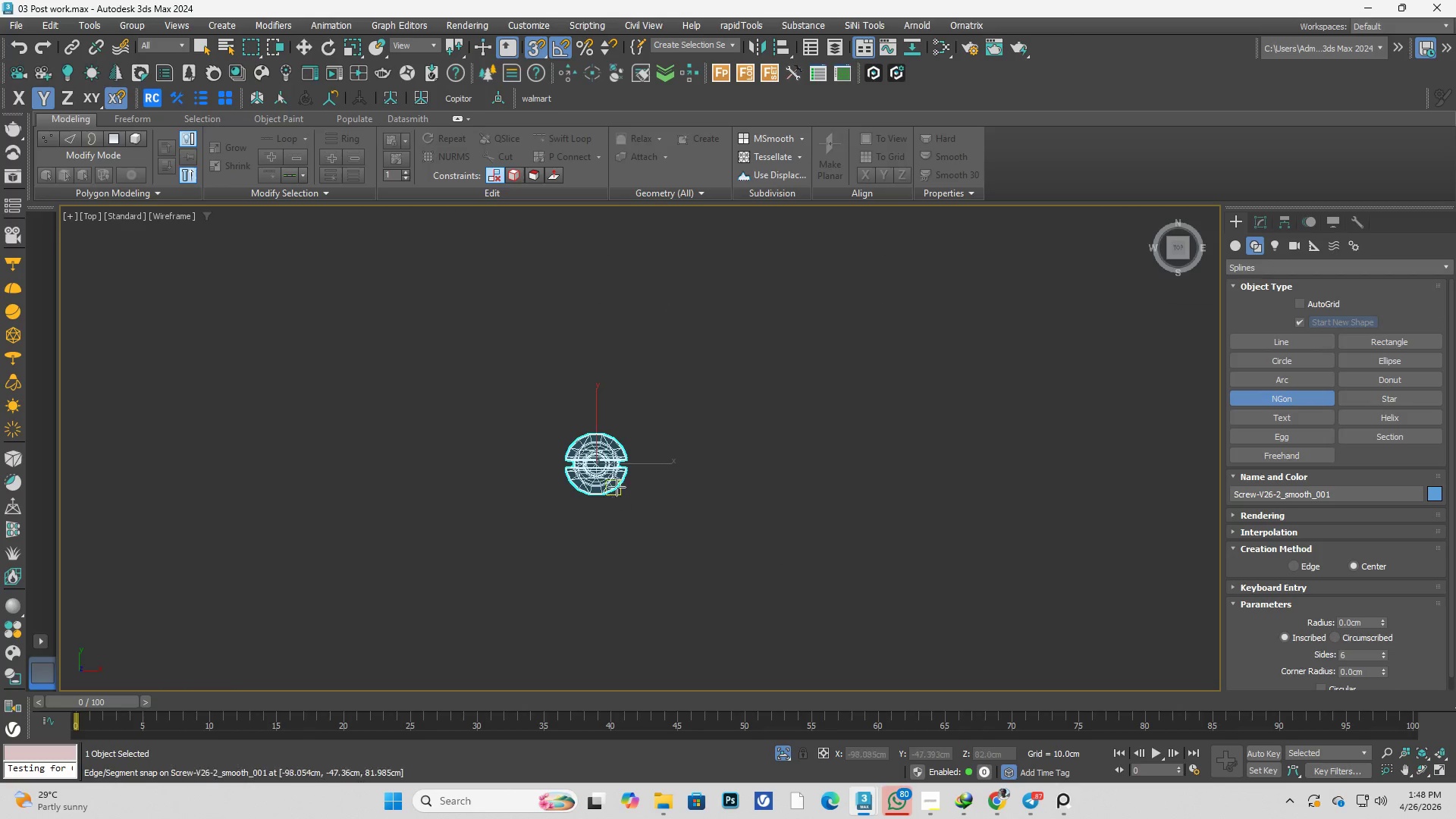 
left_click_drag(start_coordinate=[764, 486], to_coordinate=[809, 536])
 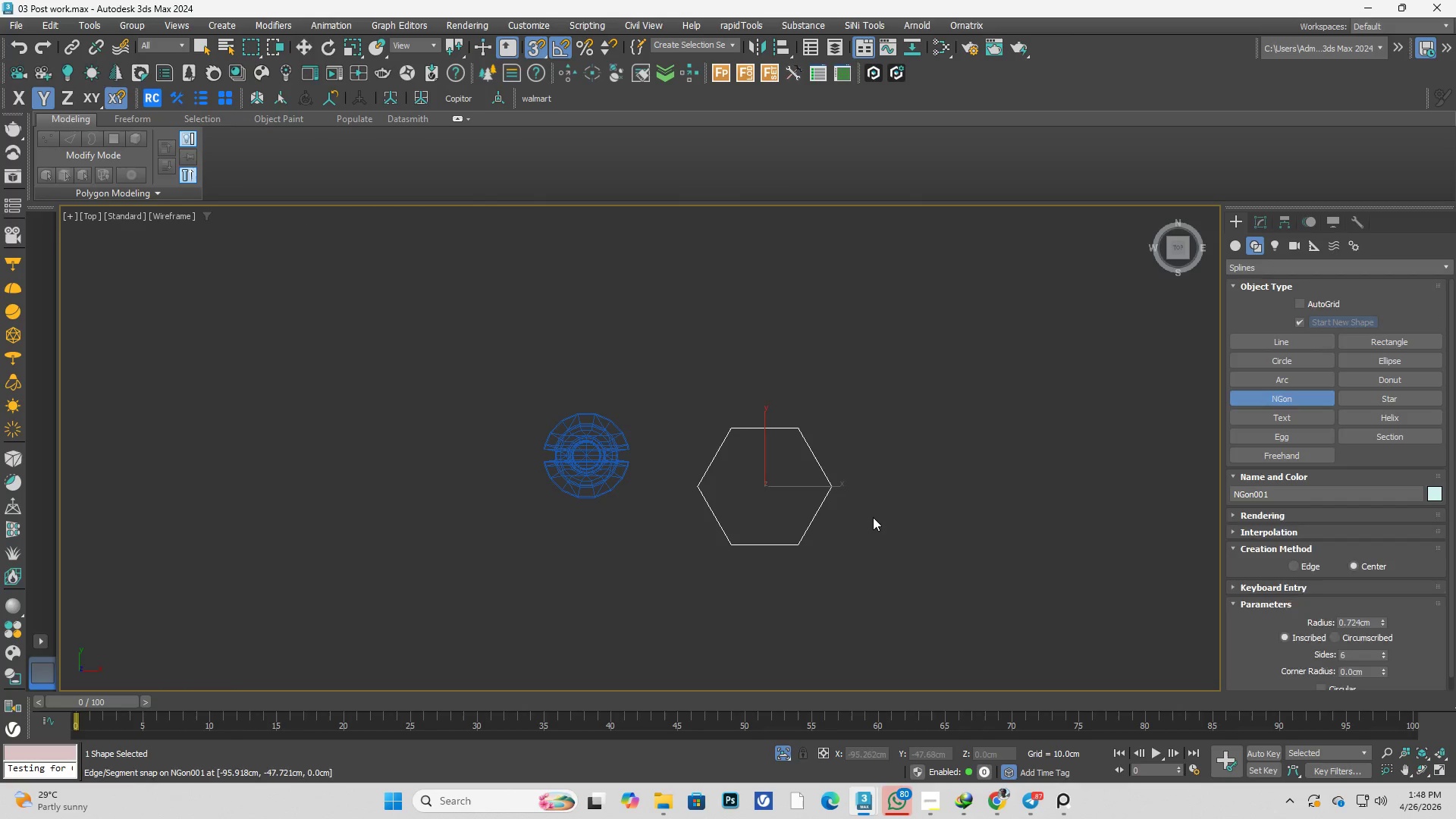 
scroll: coordinate [620, 485], scroll_direction: up, amount: 1.0
 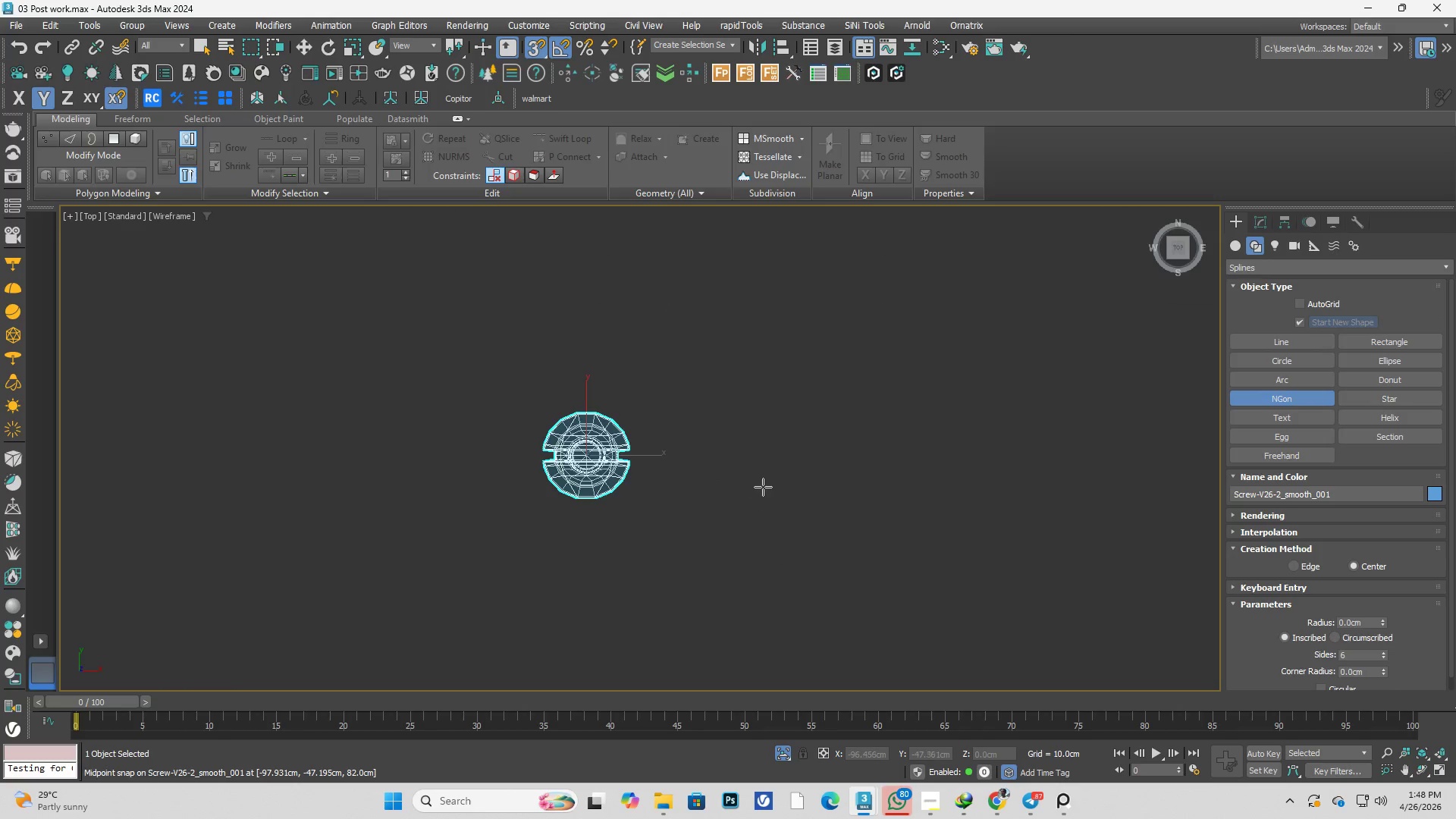 
right_click([873, 517])
 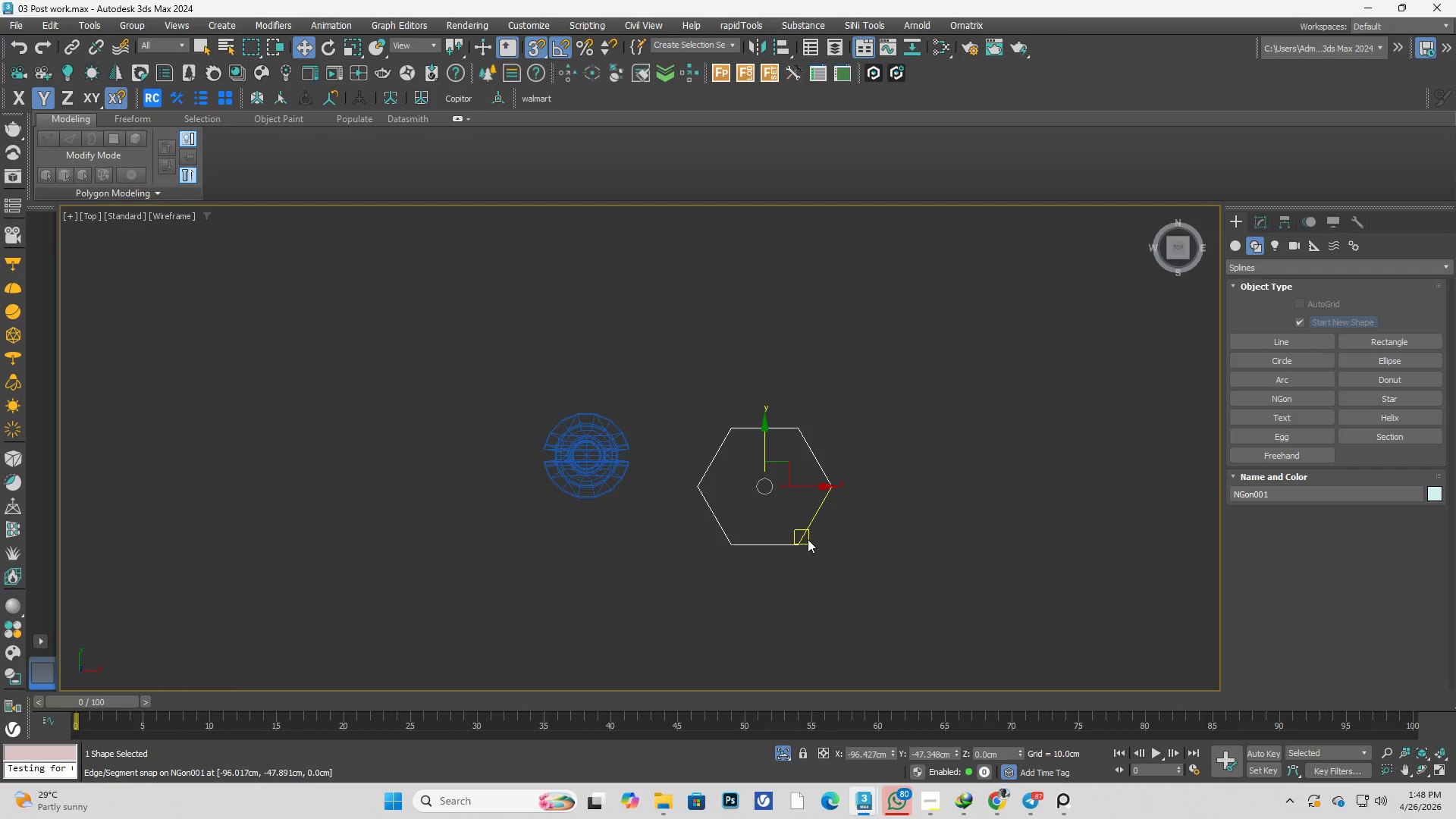 
key(Alt+AltLeft)
 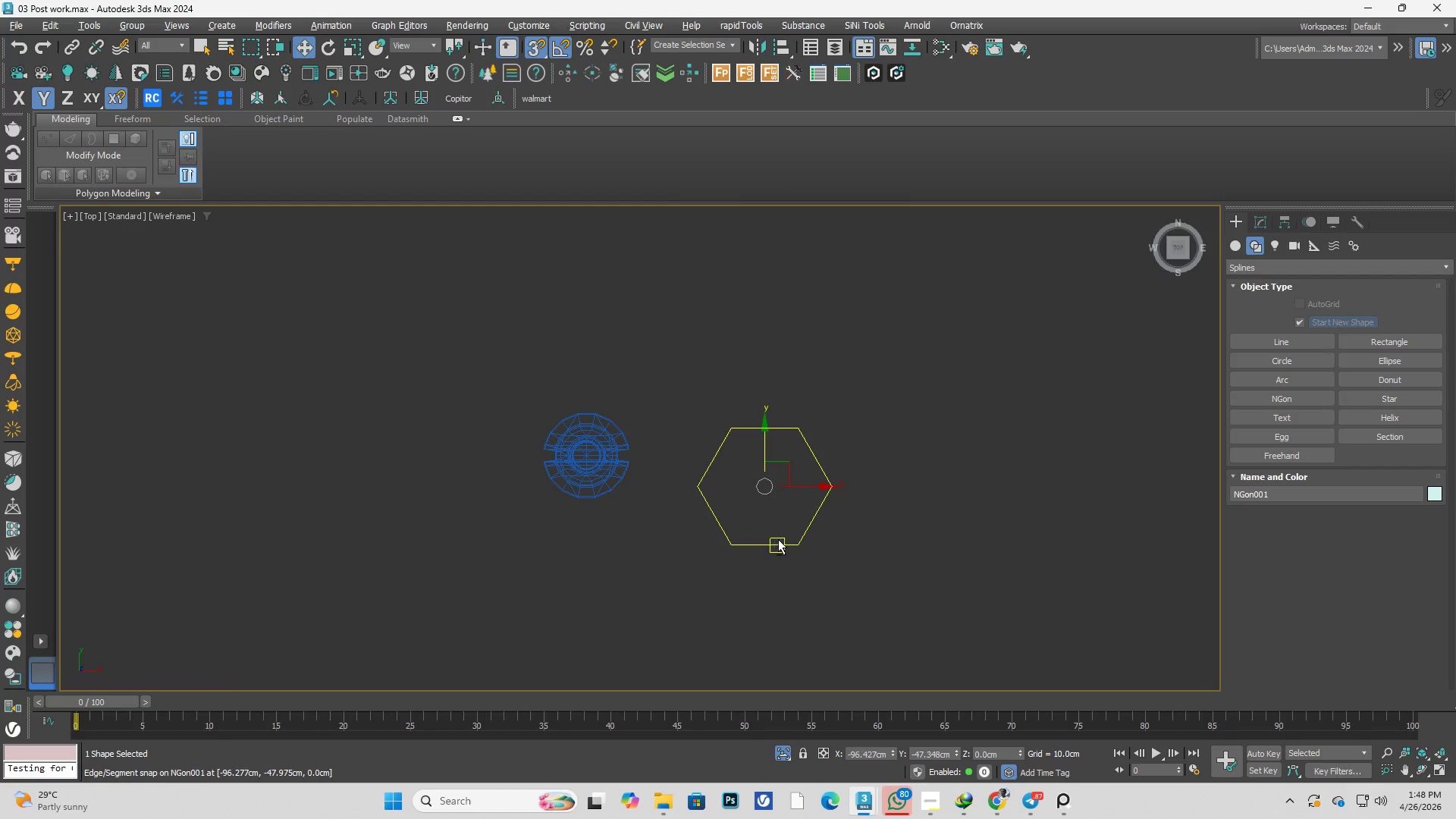 
key(Alt+A)
 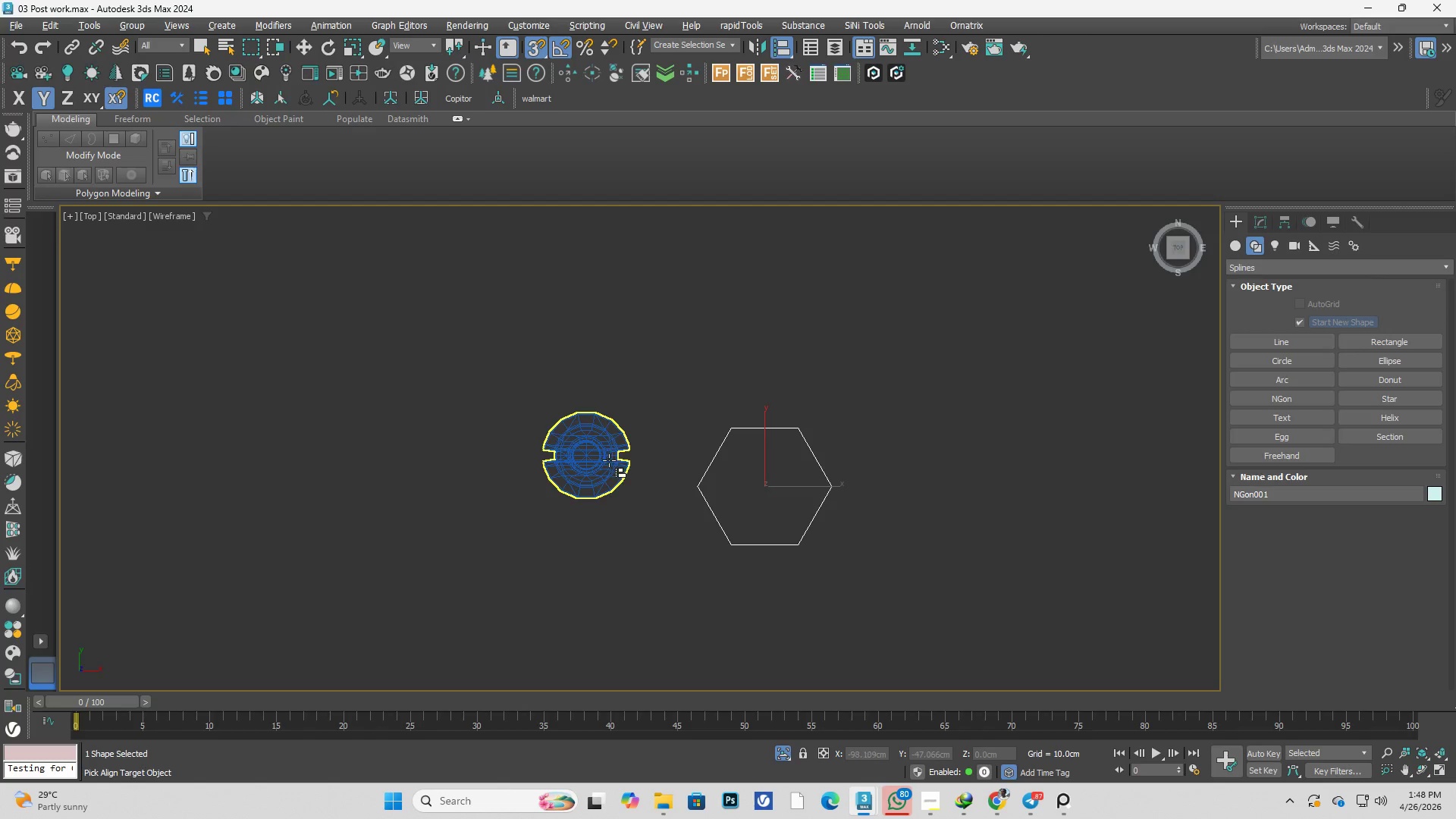 
left_click([609, 460])
 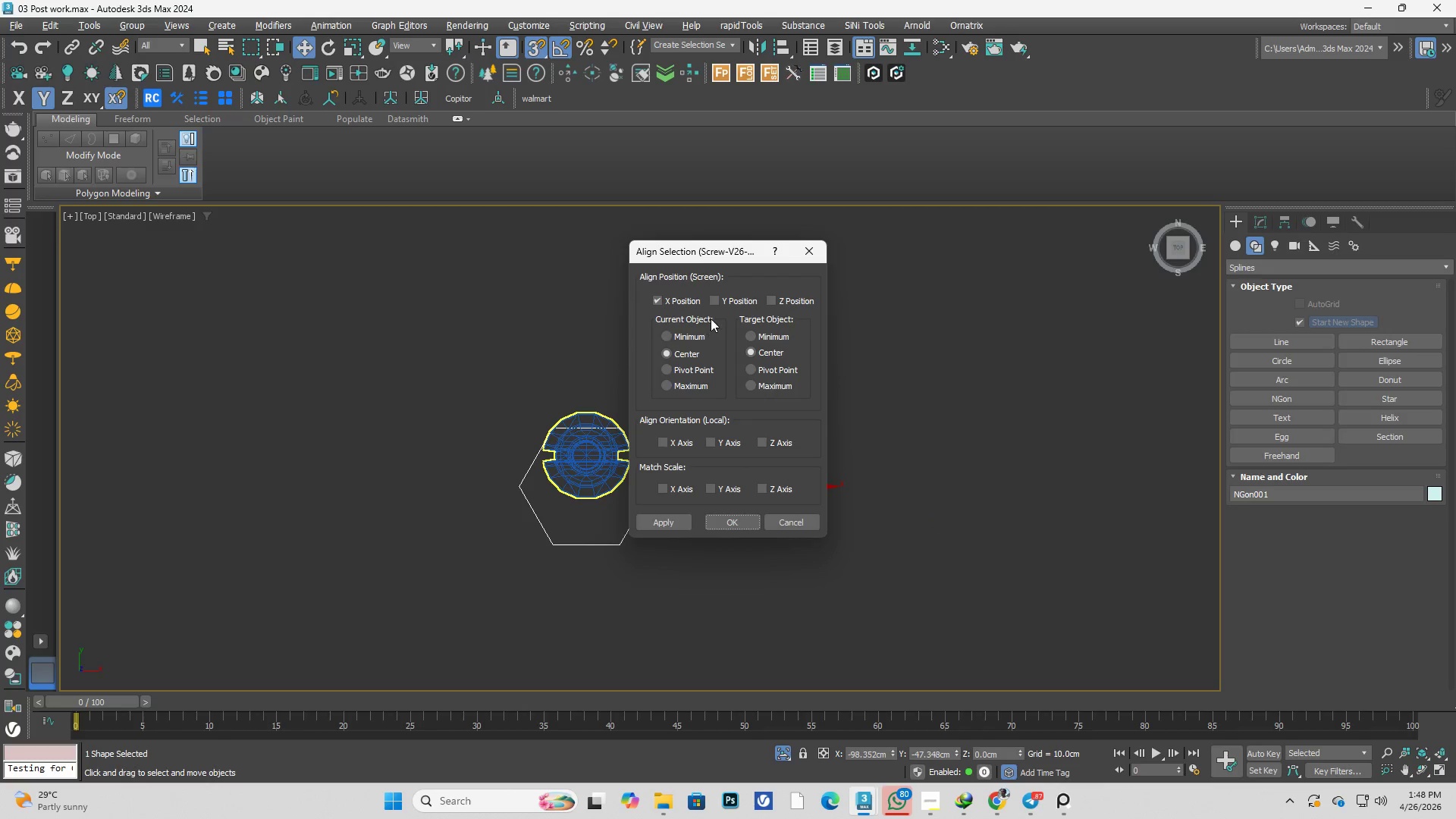 
double_click([783, 297])
 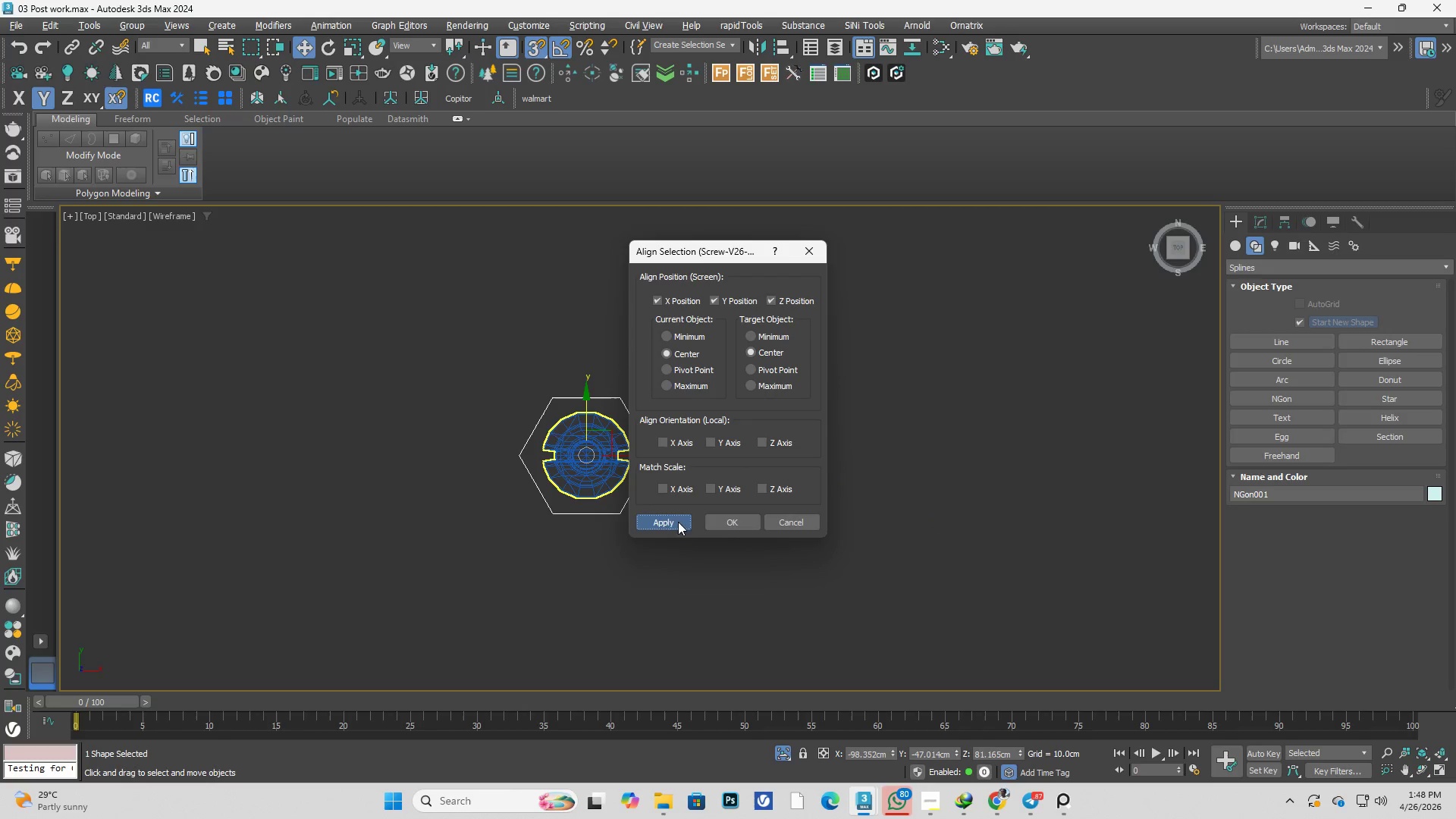 
double_click([727, 522])
 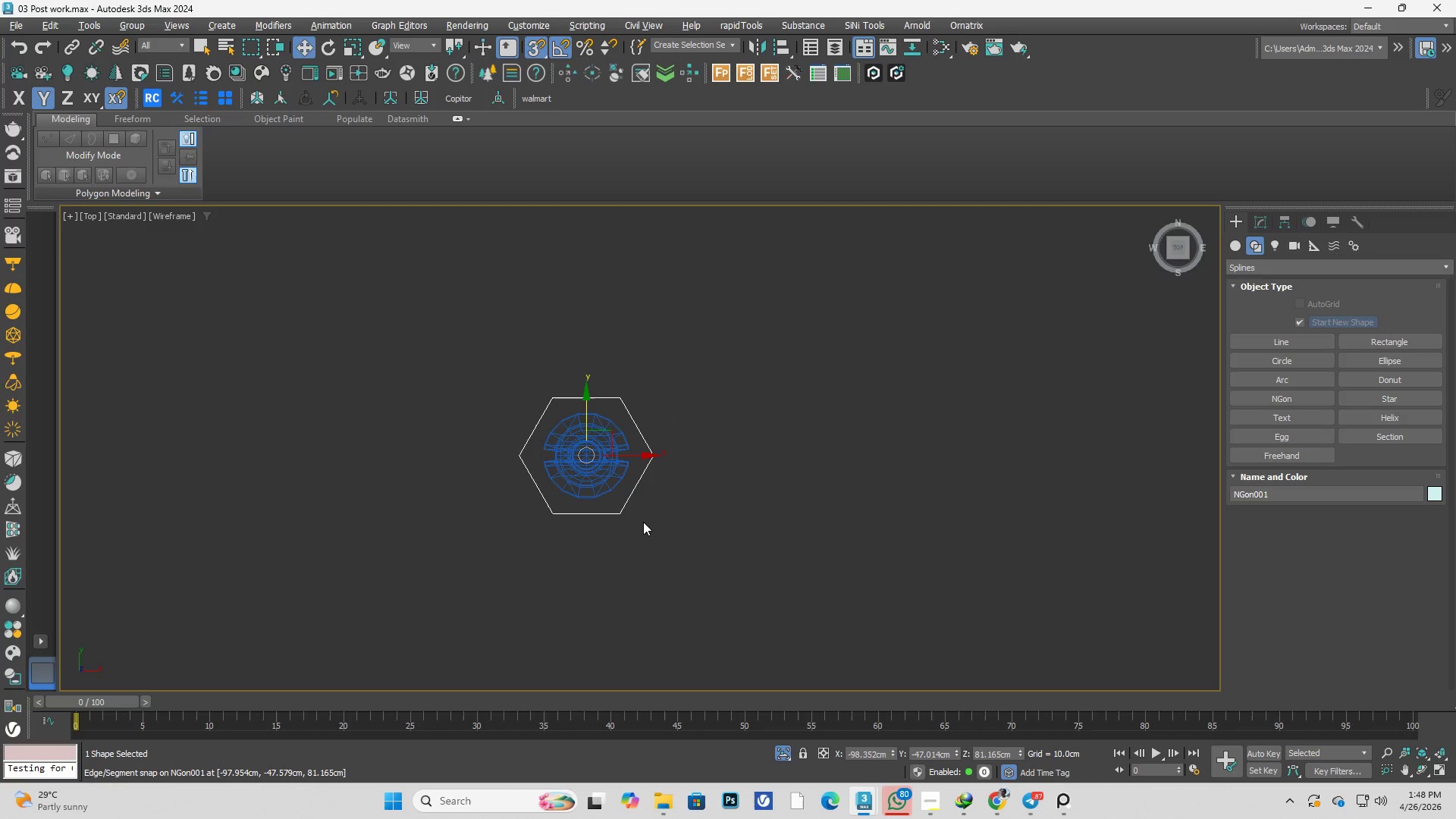 
key(F)
 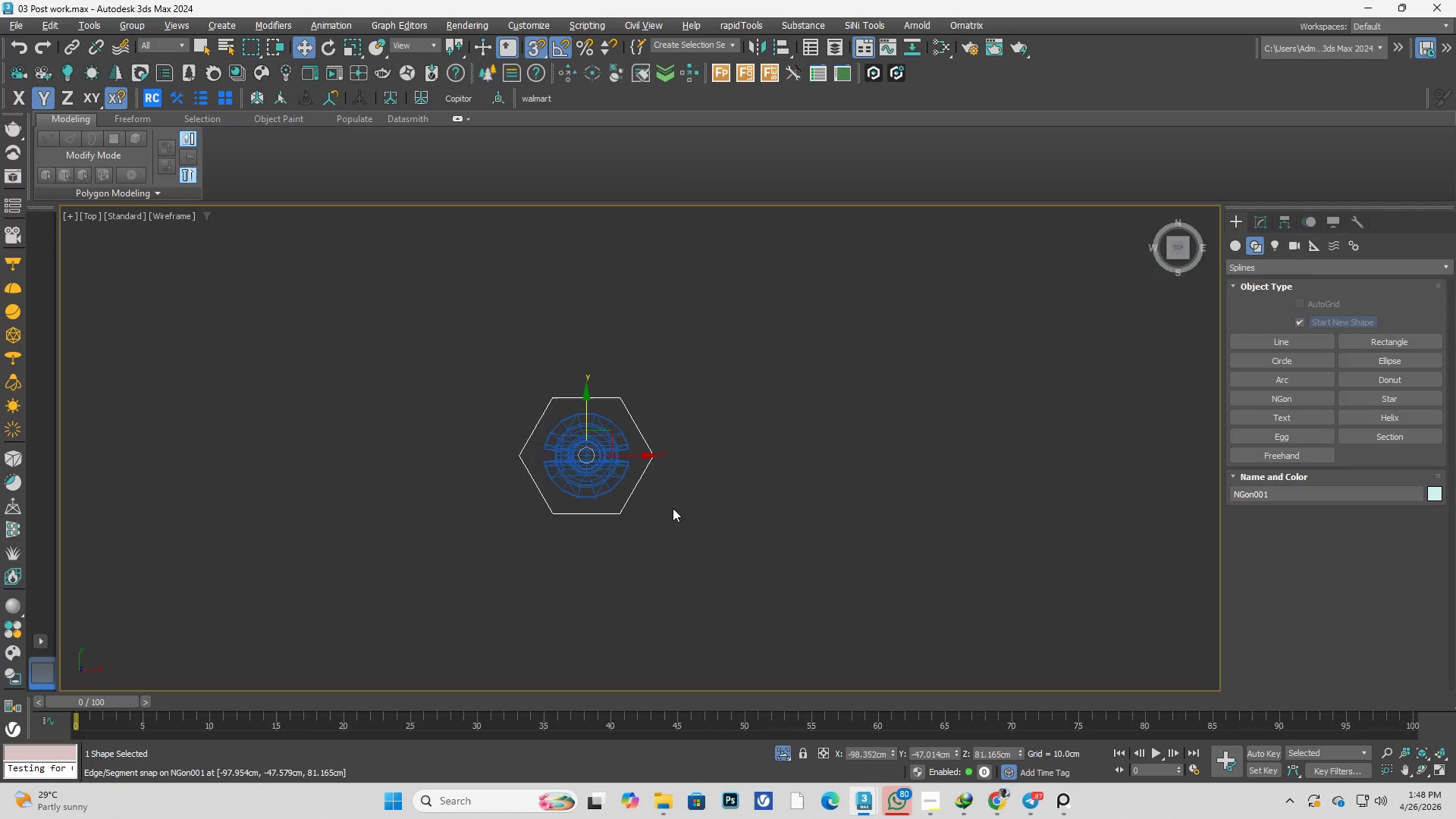 
scroll: coordinate [665, 466], scroll_direction: up, amount: 1.0
 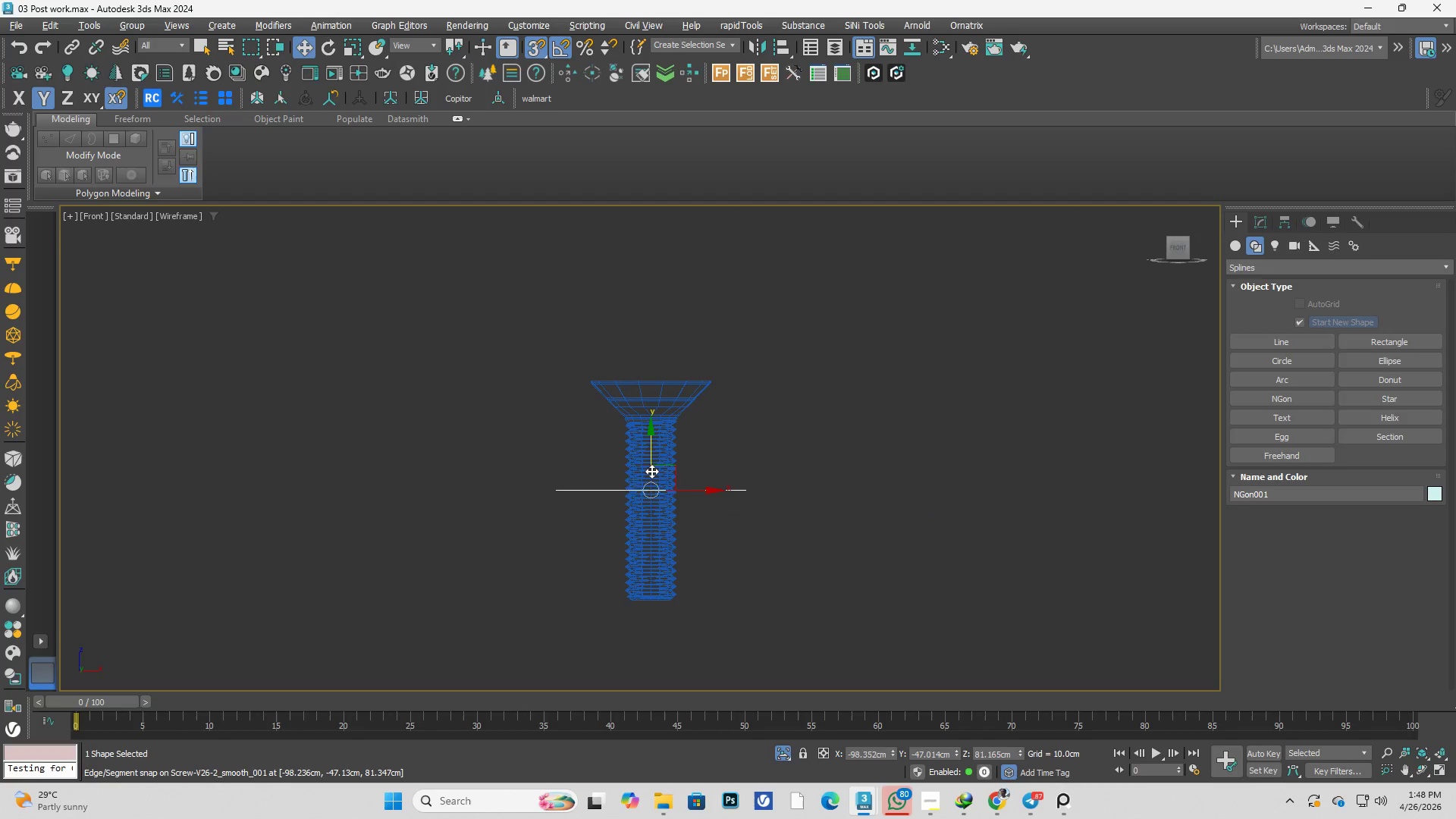 
left_click_drag(start_coordinate=[651, 471], to_coordinate=[618, 369])
 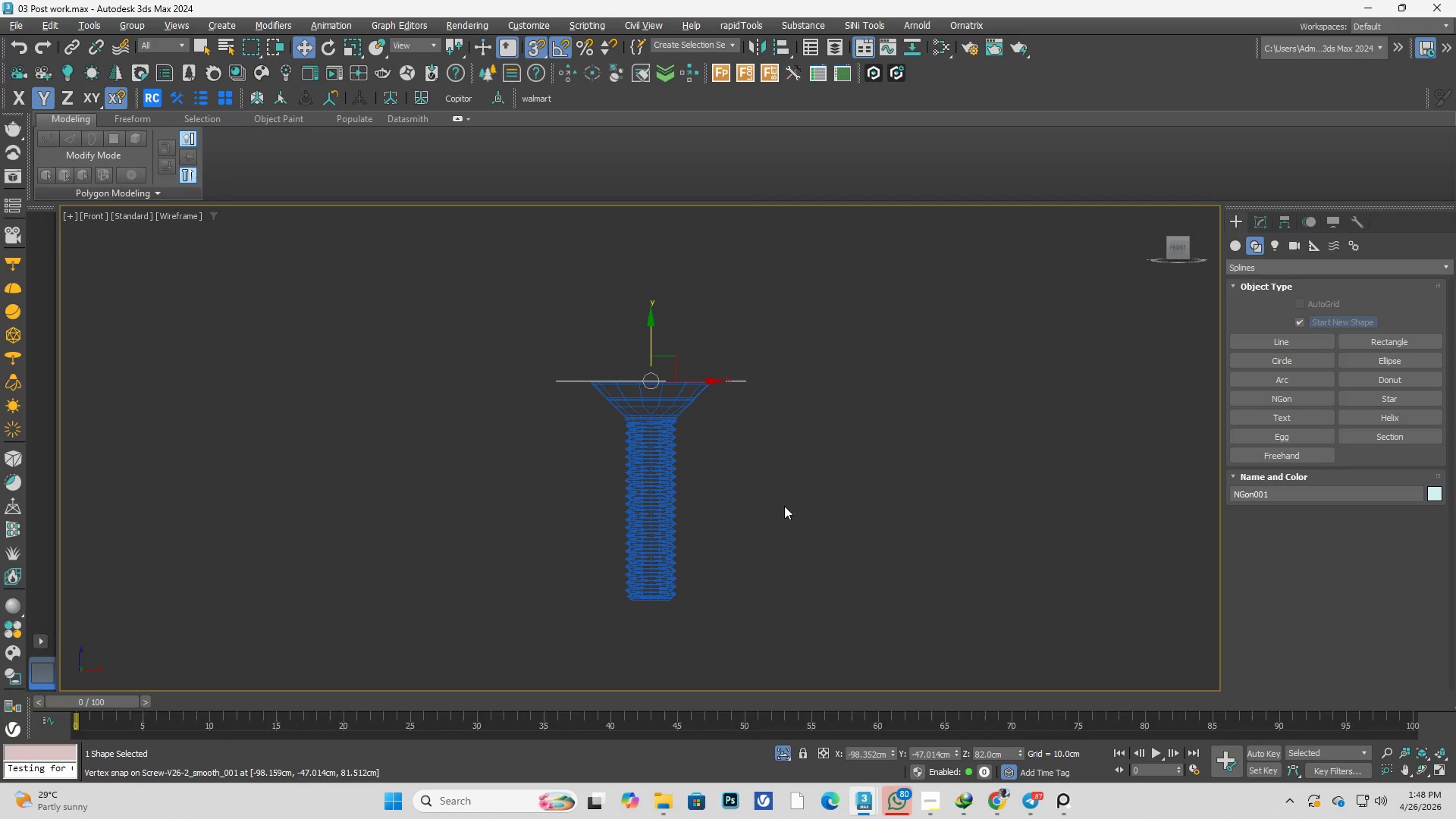 
key(T)
 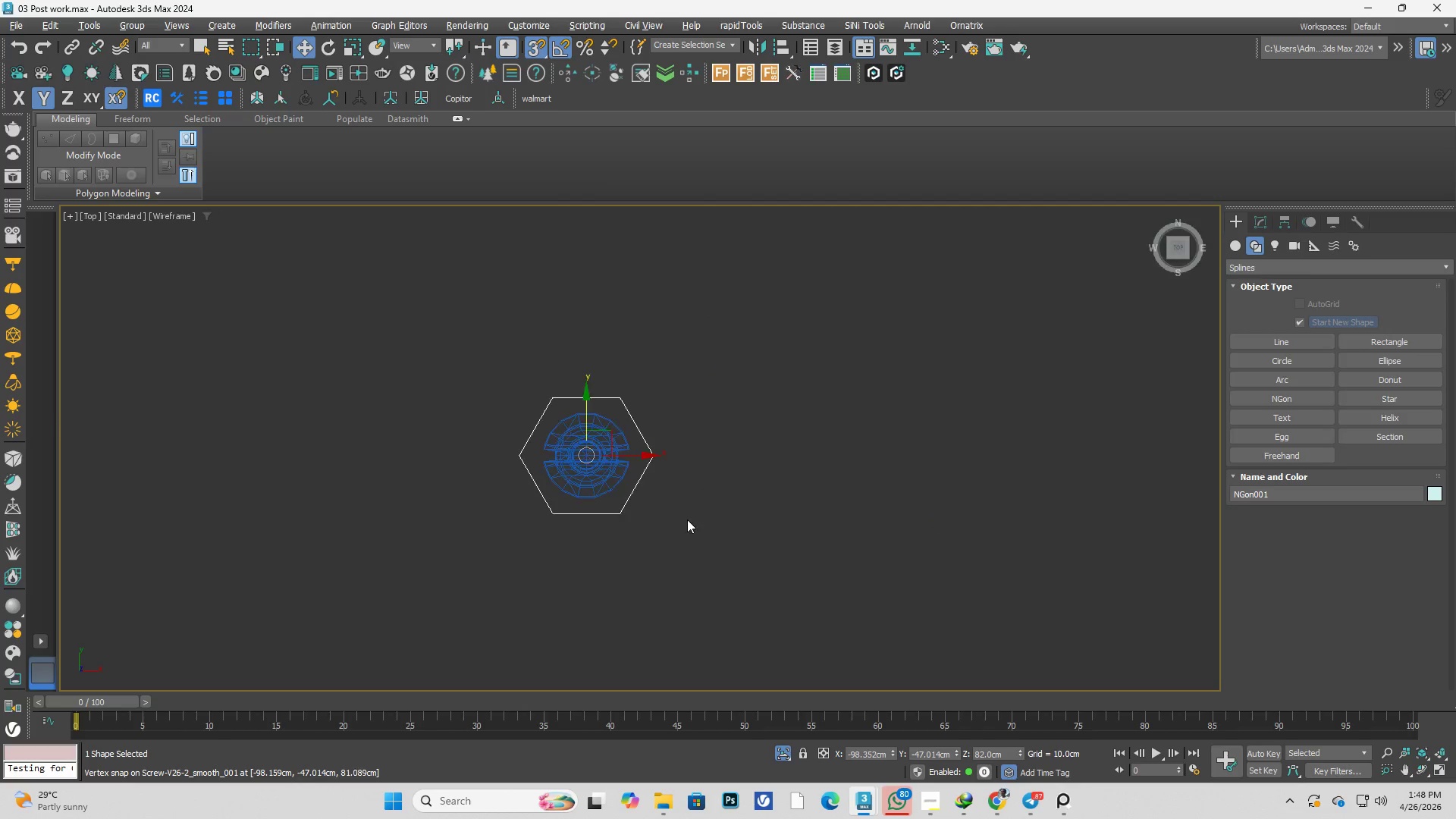 
scroll: coordinate [714, 469], scroll_direction: up, amount: 3.0
 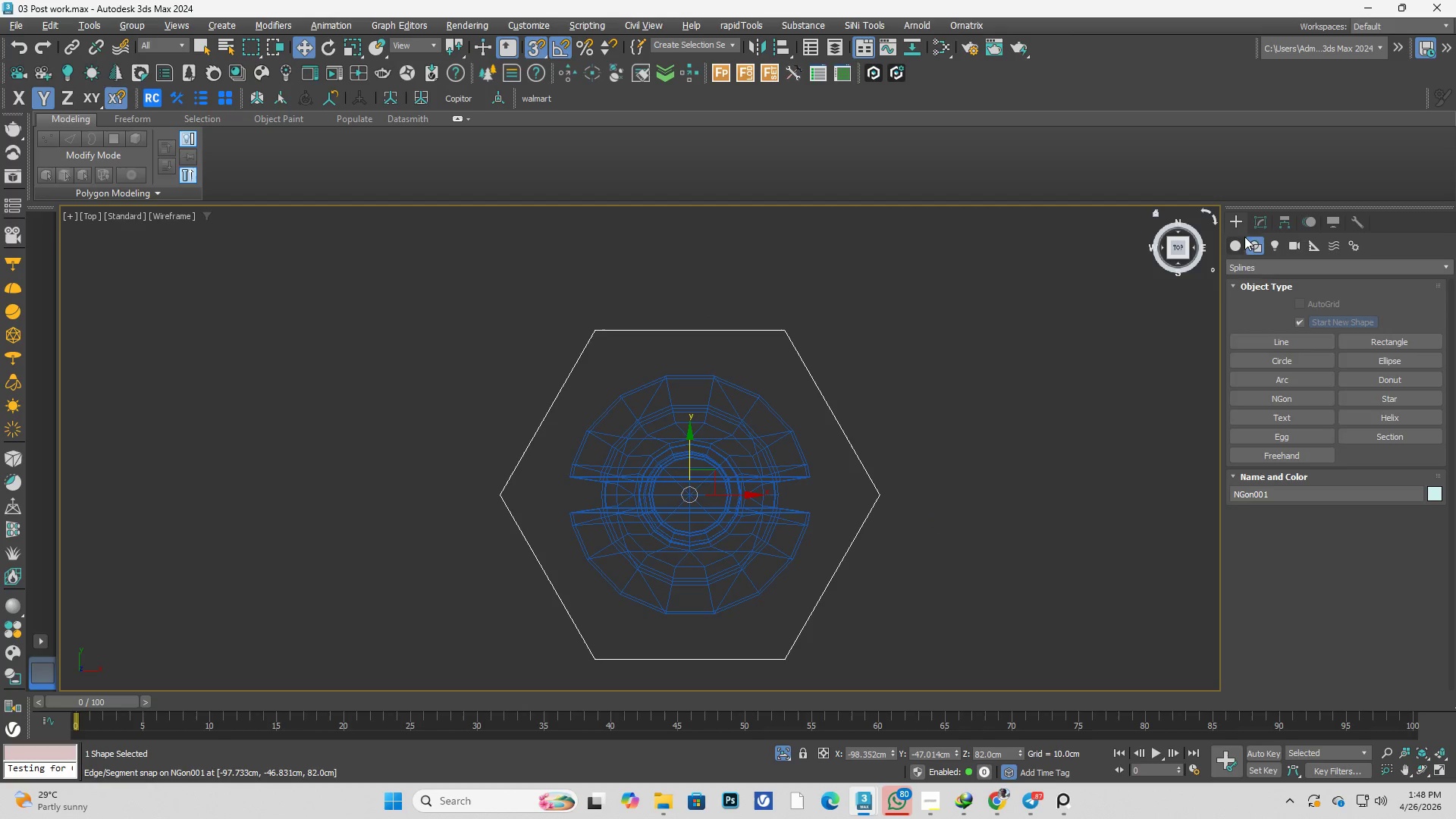 
left_click([1257, 227])
 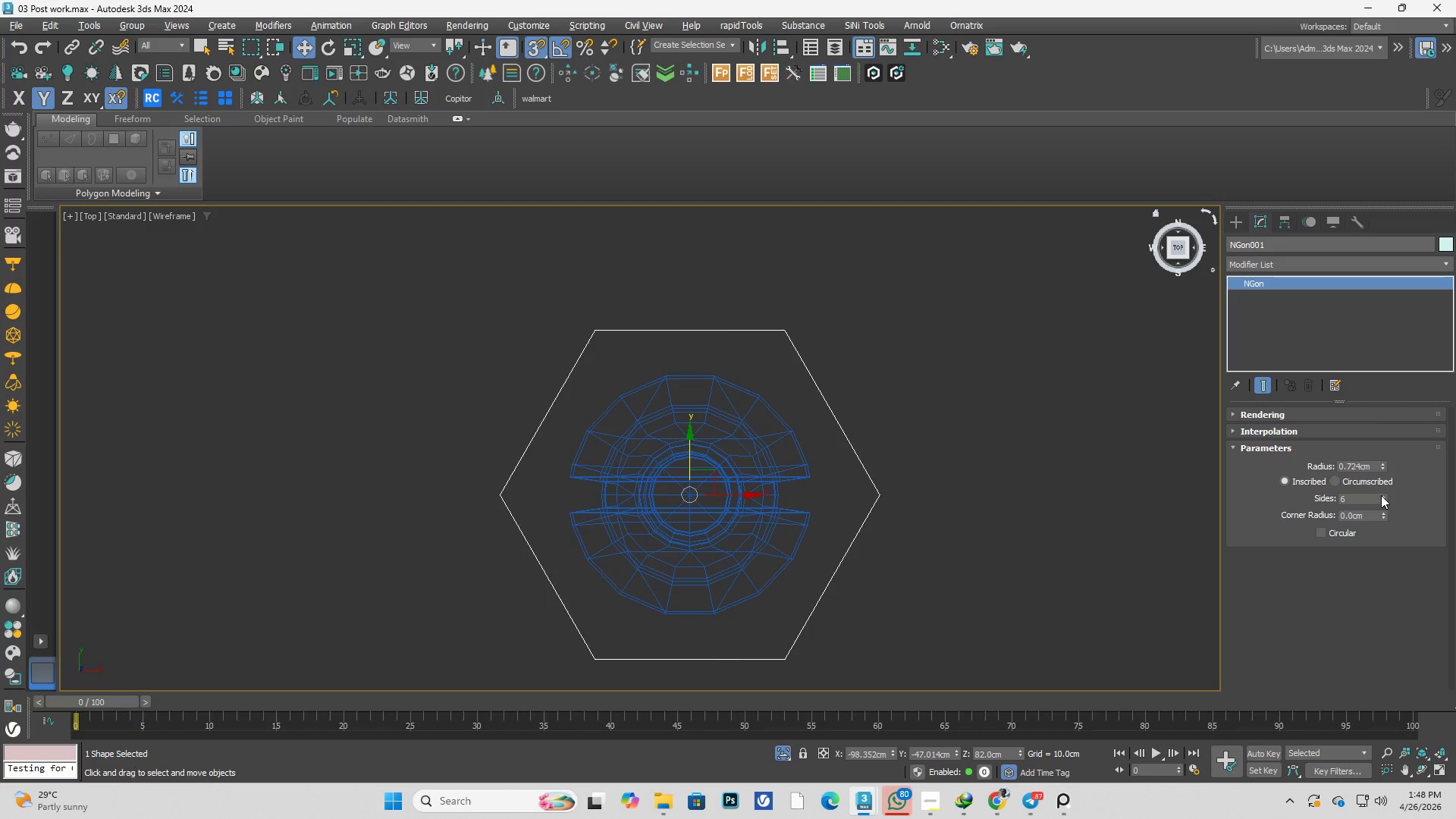 
double_click([1381, 495])
 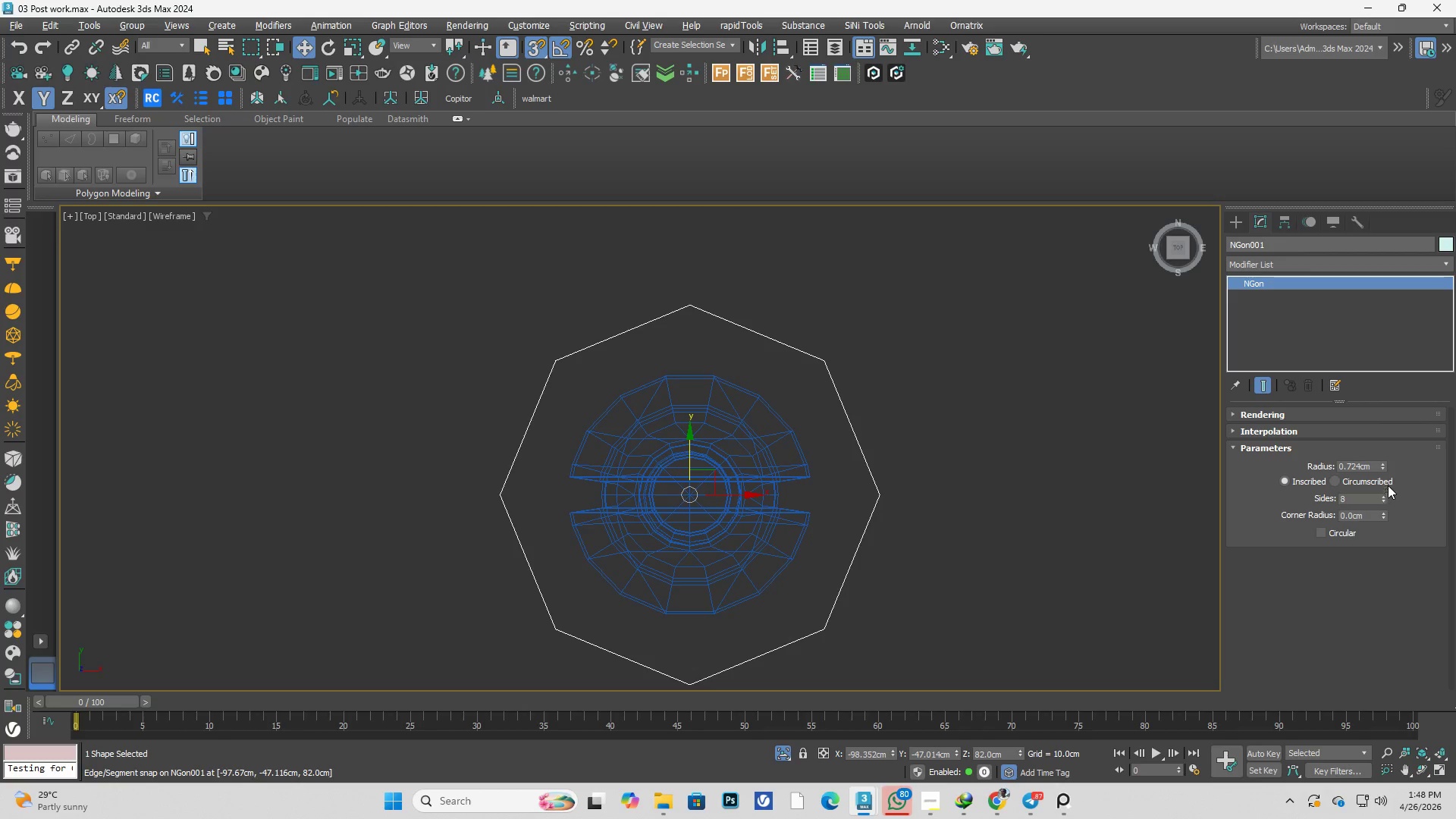 
hold_key(key=AltLeft, duration=2.83)
left_click_drag(start_coordinate=[1385, 462], to_coordinate=[1363, 639])
 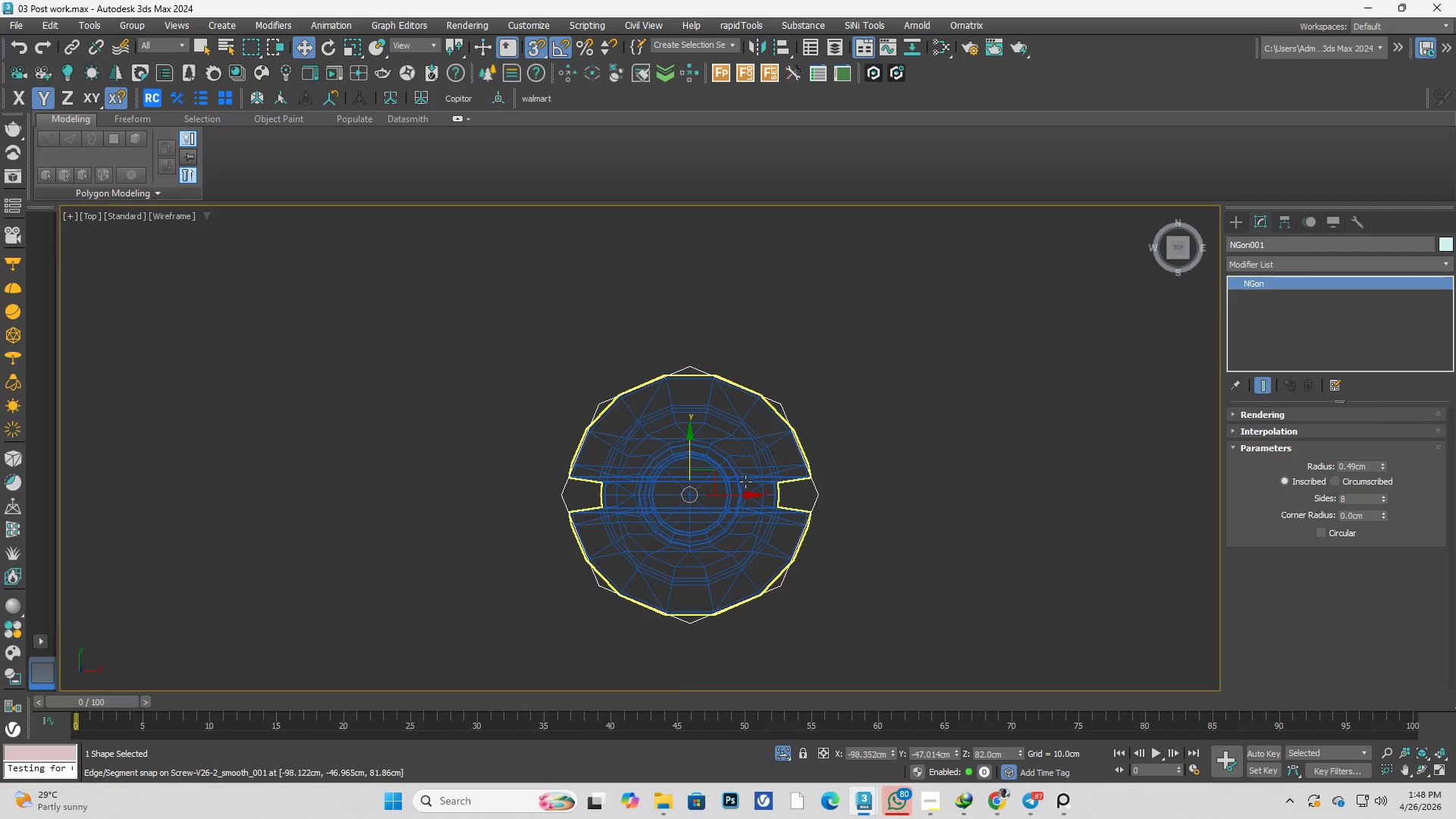 
key(F3)
 